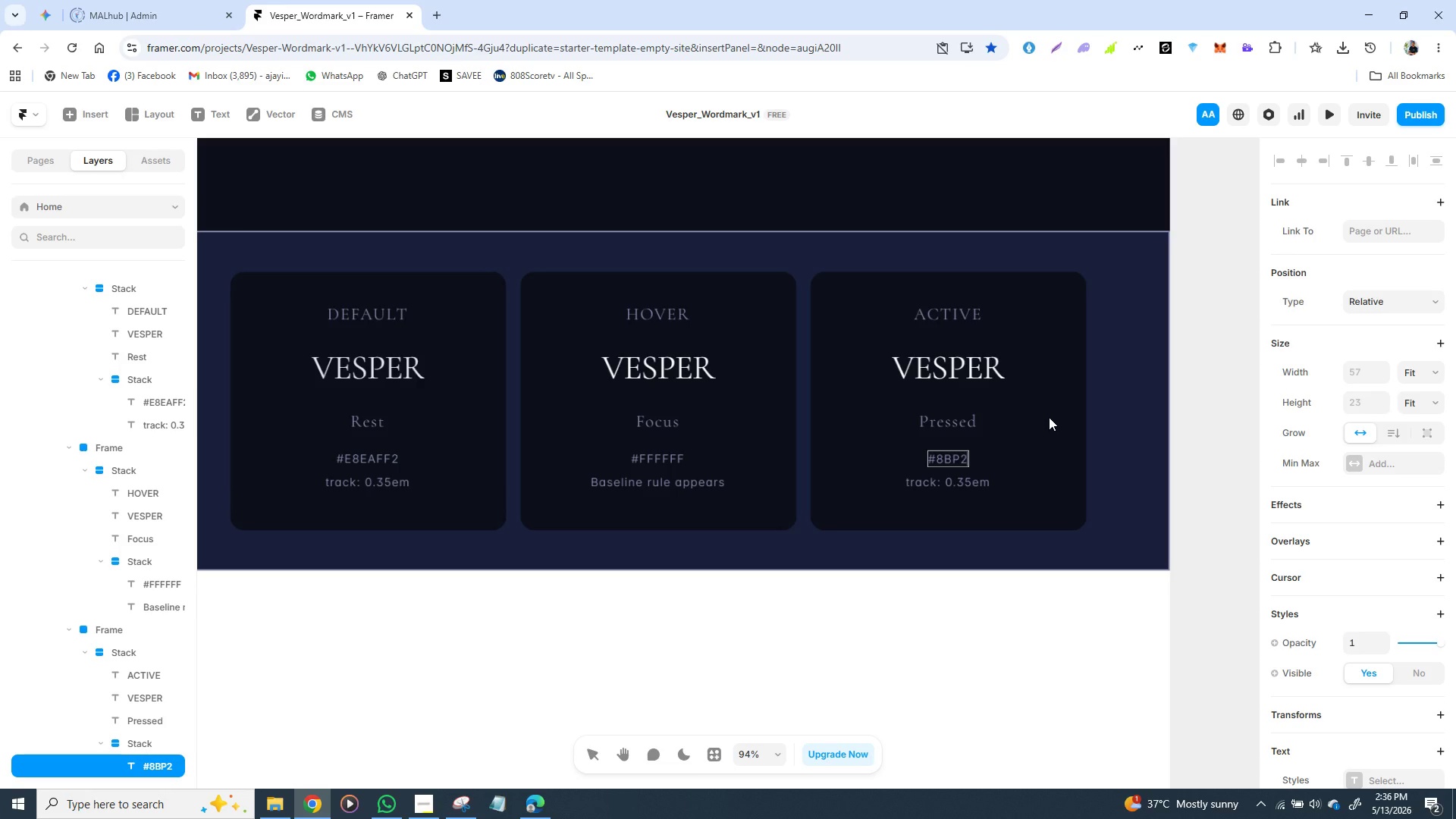 
double_click([959, 460])
 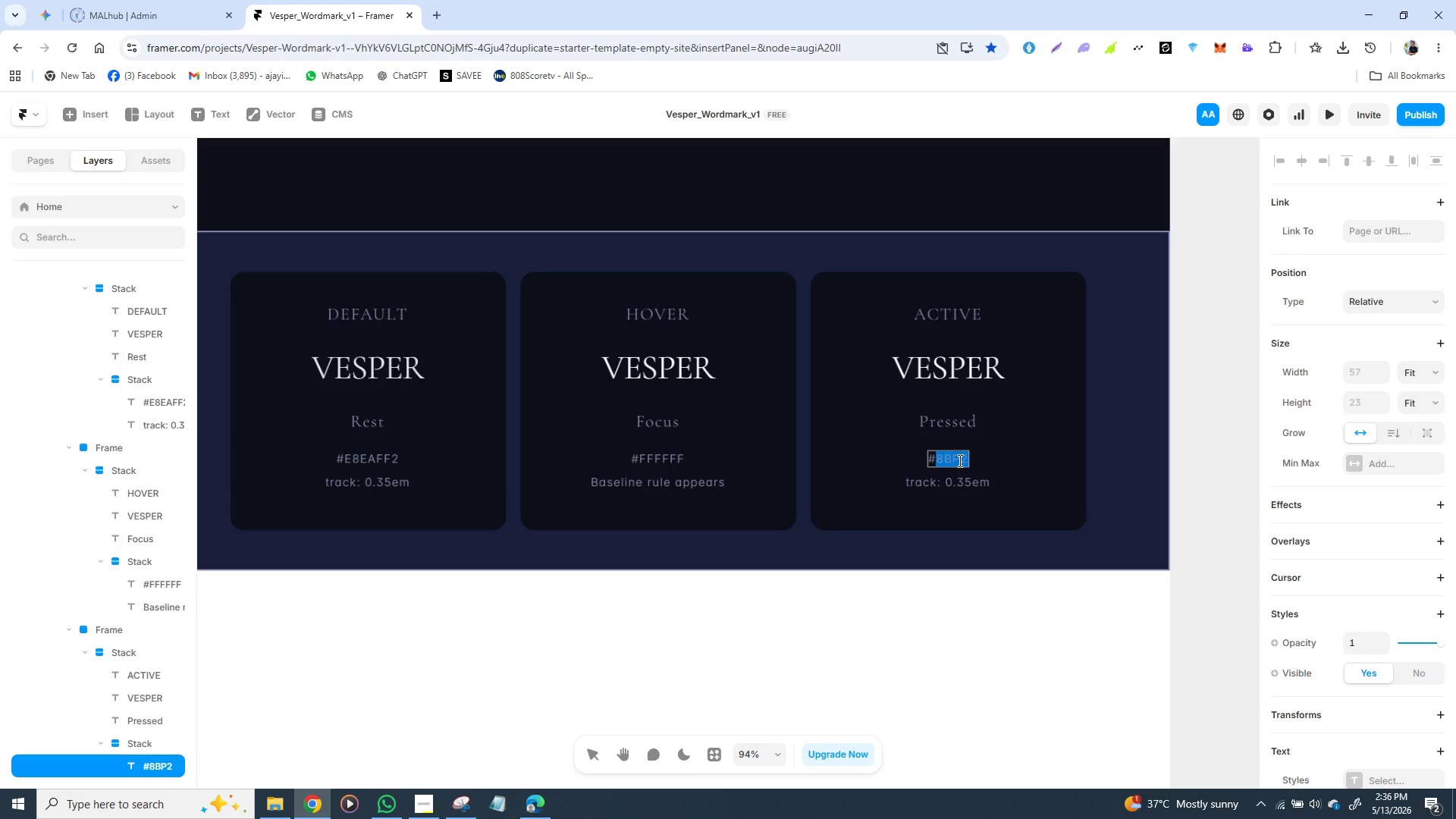 
left_click([959, 460])
 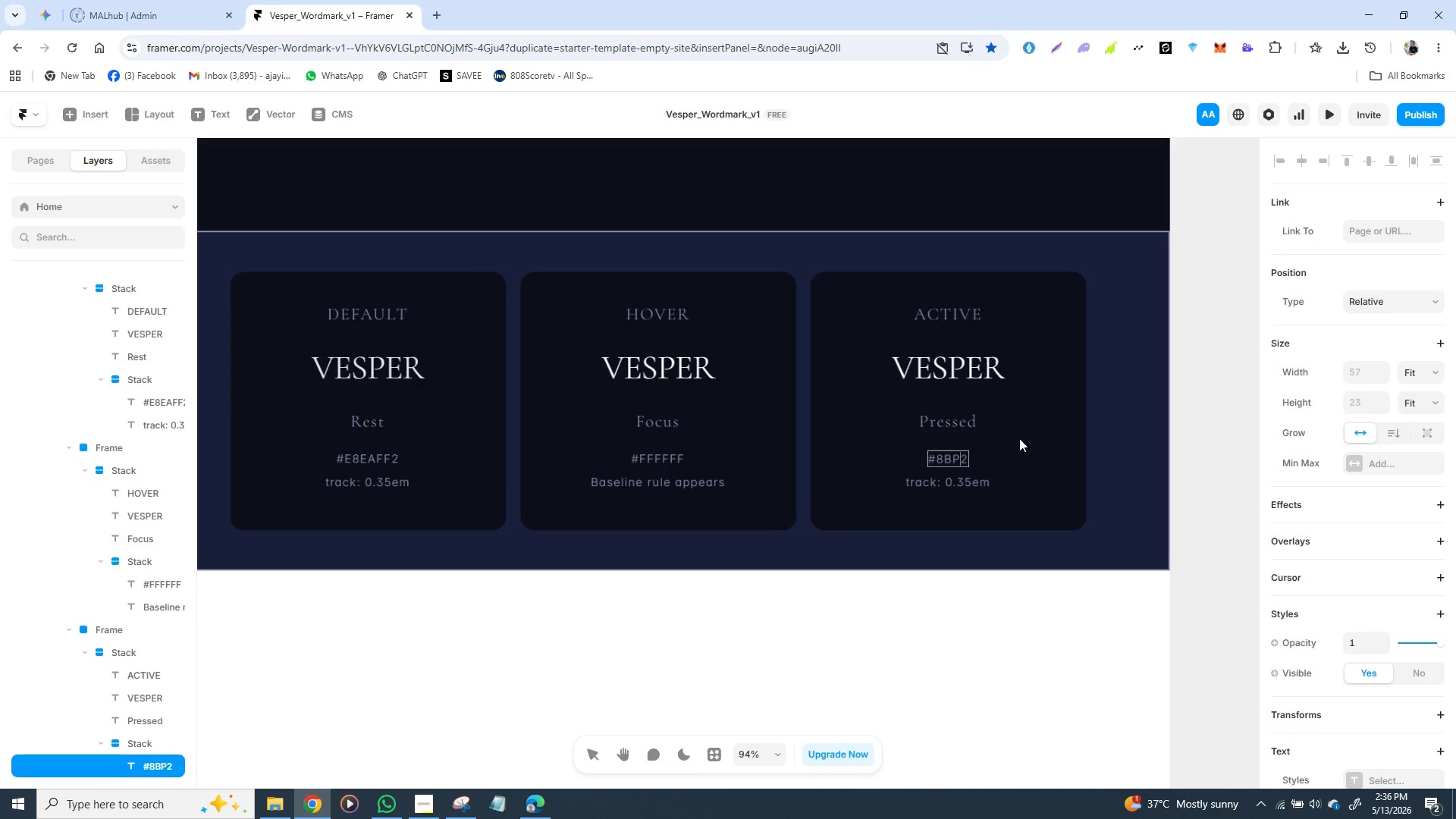 
key(ArrowRight)
 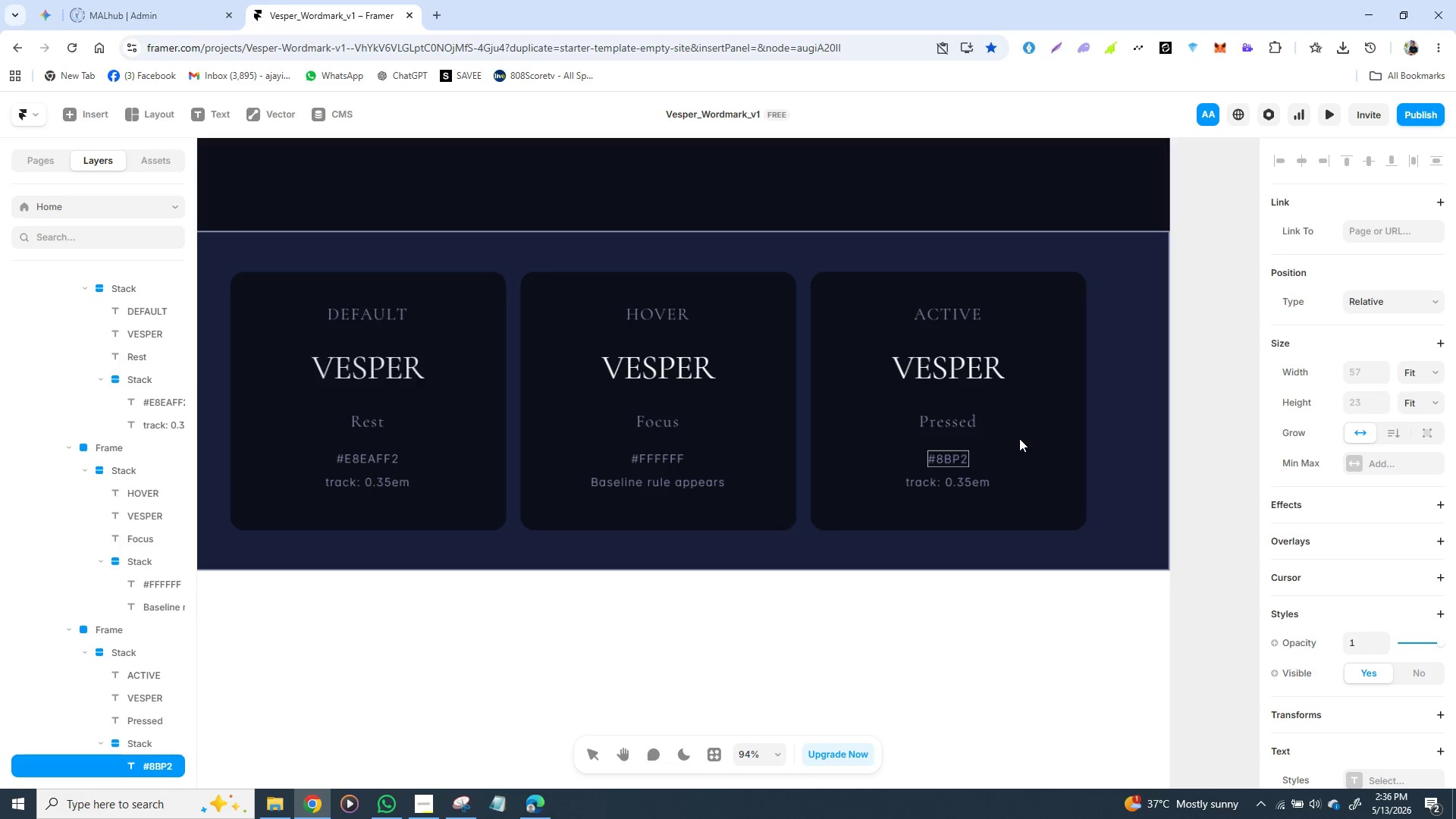 
key(Backspace)
key(Backspace)
type(92B8)
 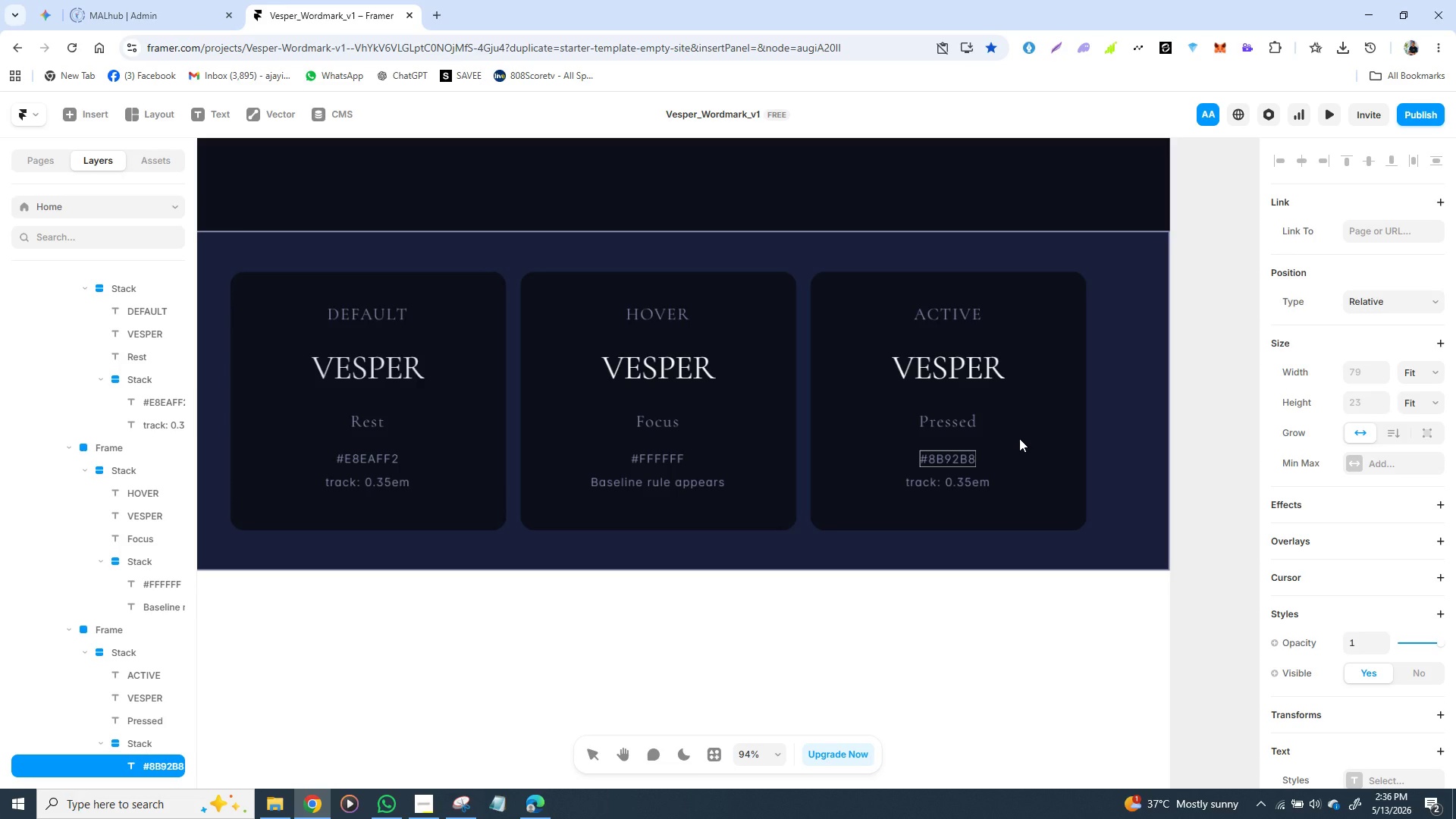 
type(. 85%)
 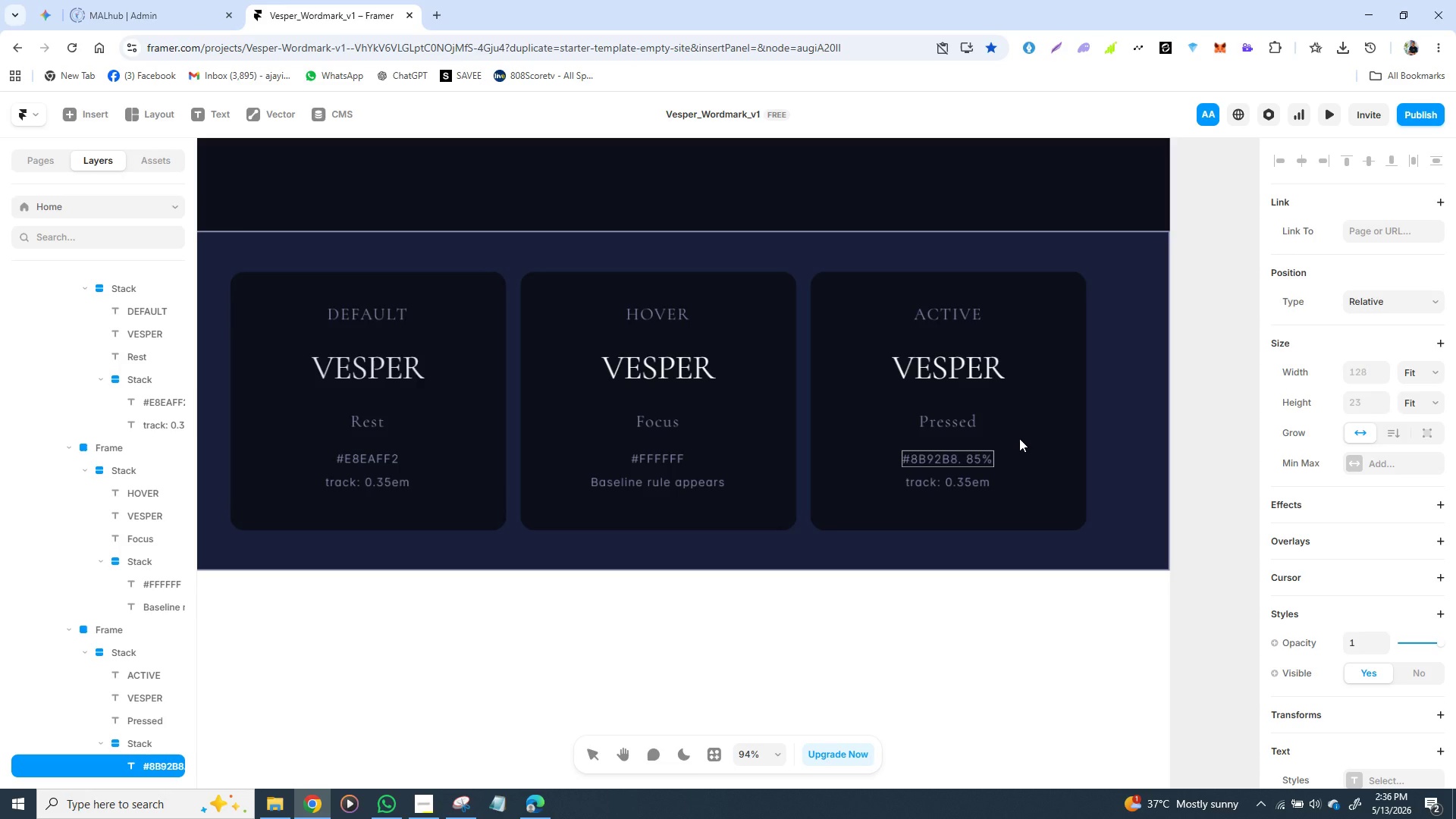 
double_click([961, 485])
 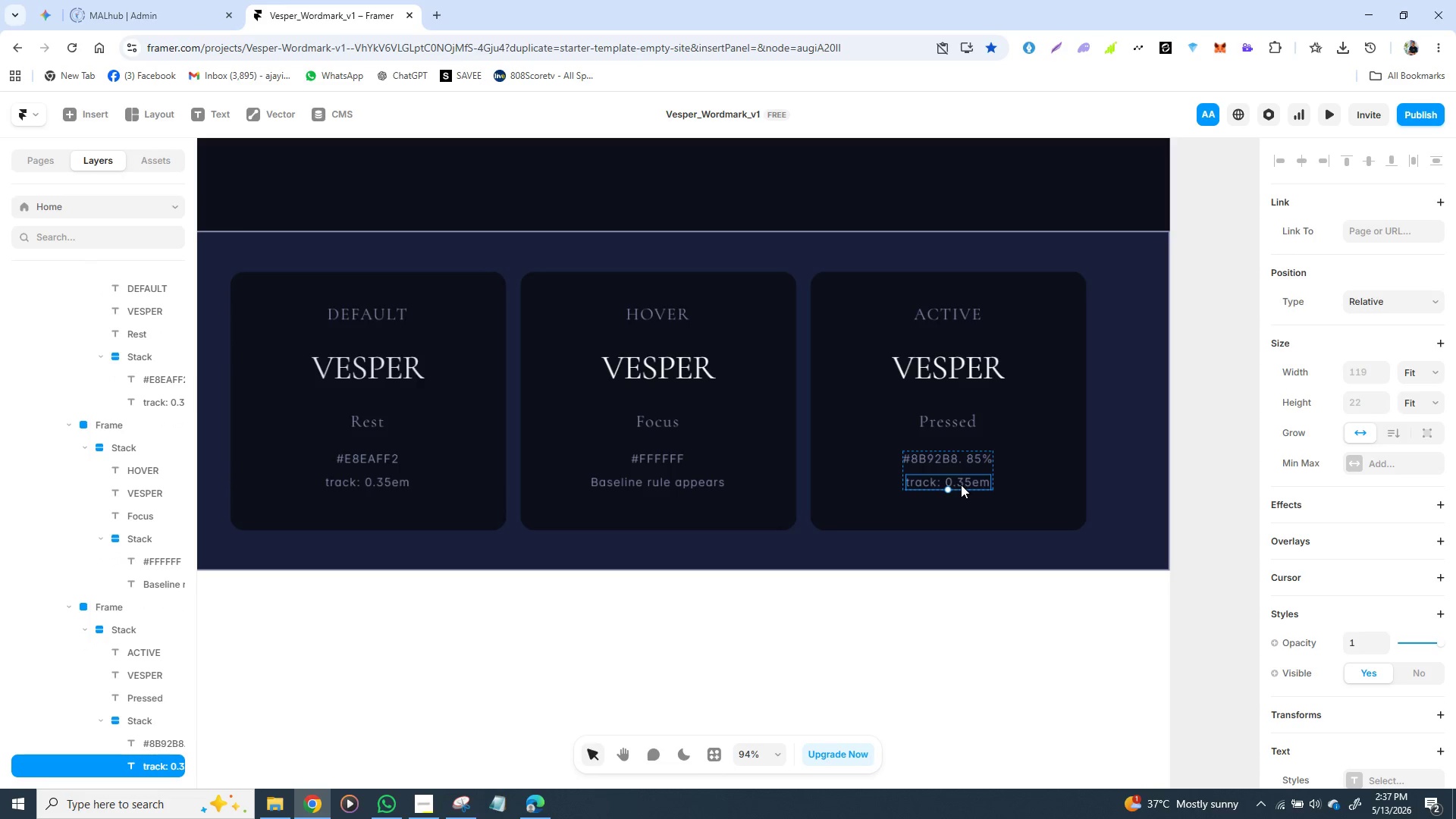 
triple_click([961, 485])
 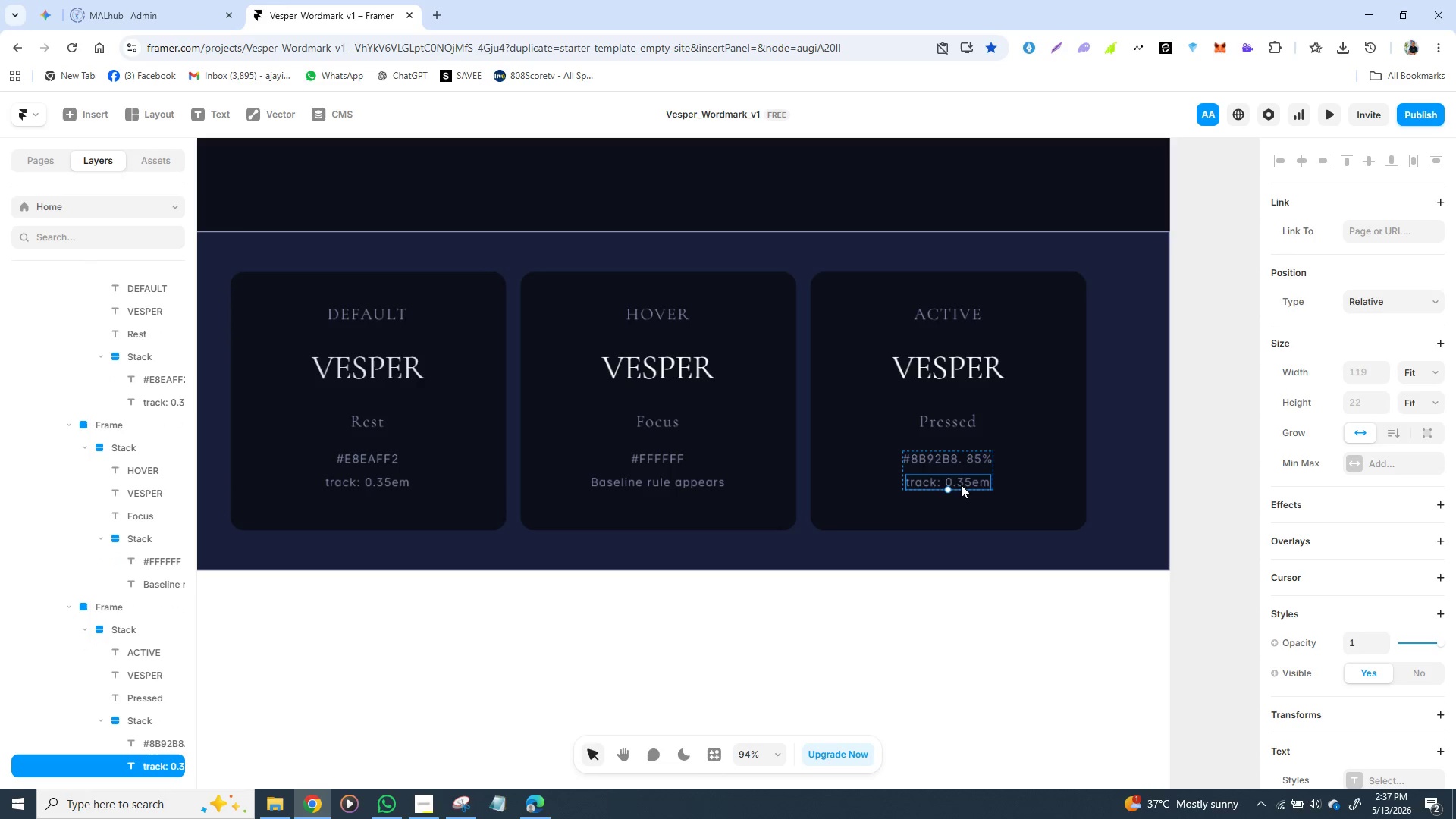 
triple_click([961, 485])
 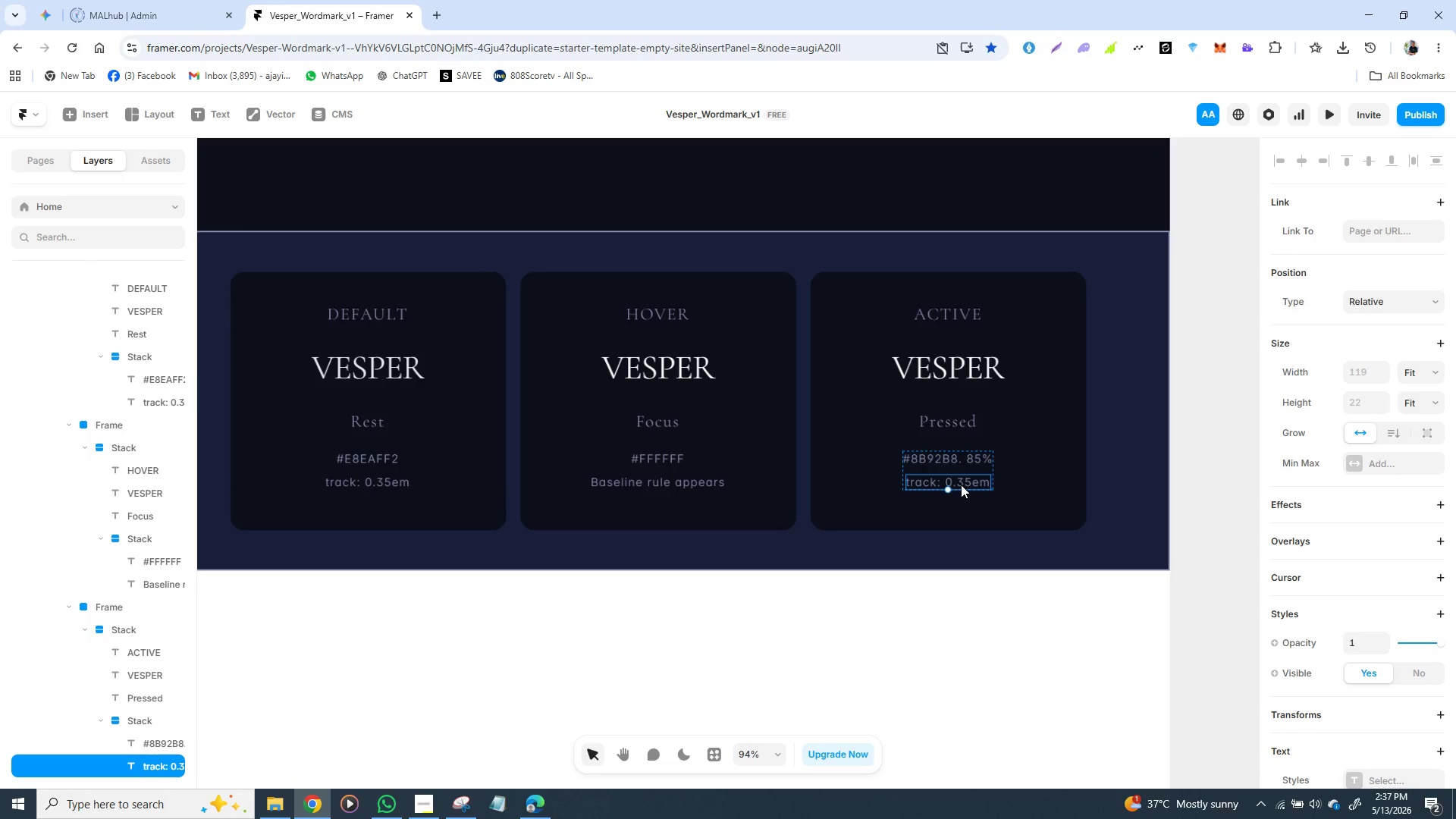 
triple_click([961, 485])
 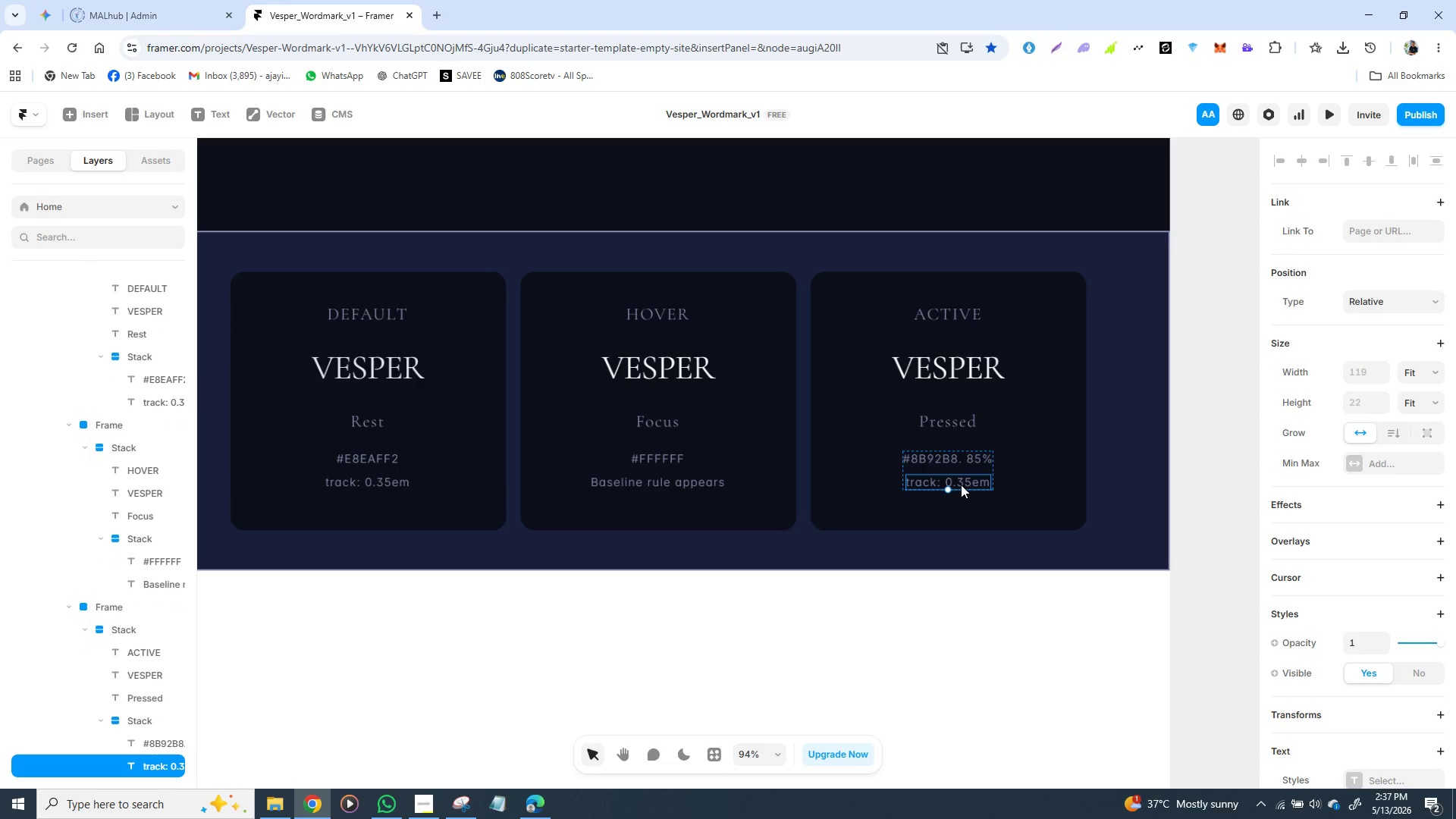 
triple_click([961, 485])
 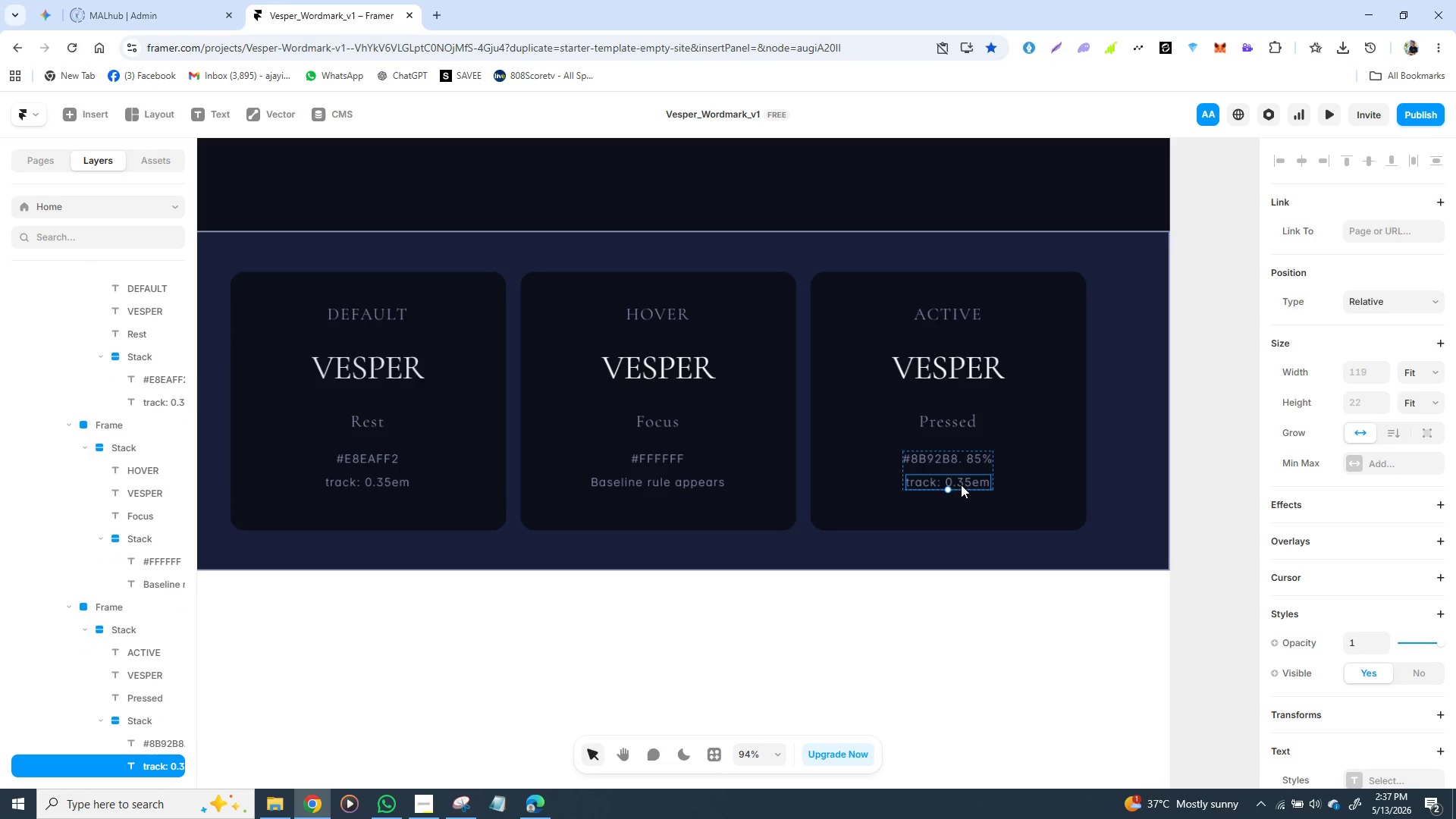 
triple_click([961, 485])
 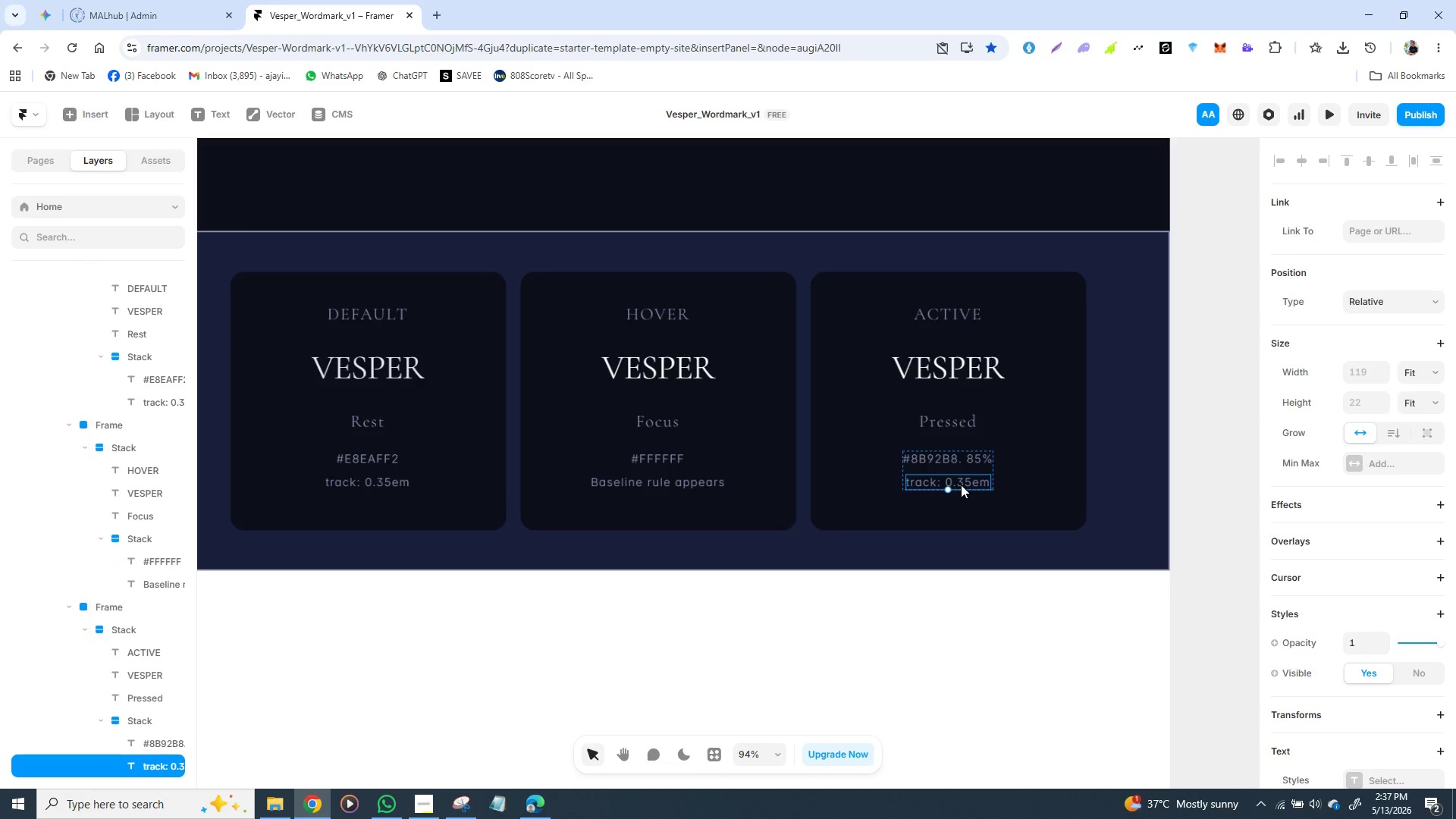 
triple_click([961, 485])
 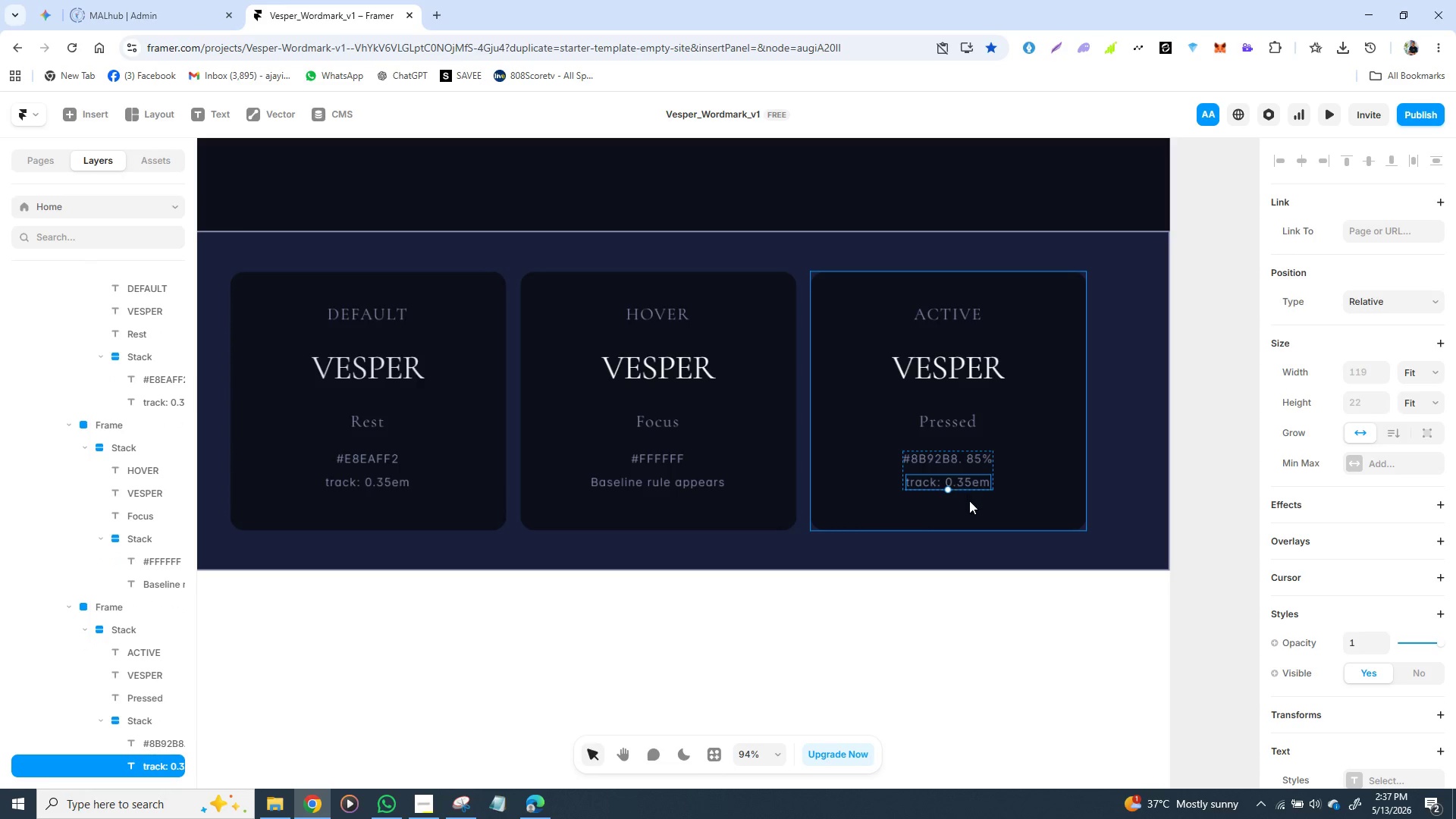 
left_click([970, 502])
 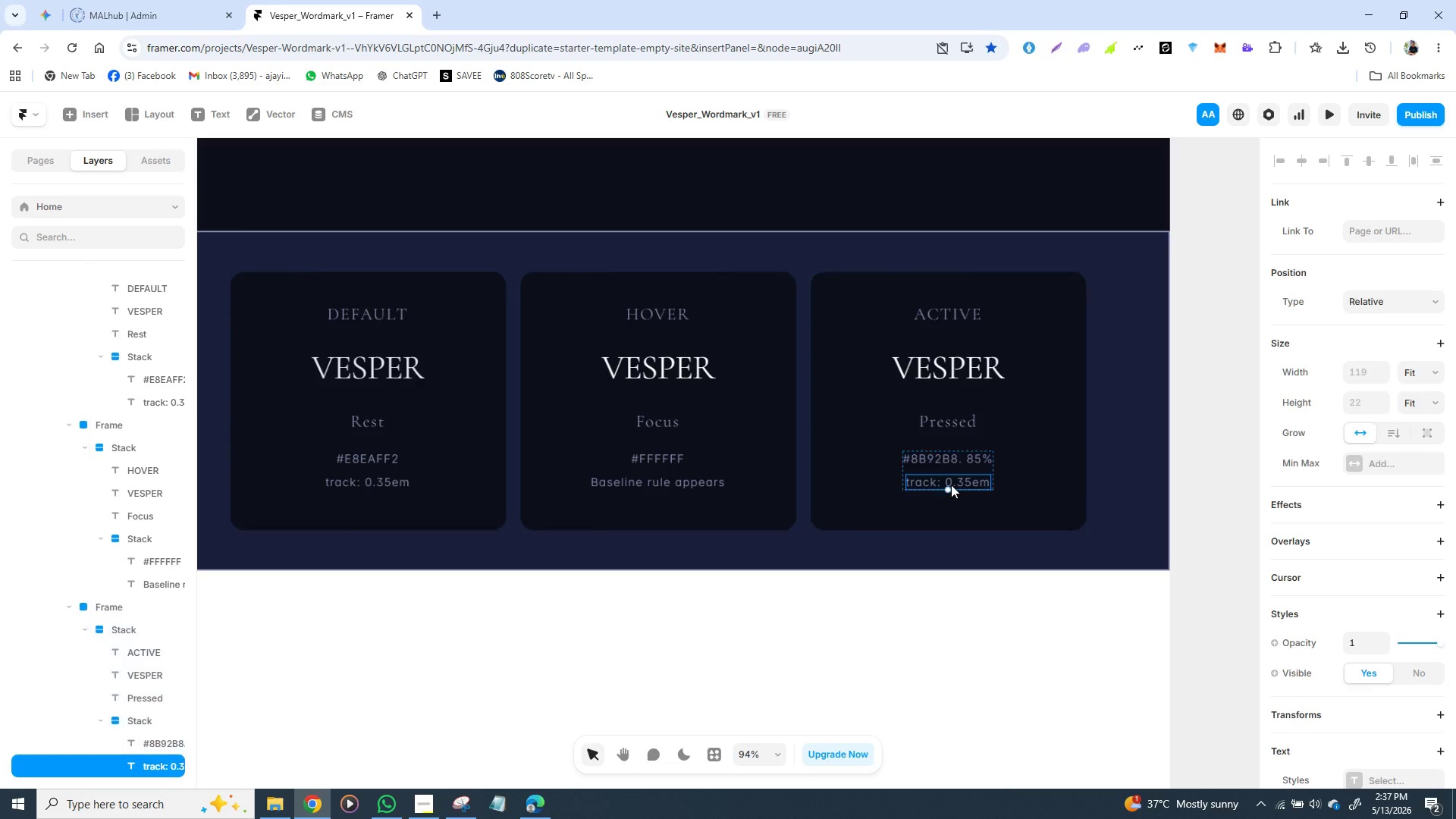 
double_click([951, 485])
 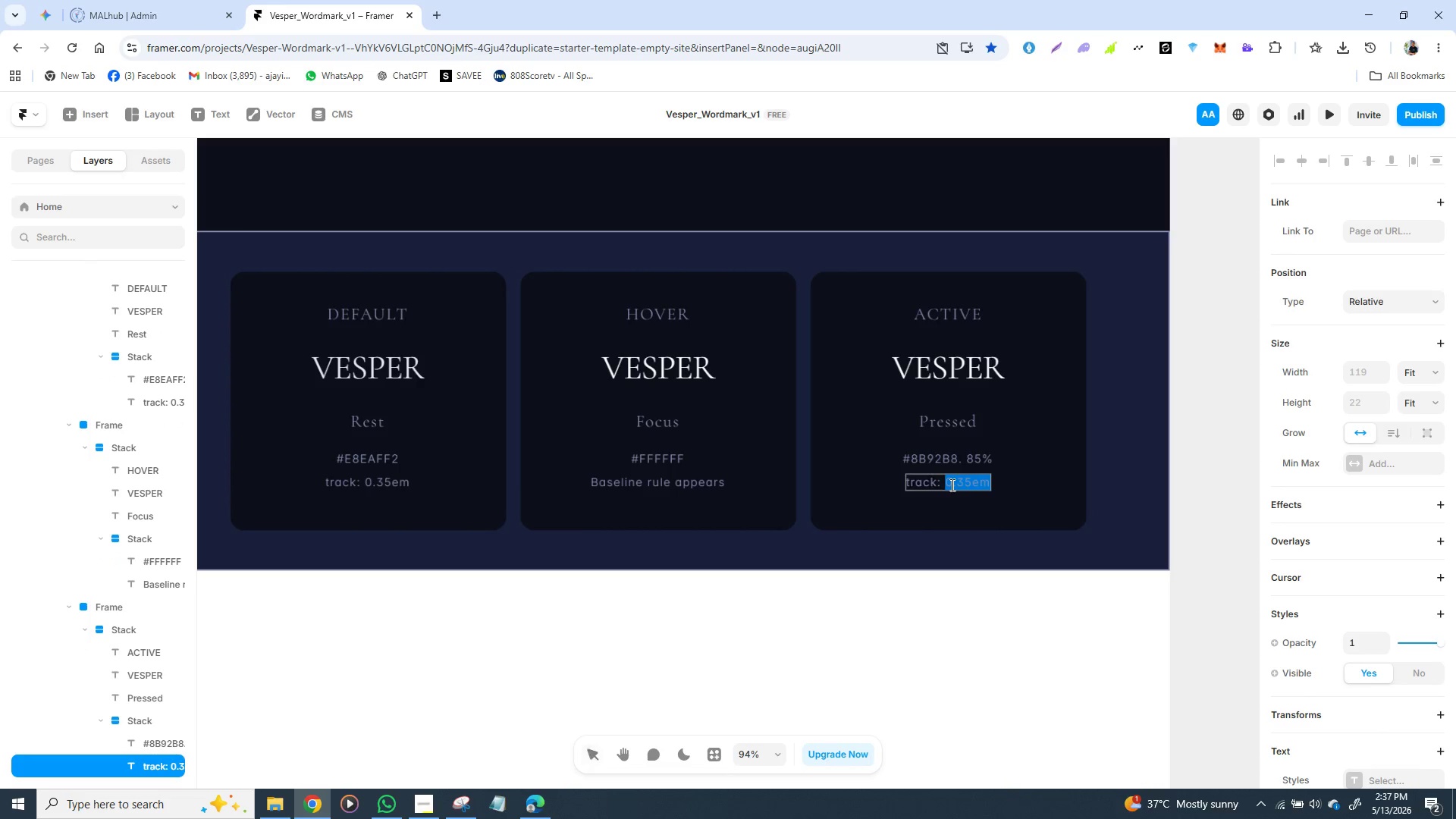 
triple_click([951, 485])
 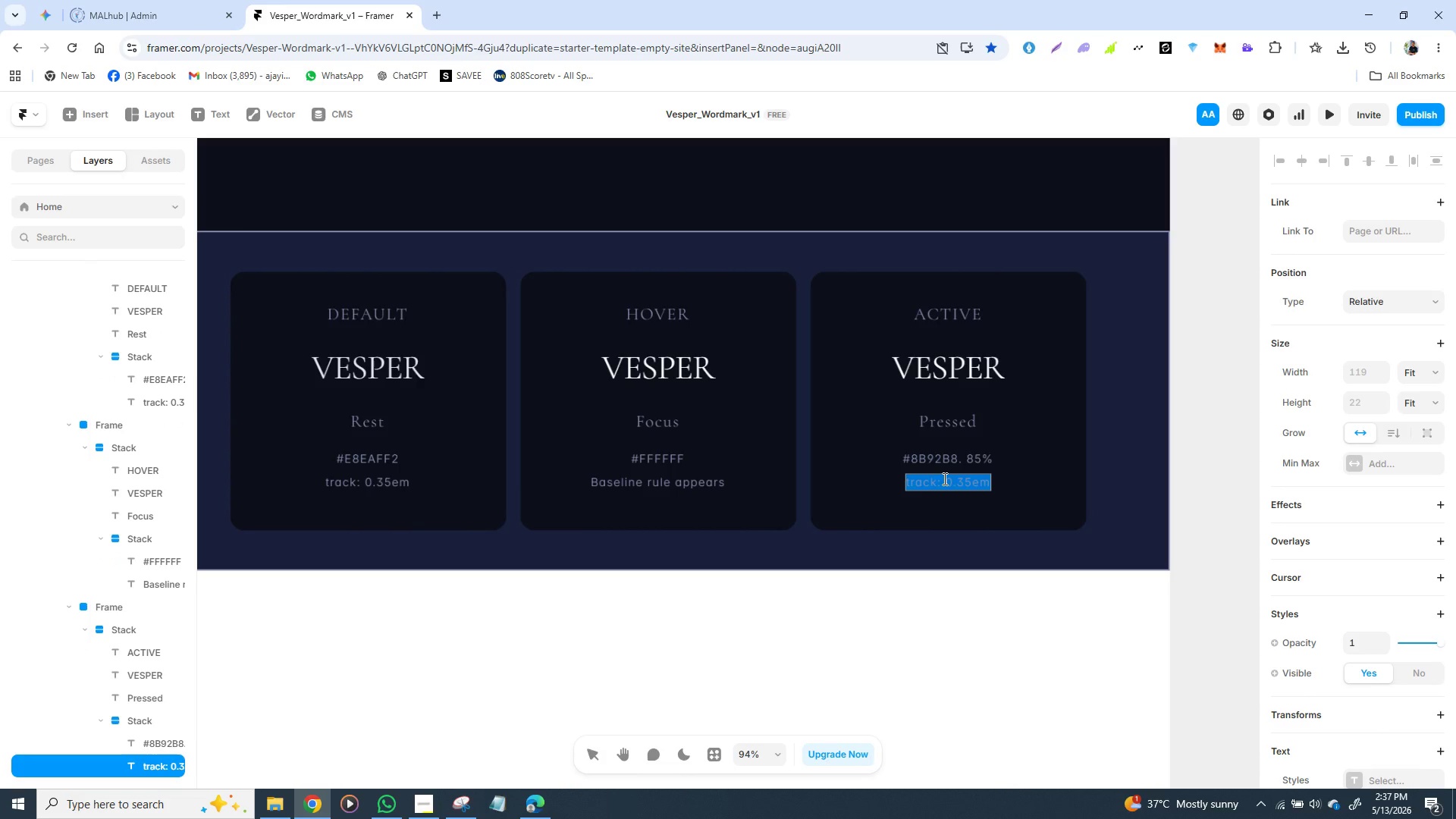 
key(Shift+Equal)
 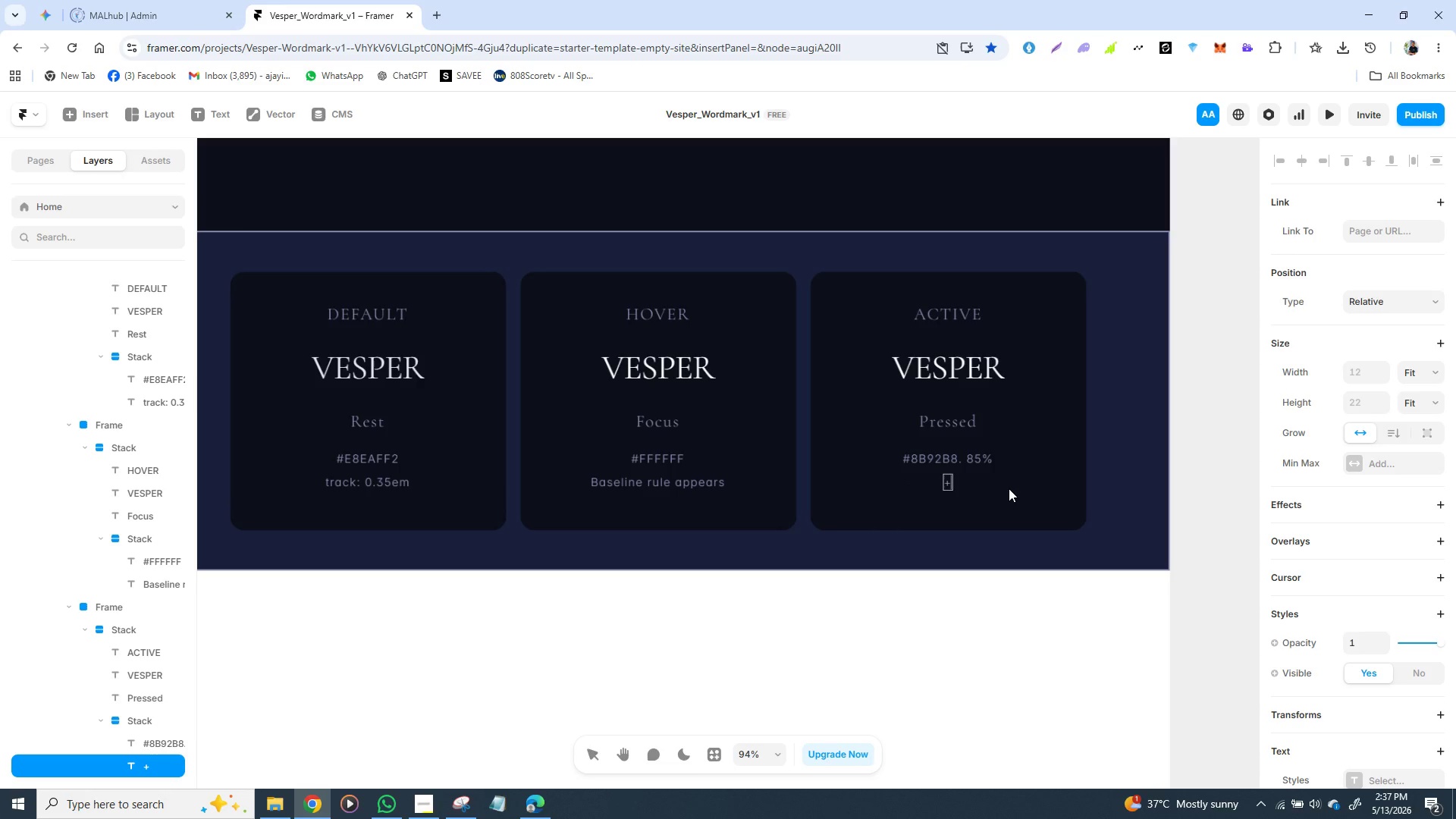 
wait(5.86)
 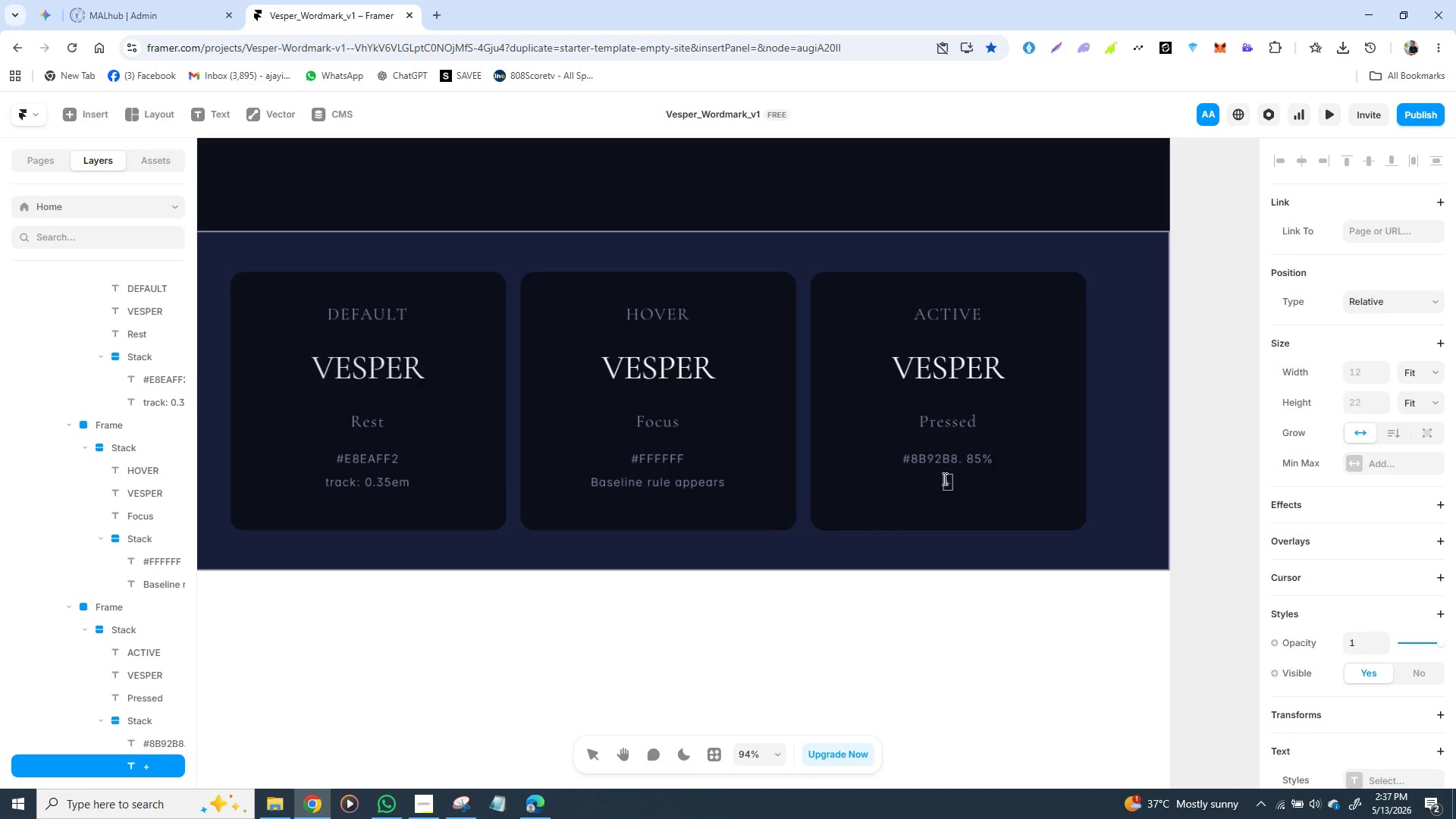 
type(2PX )
 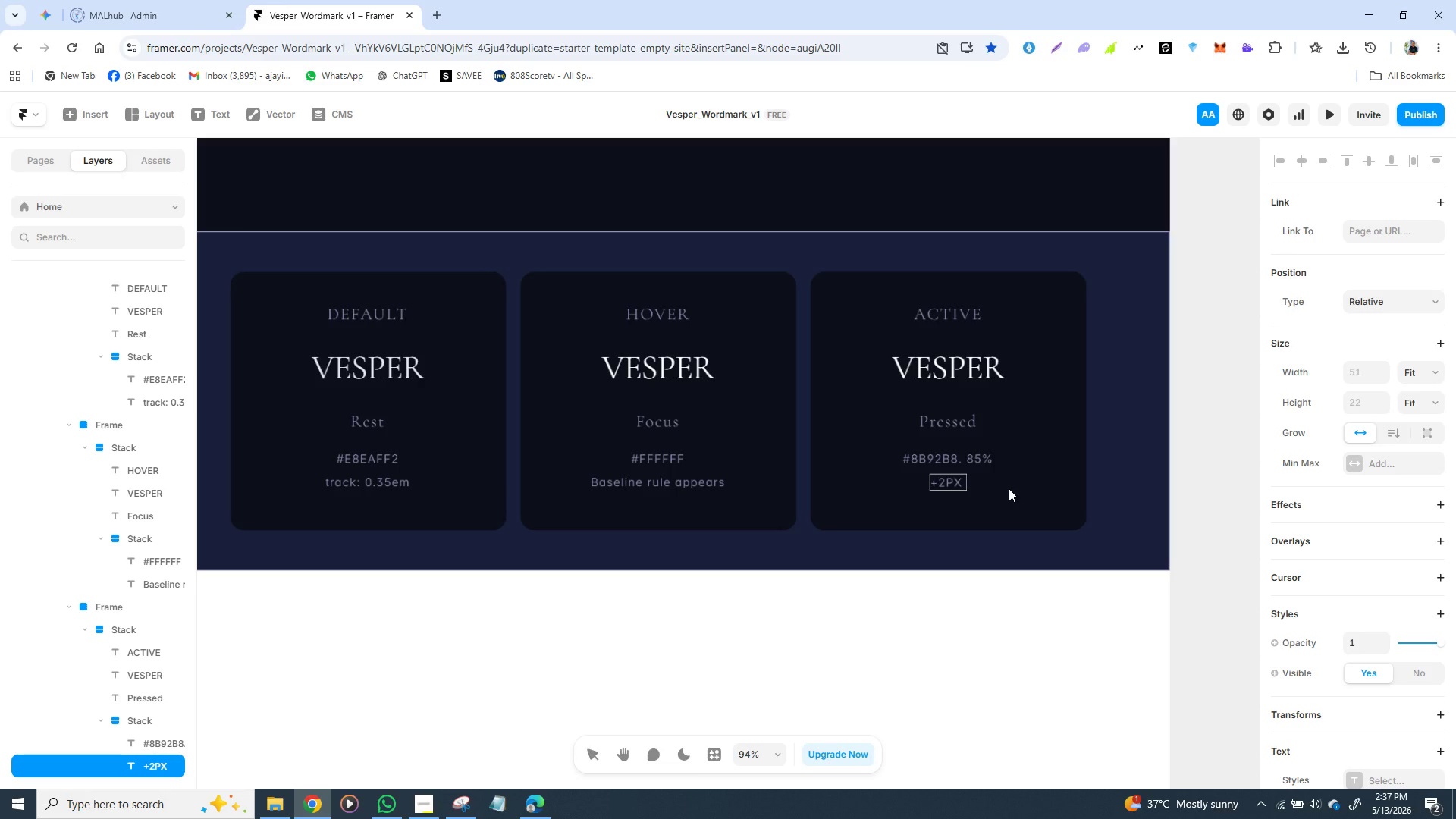 
key(Backspace)
key(Backspace)
key(Backspace)
type(px Y offset)
 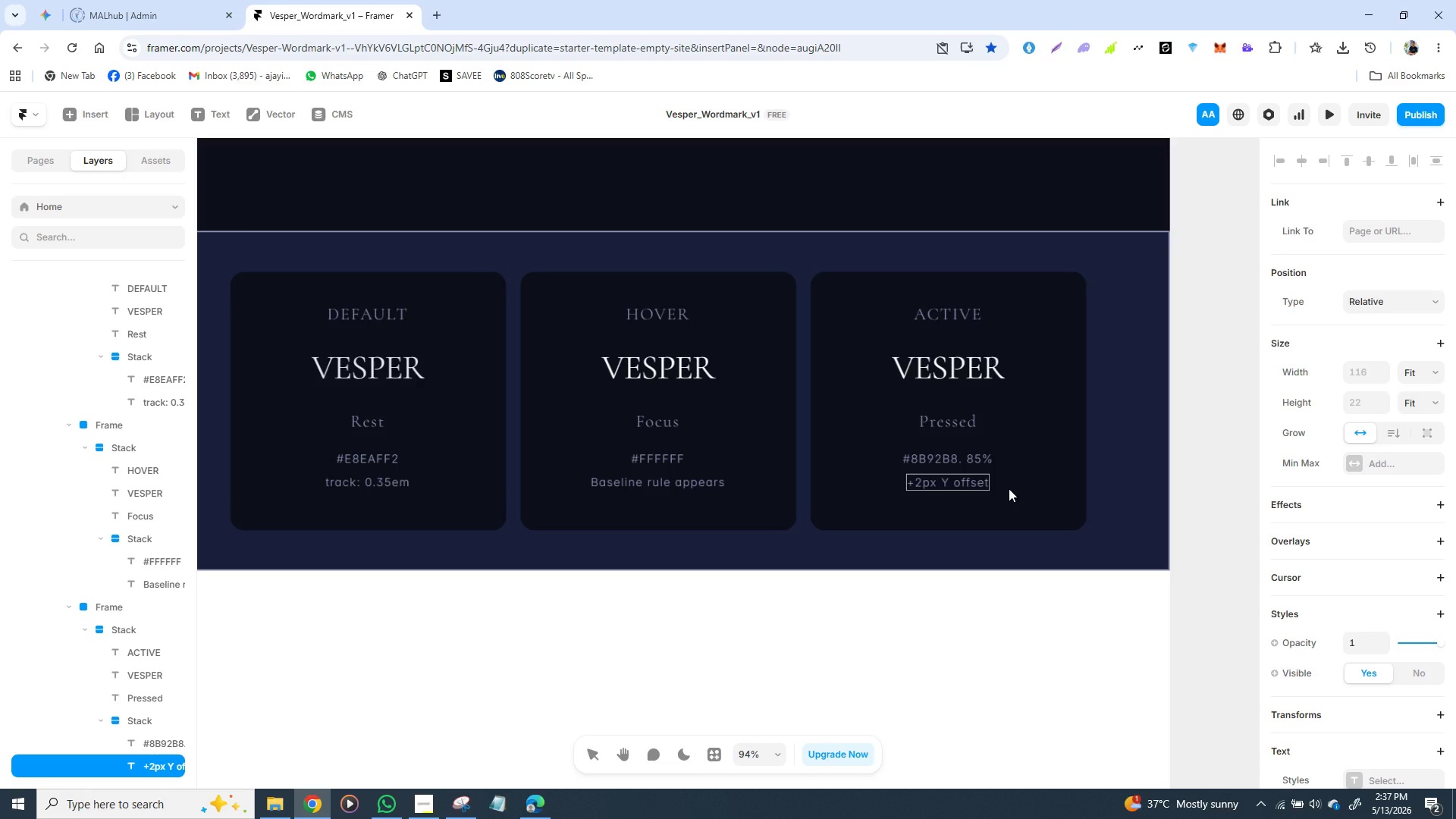 
left_click([1055, 475])
 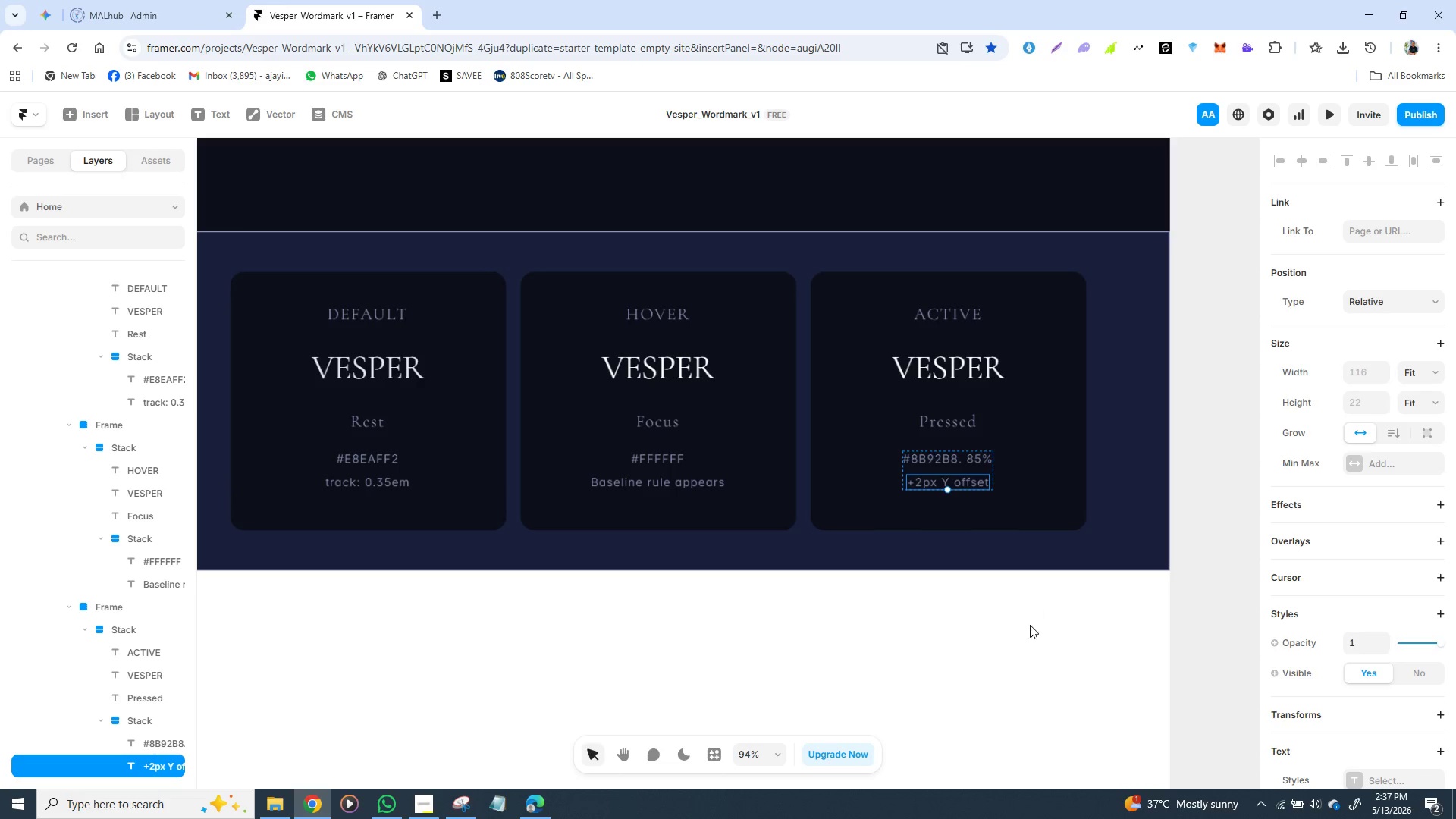 
left_click([1024, 642])
 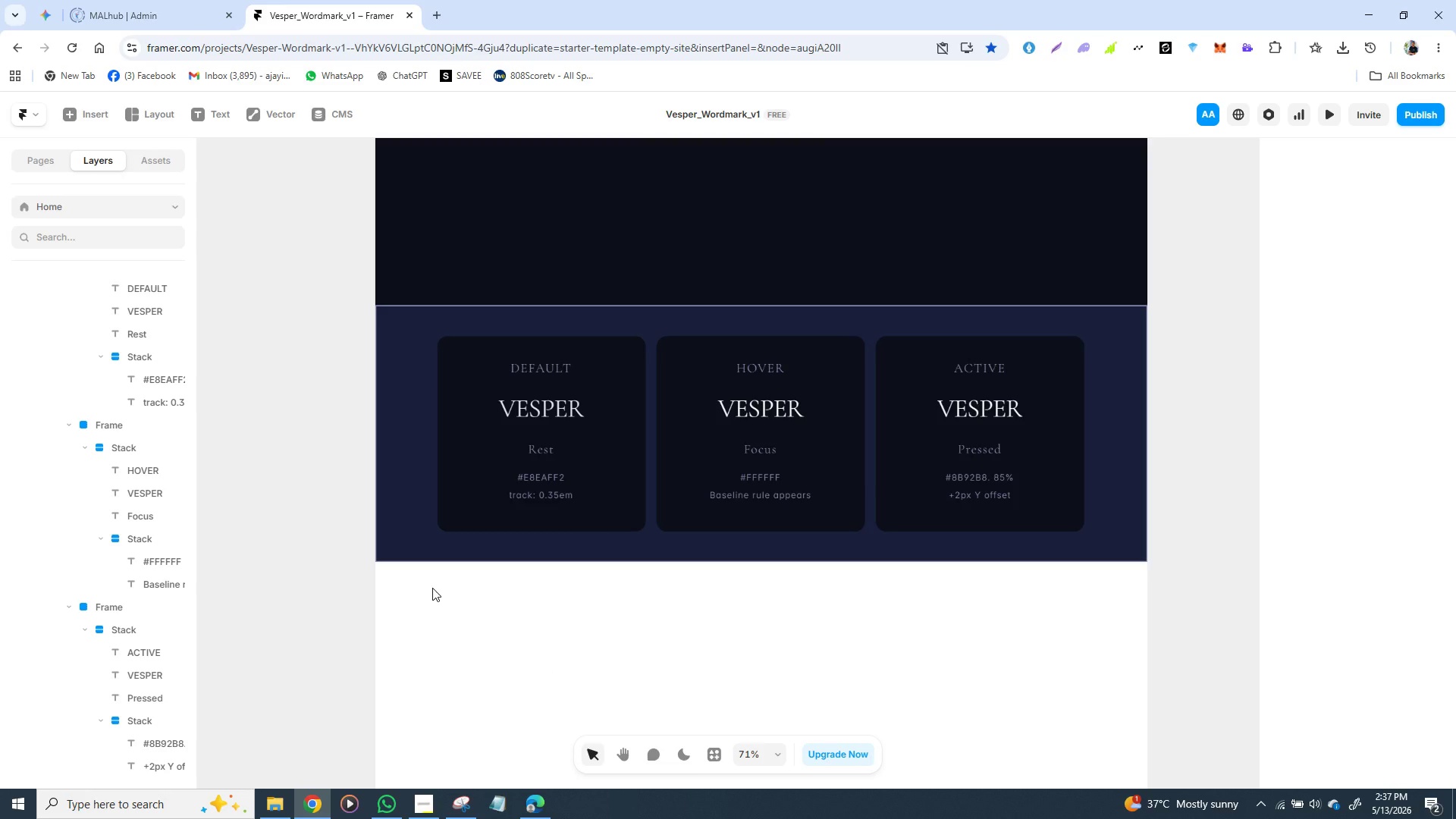 
wait(17.33)
 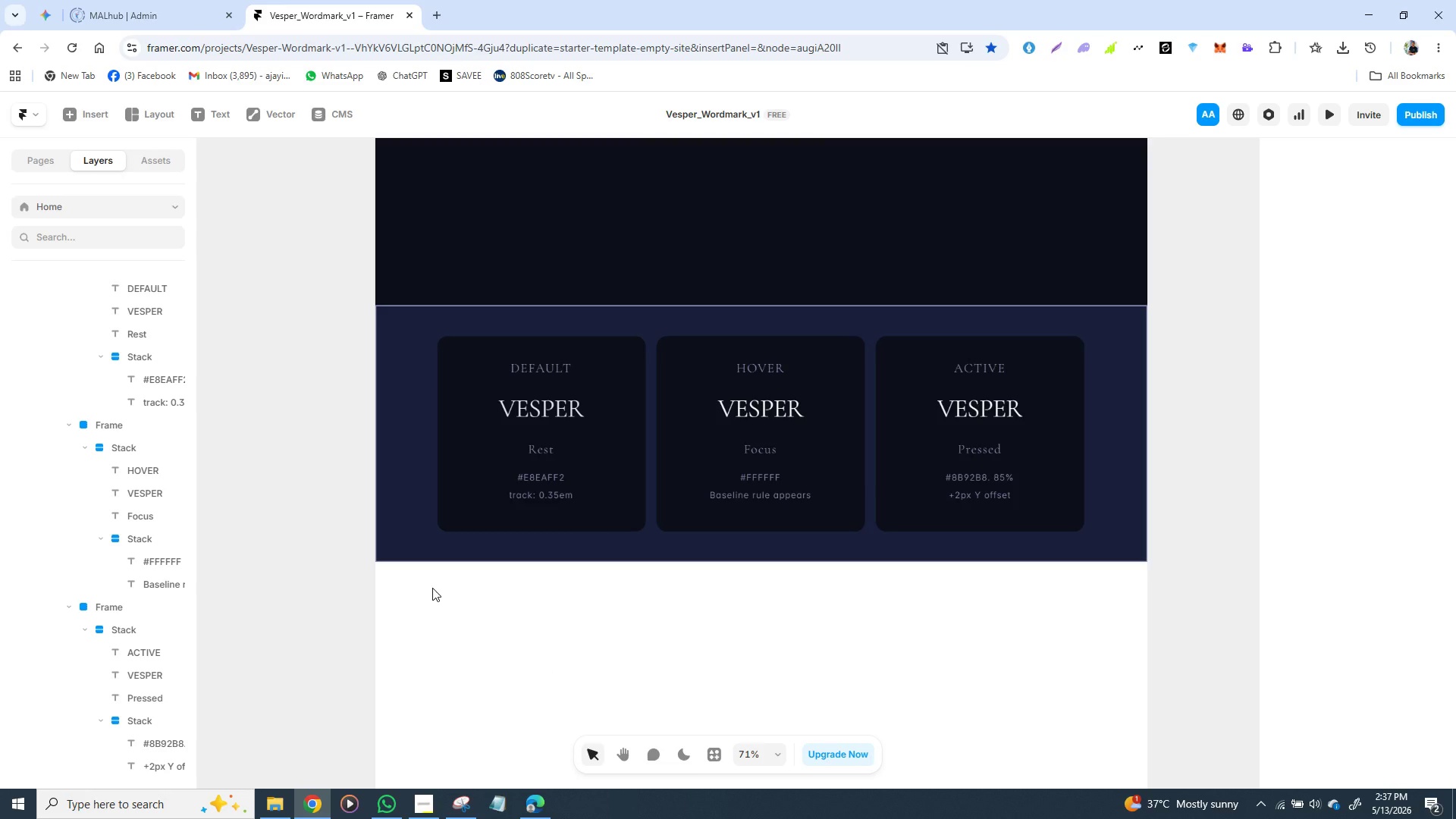 
left_click([739, 408])
 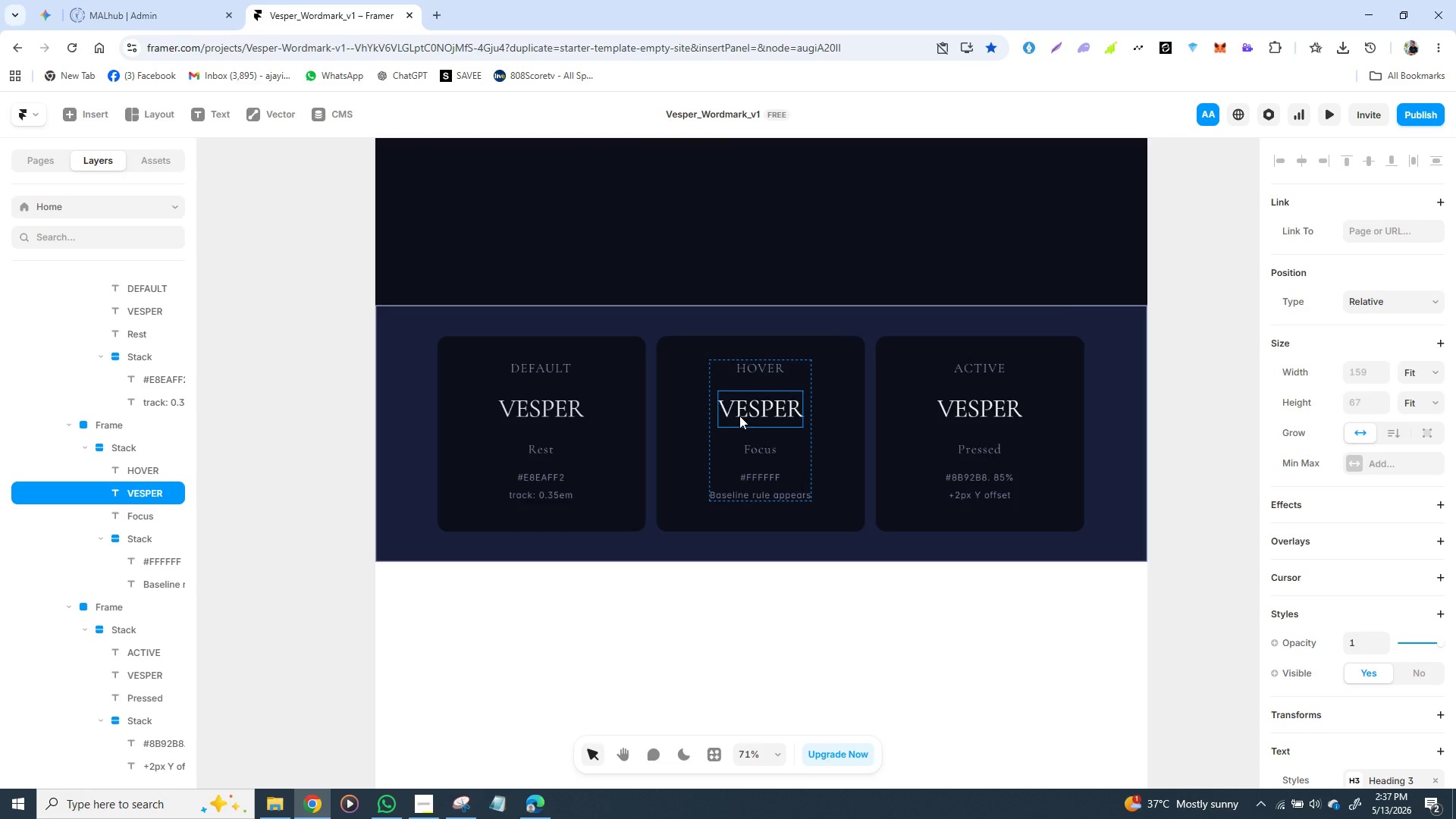 
double_click([739, 416])
 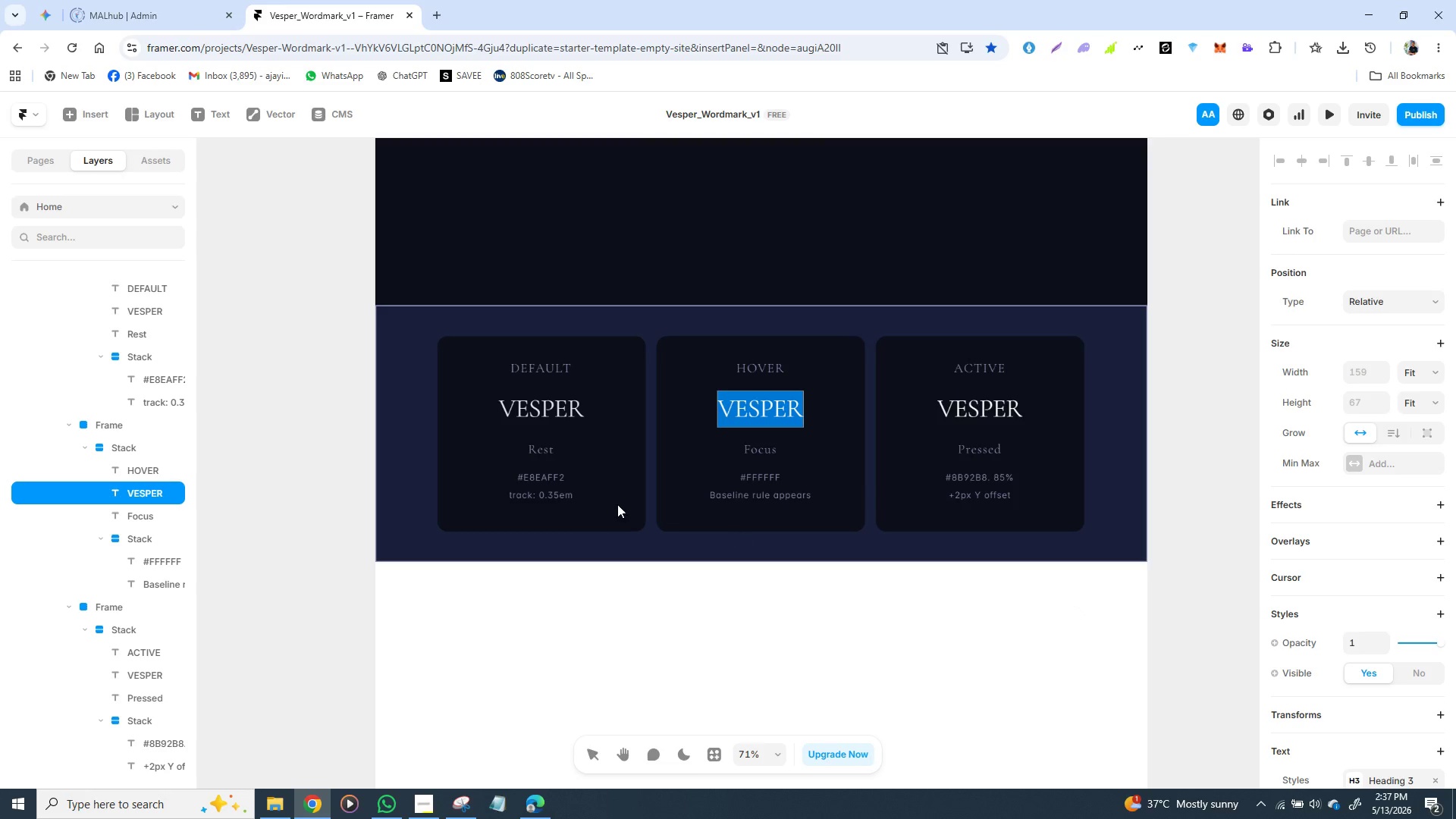 
double_click([548, 410])
 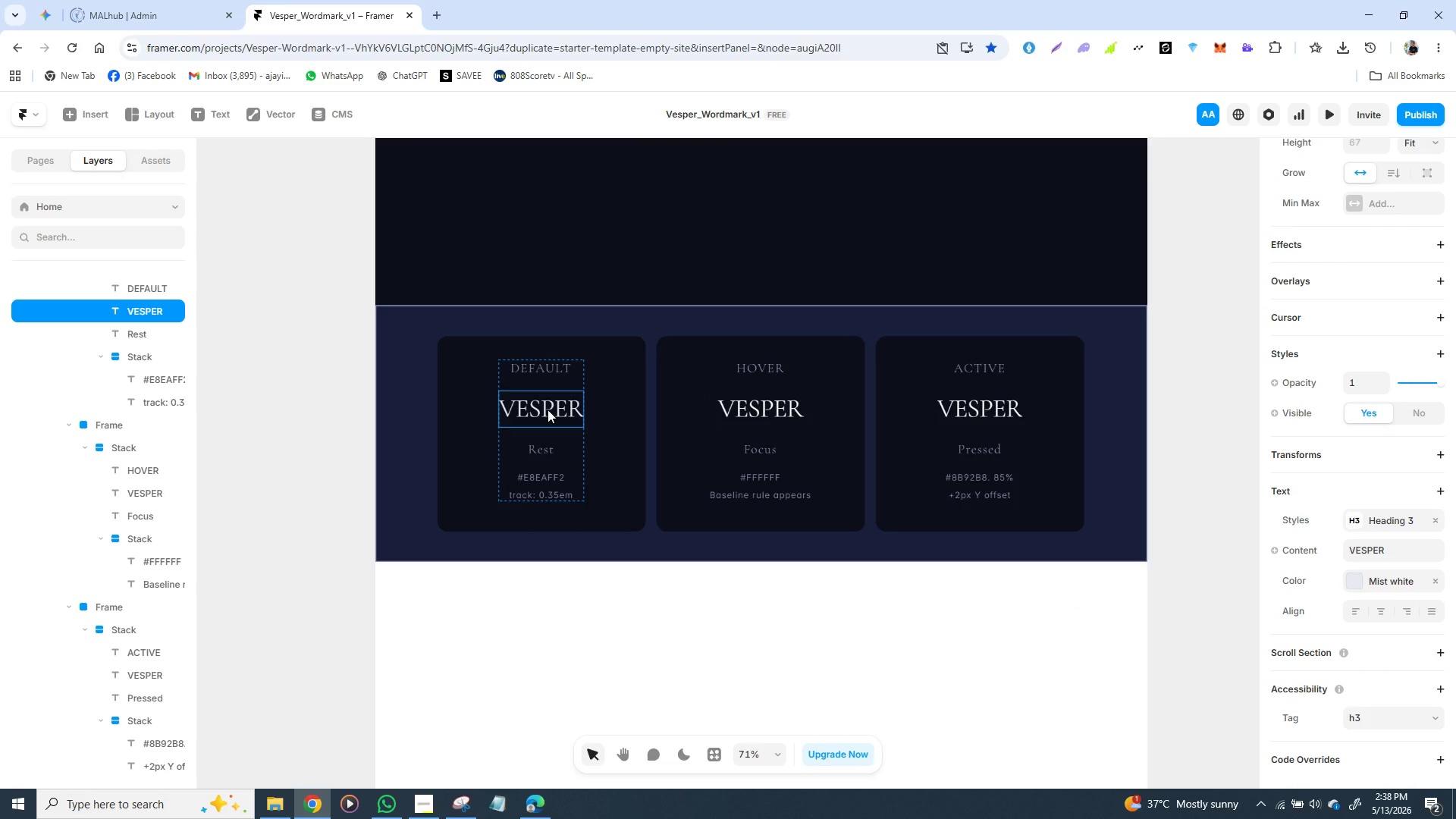 
triple_click([548, 410])
 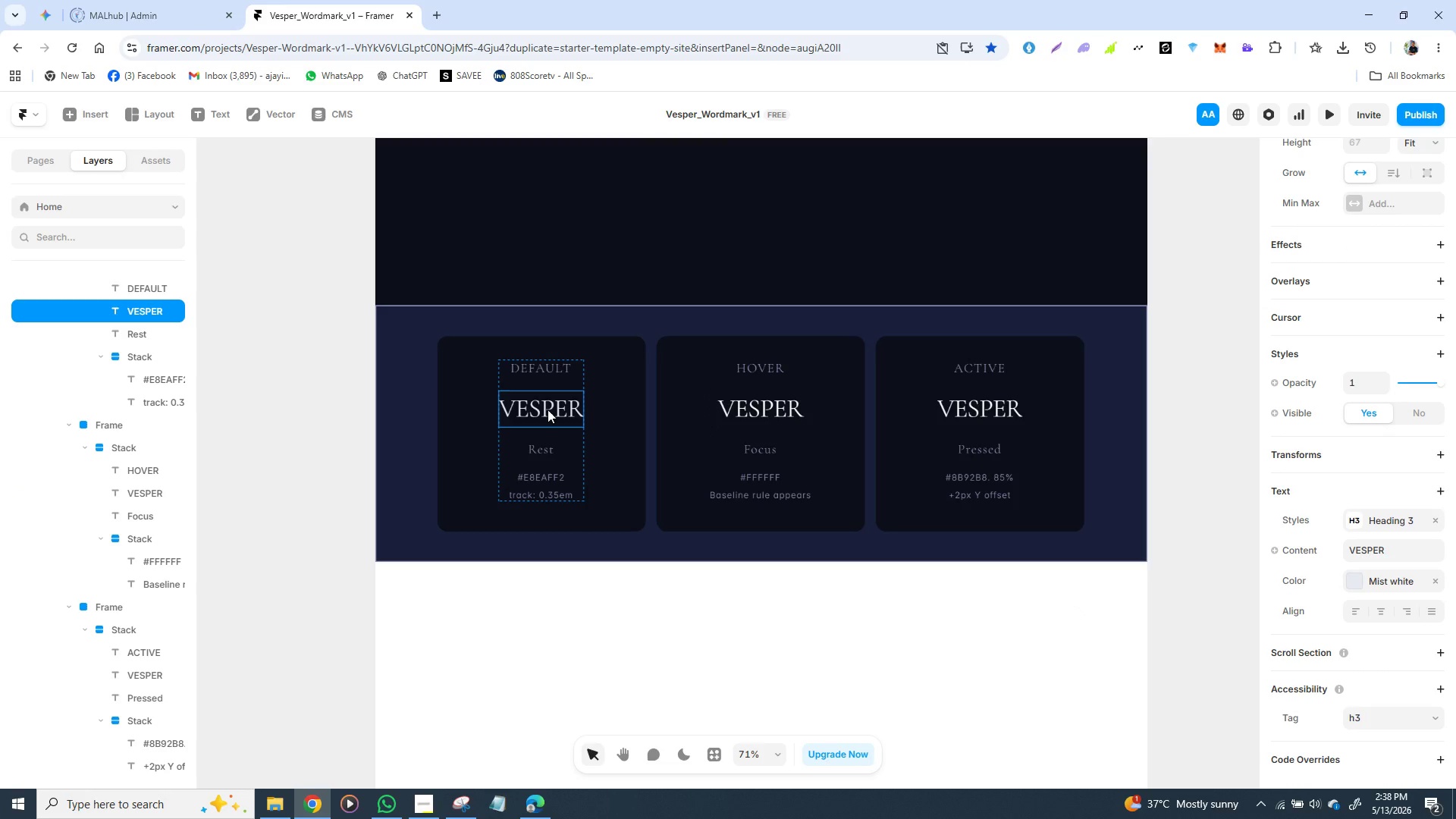 
triple_click([548, 410])
 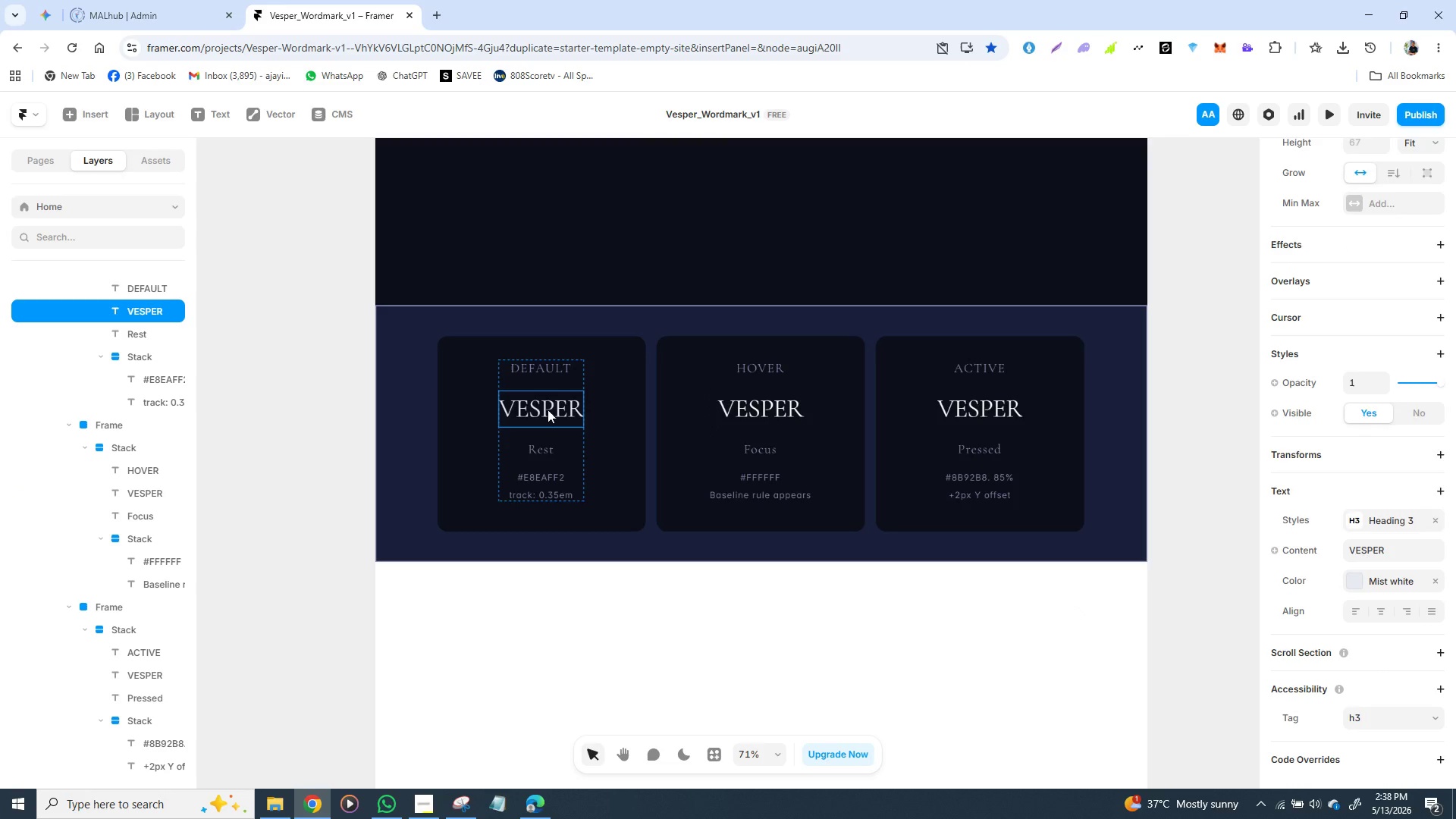 
double_click([548, 410])
 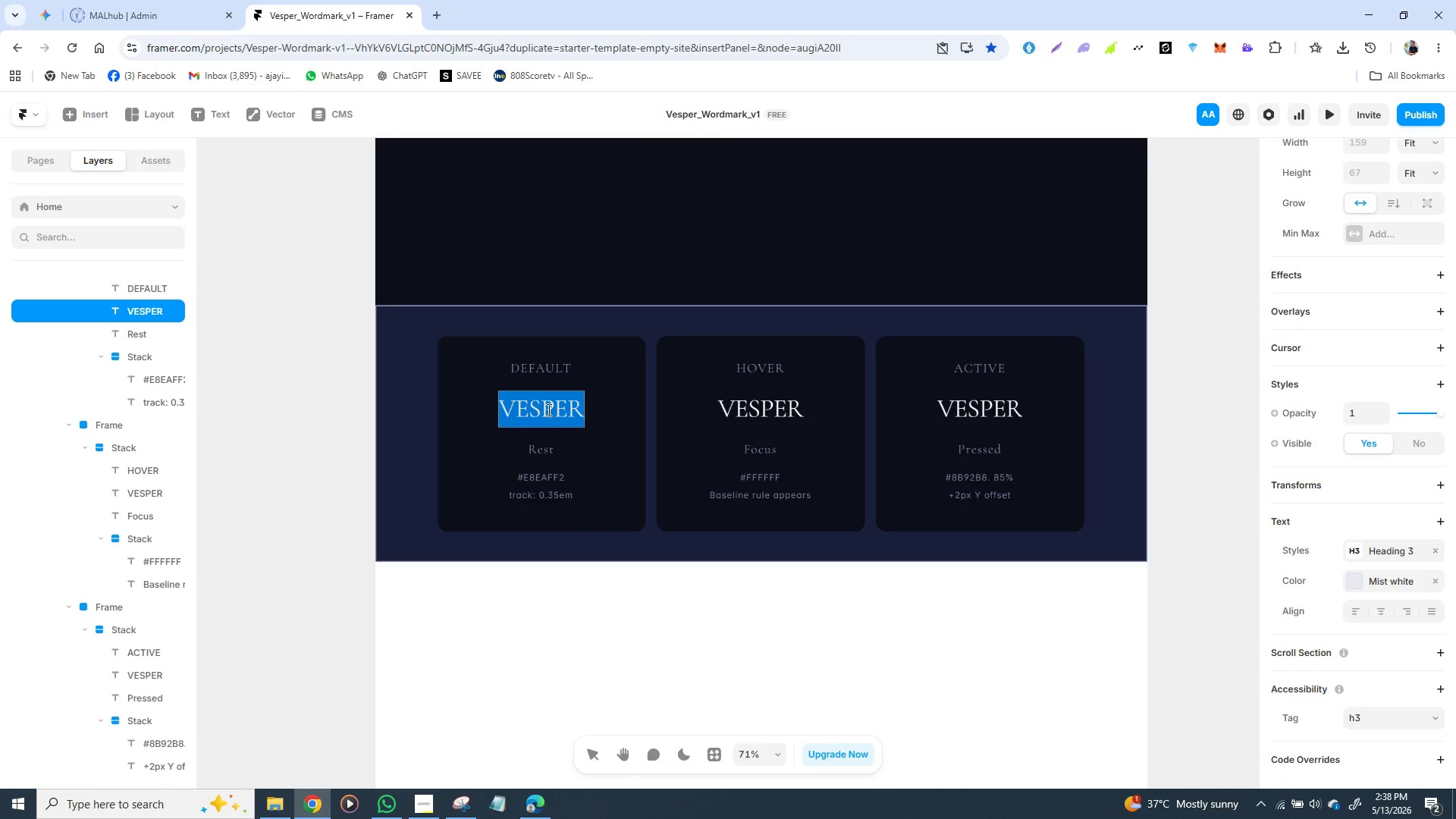 
triple_click([548, 410])
 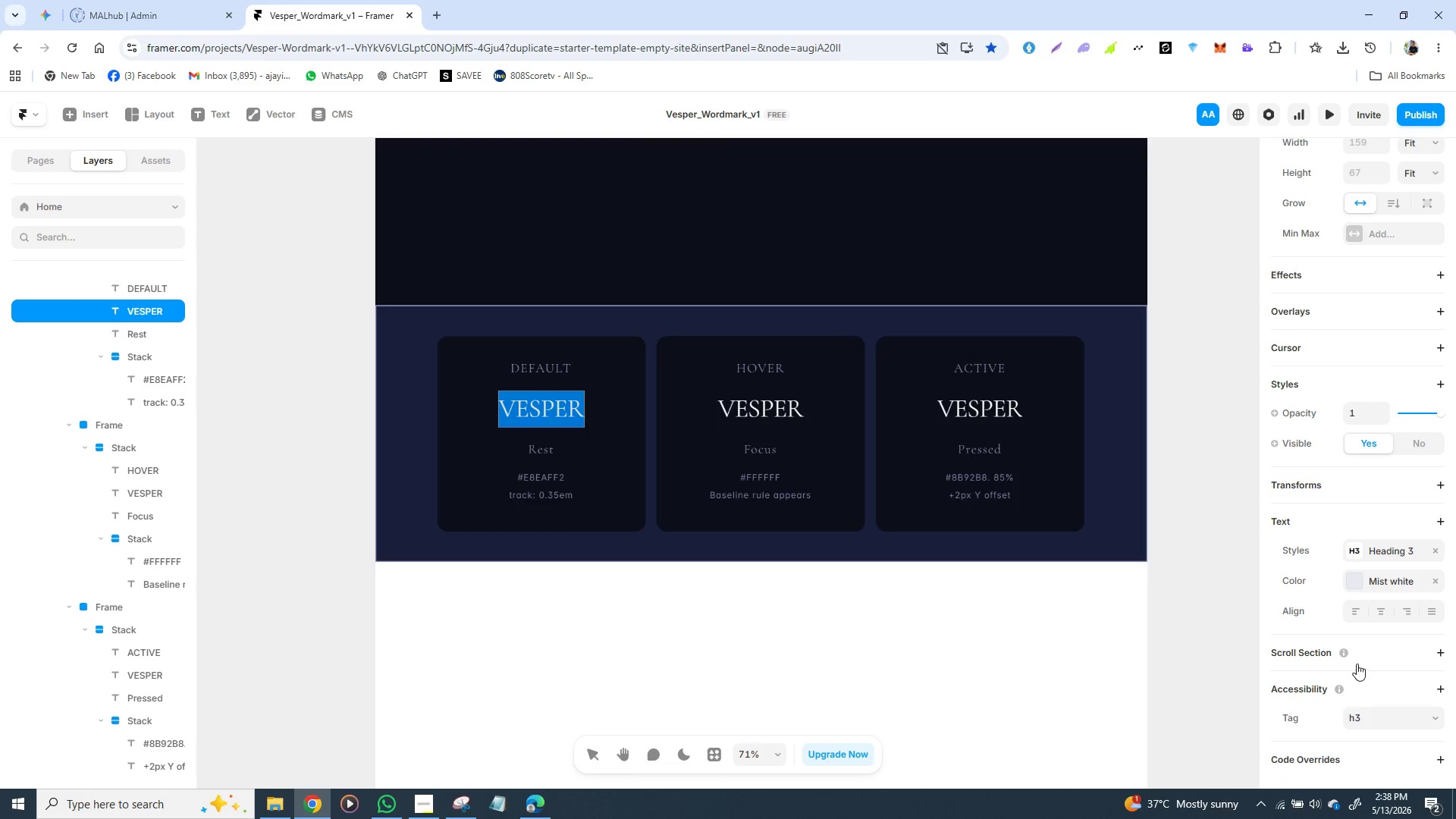 
scroll: coordinate [1327, 611], scroll_direction: down, amount: 4.0
 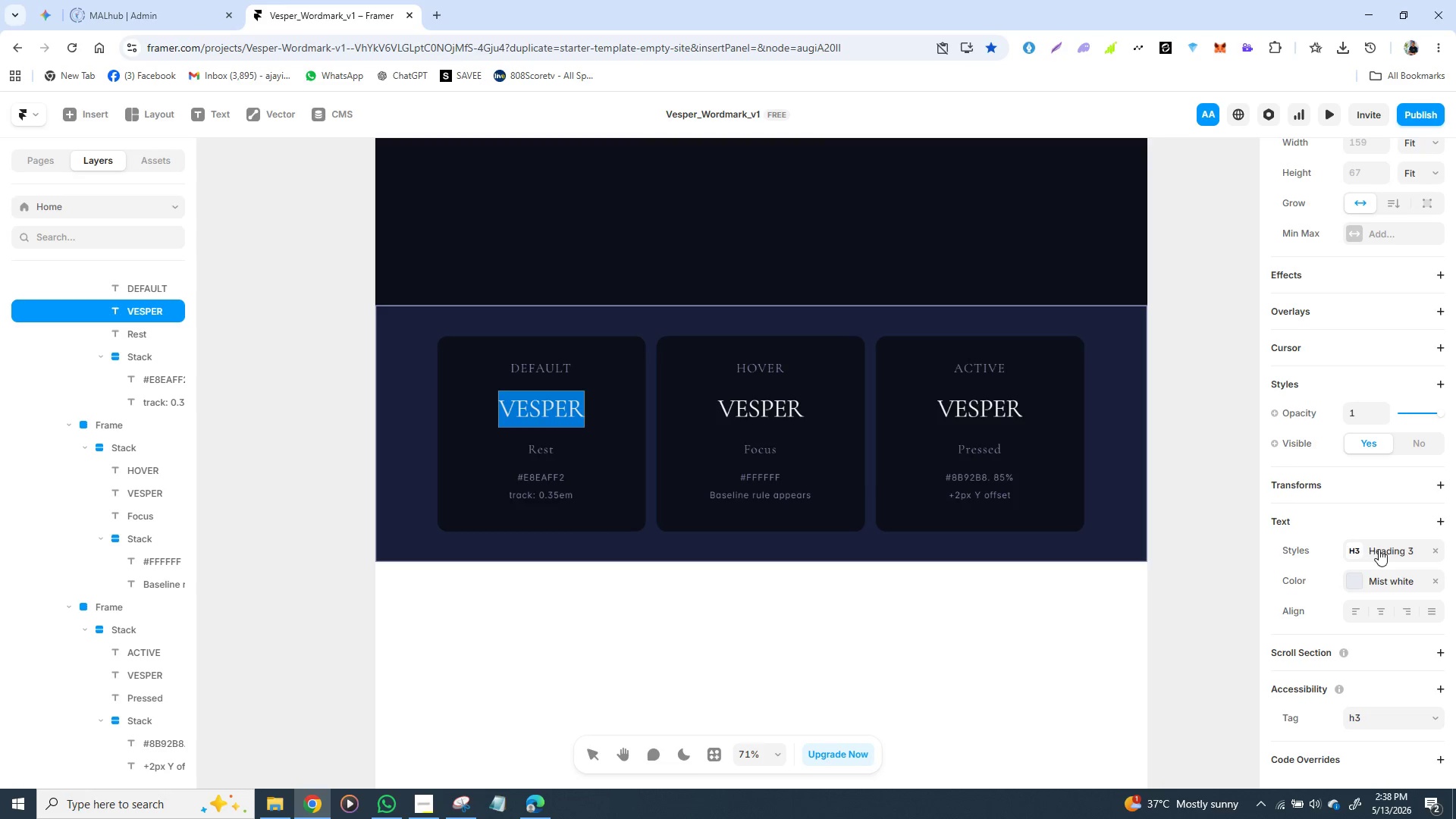 
wait(7.28)
 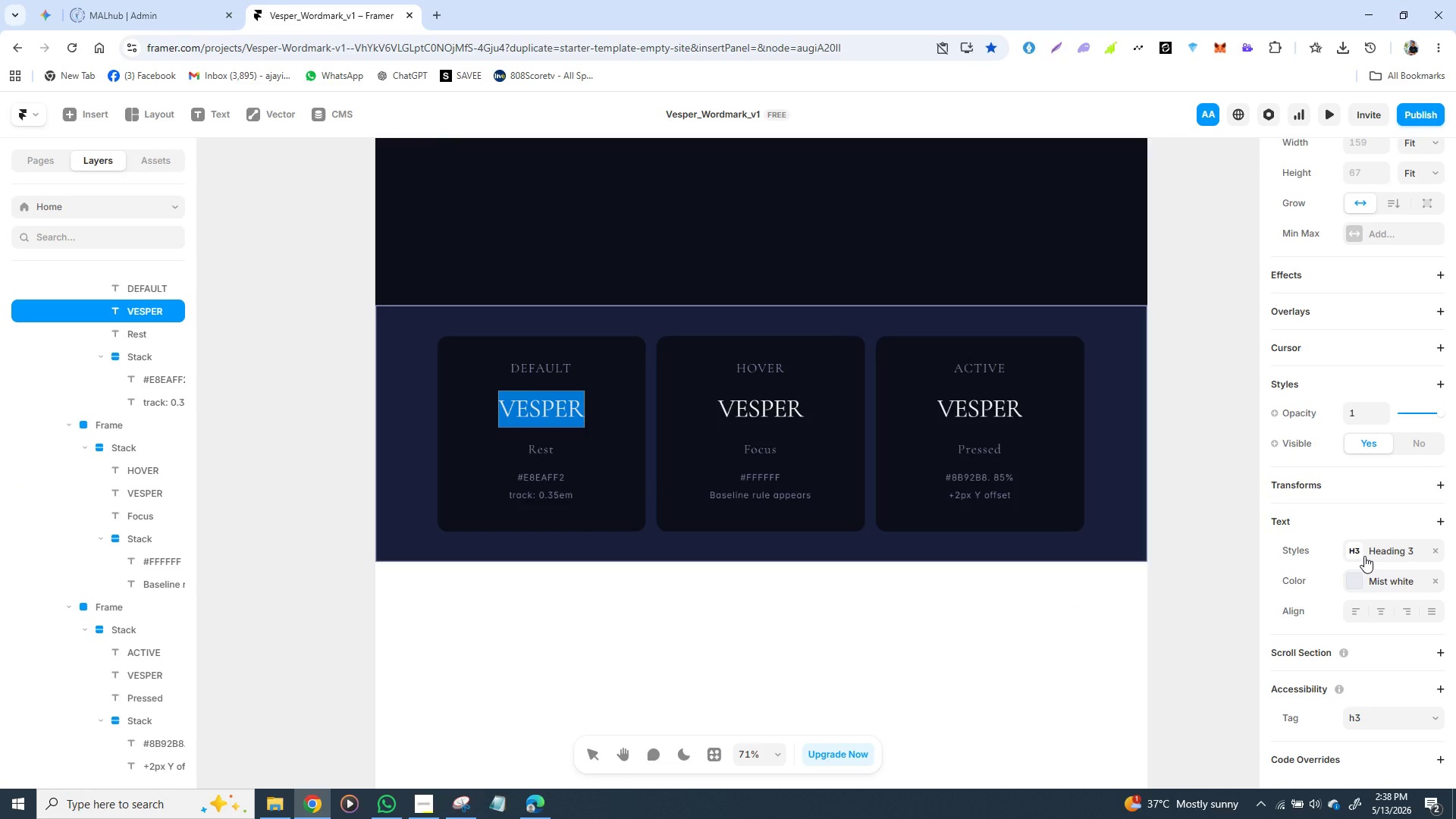 
left_click([1398, 549])
 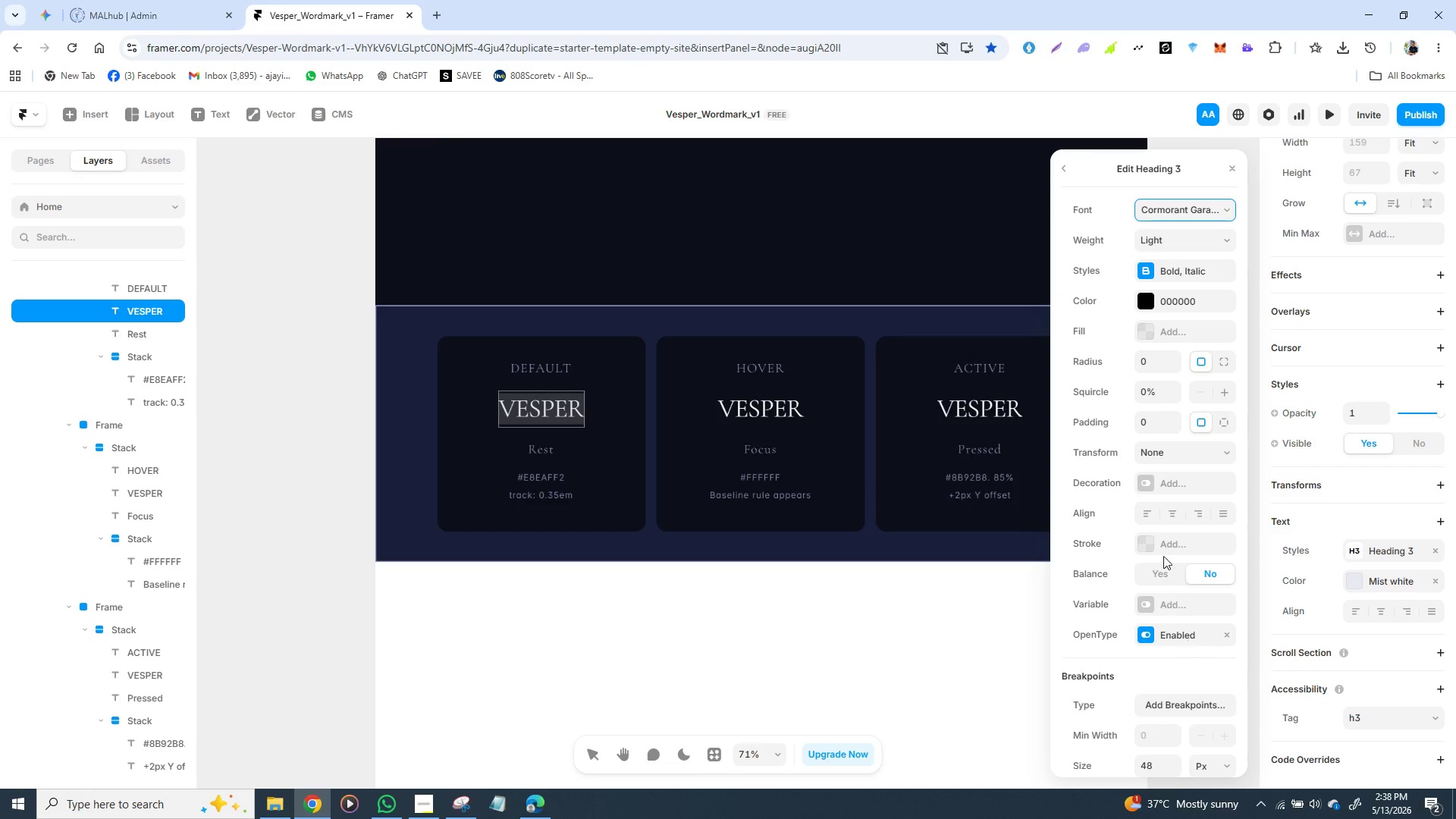 
scroll: coordinate [1175, 586], scroll_direction: down, amount: 4.0
 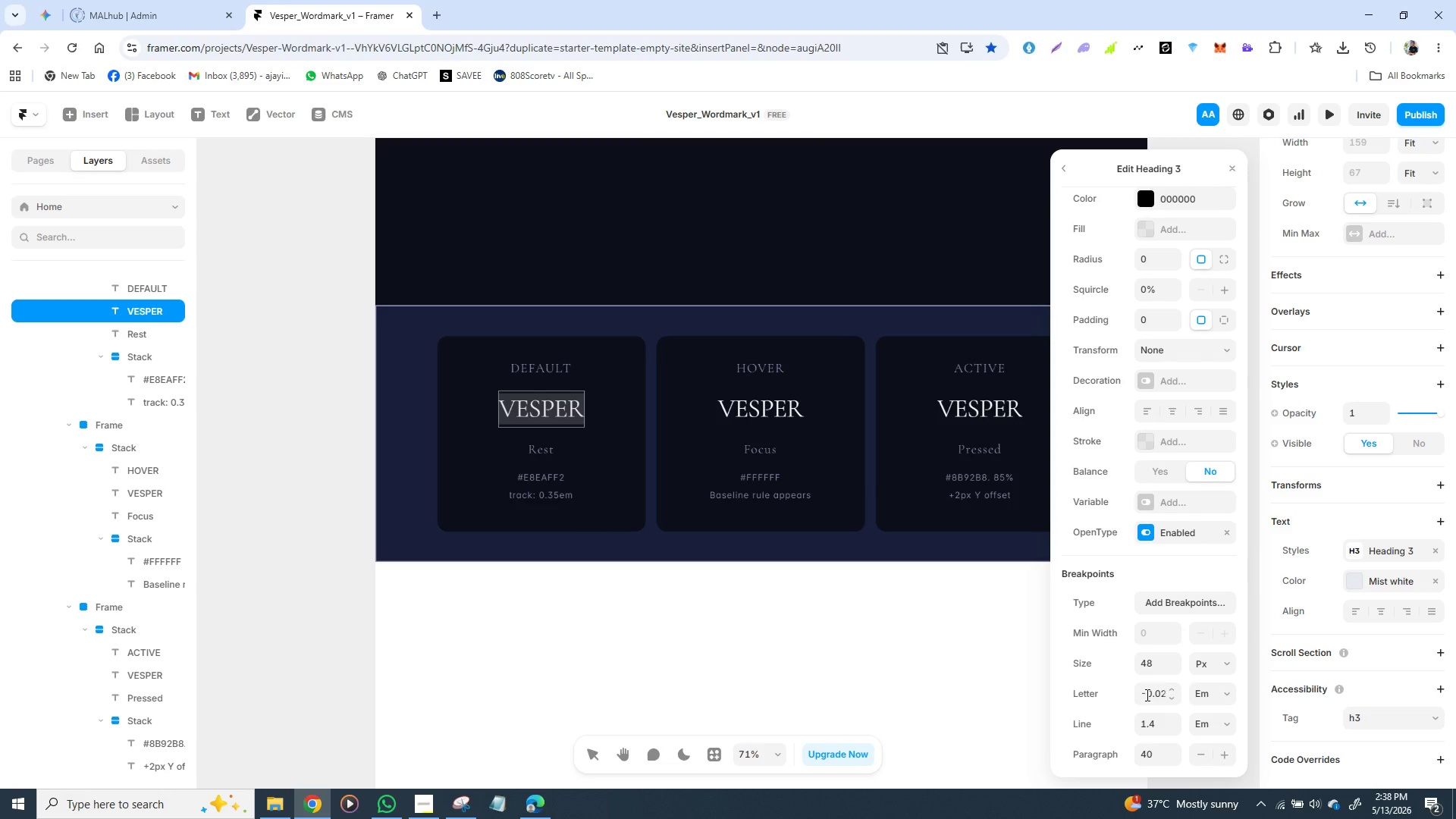 
left_click([1170, 691])
 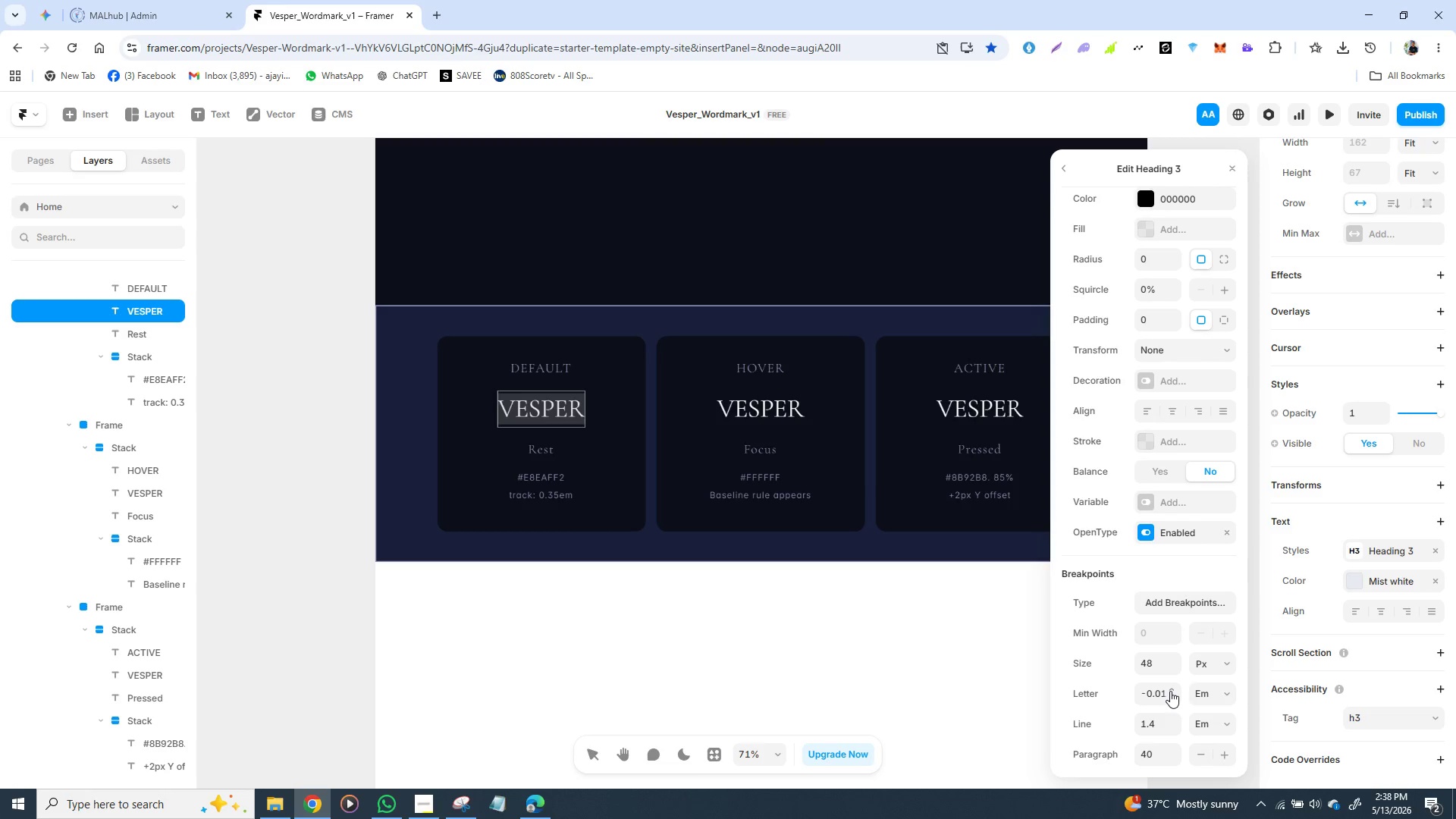 
left_click([1170, 691])
 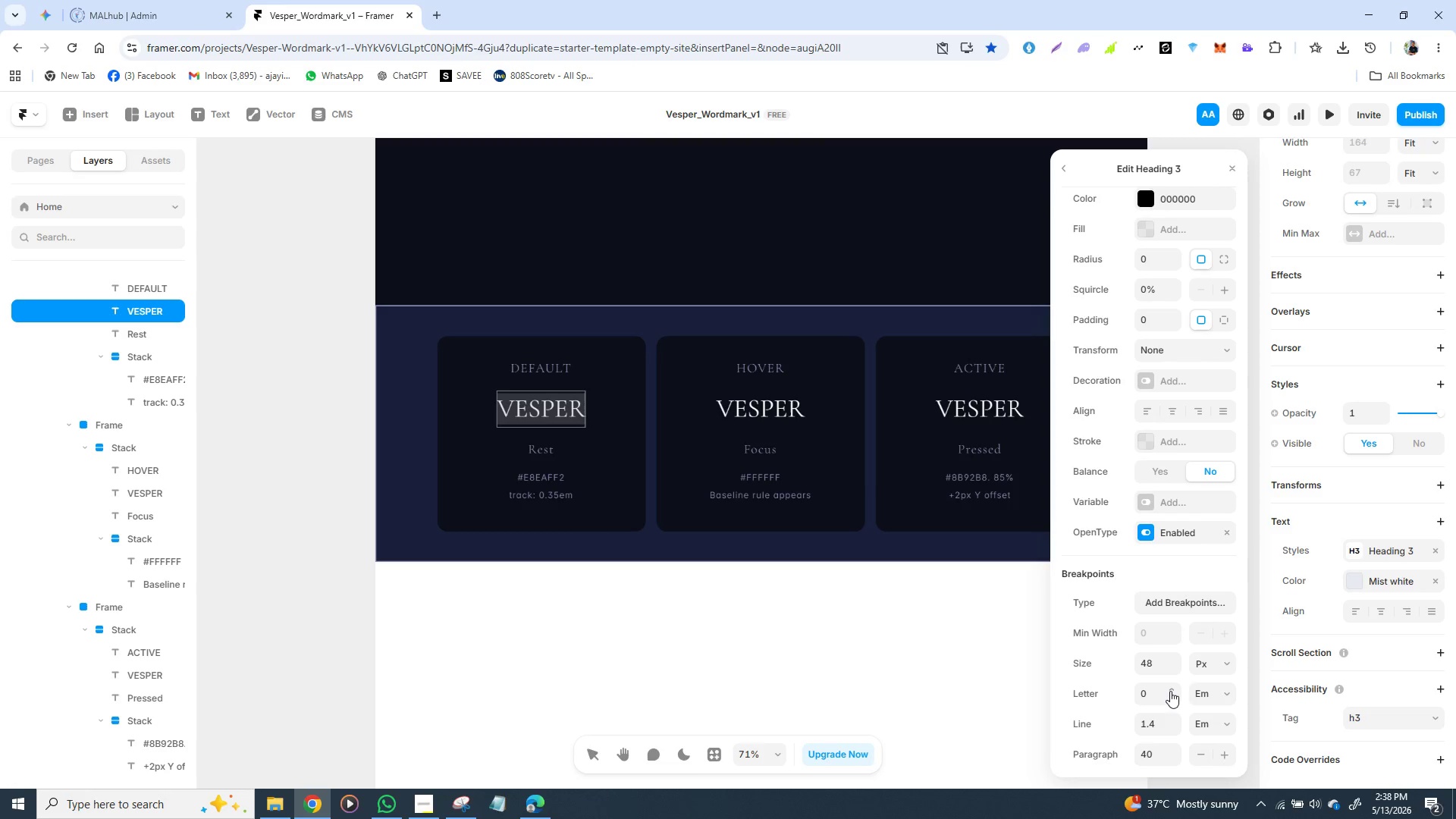 
double_click([1170, 691])
 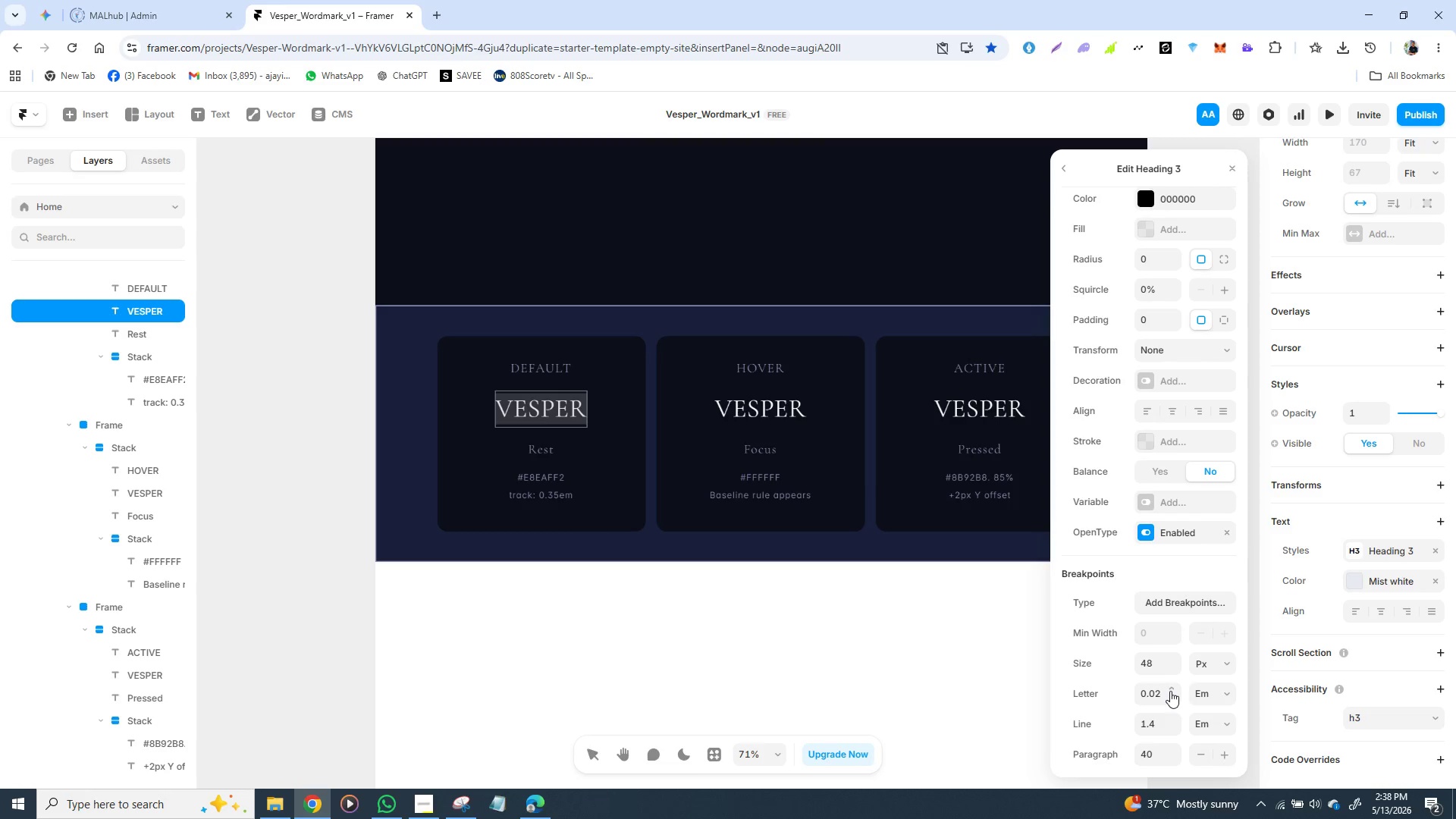 
double_click([1170, 691])
 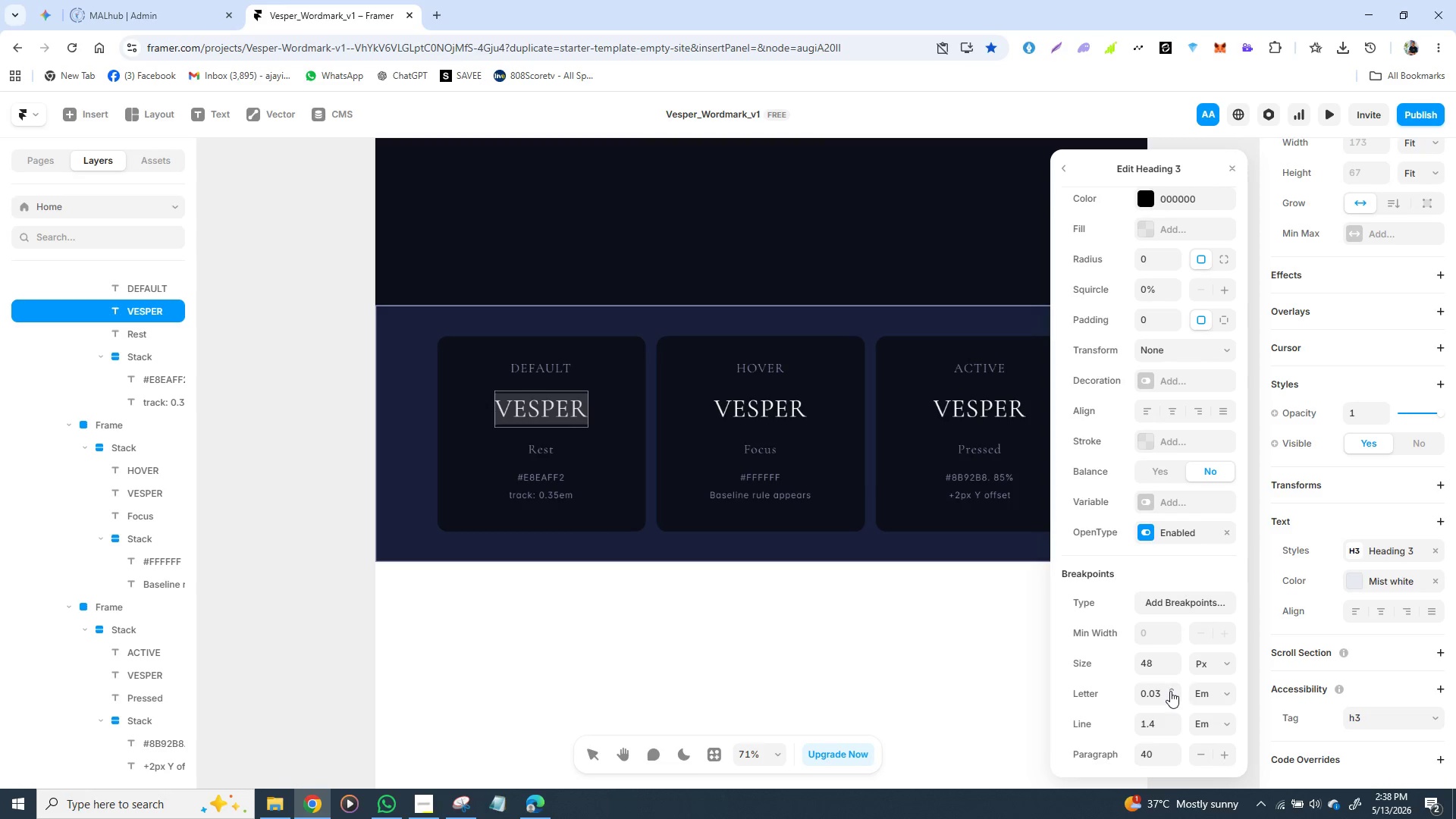 
triple_click([1170, 691])
 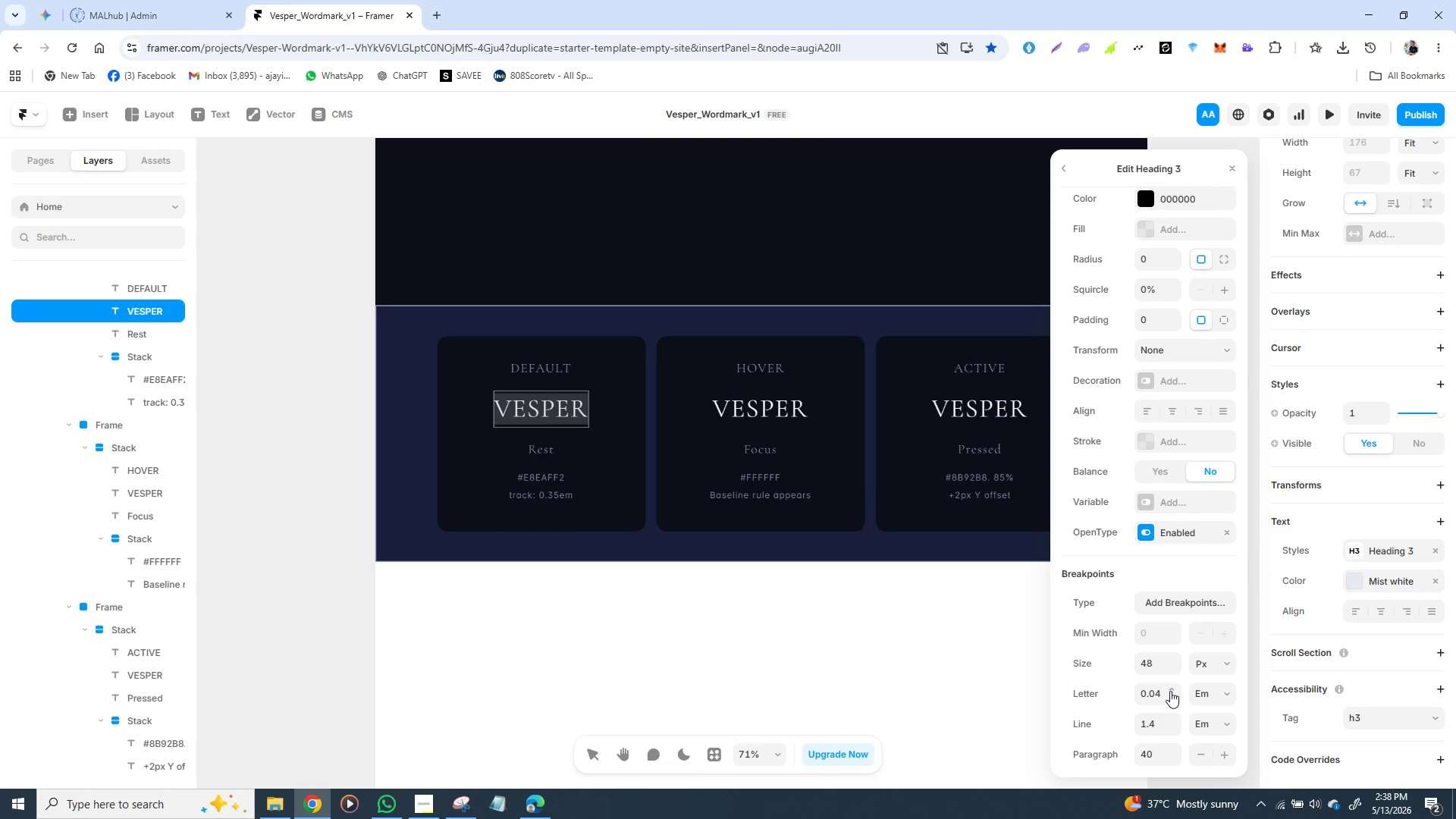 
triple_click([1170, 691])
 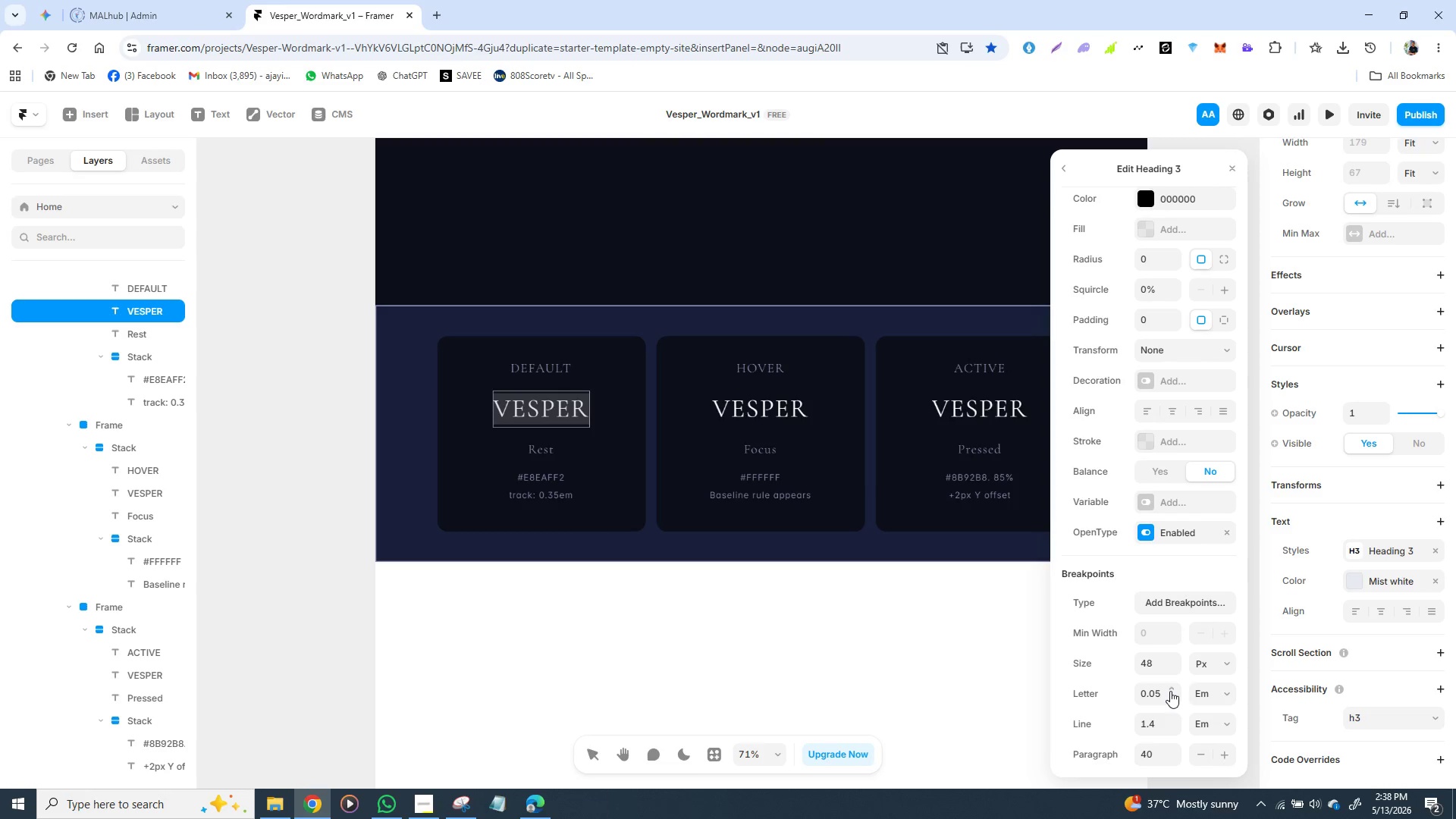 
triple_click([1170, 691])
 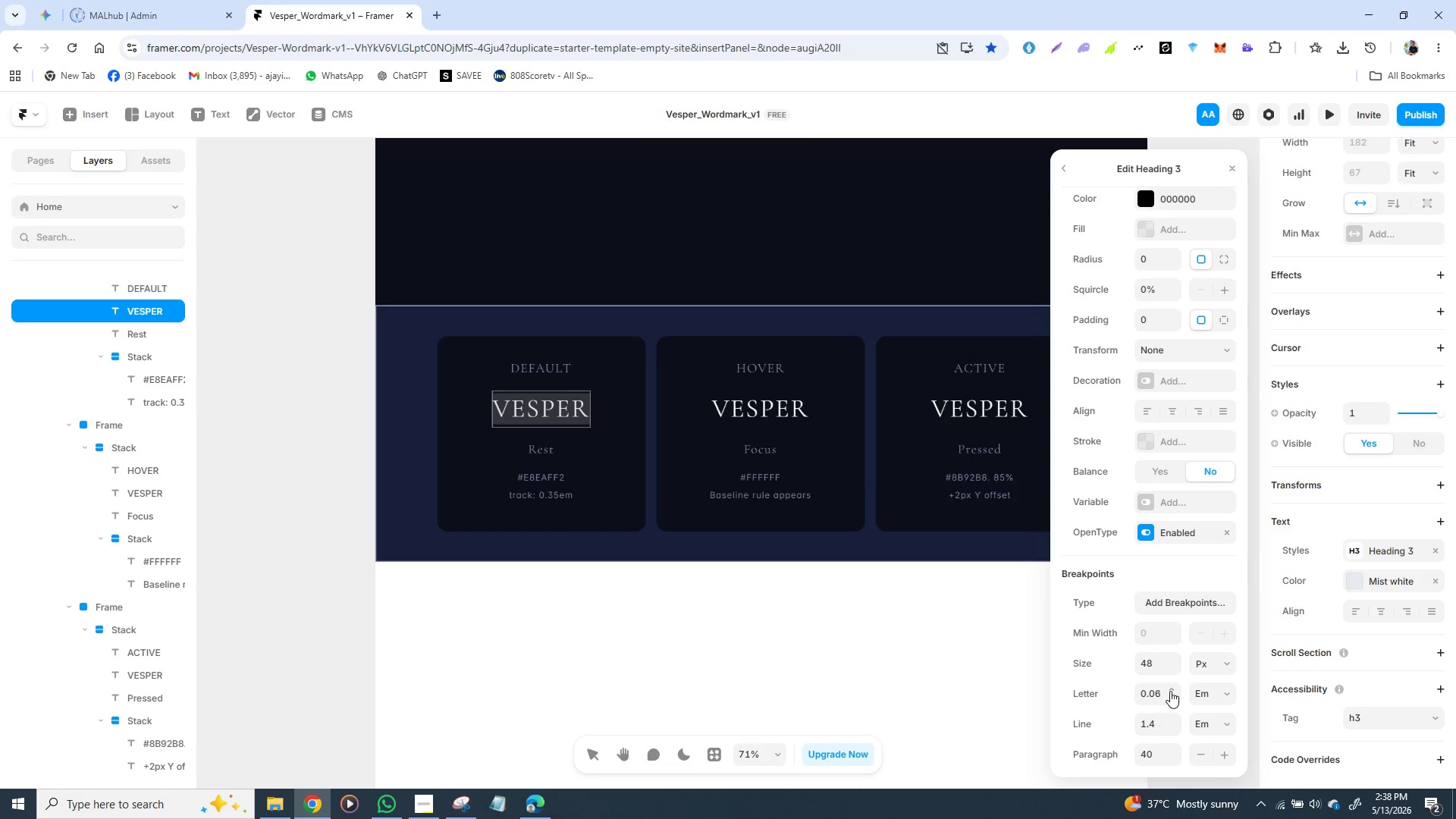 
triple_click([1170, 691])
 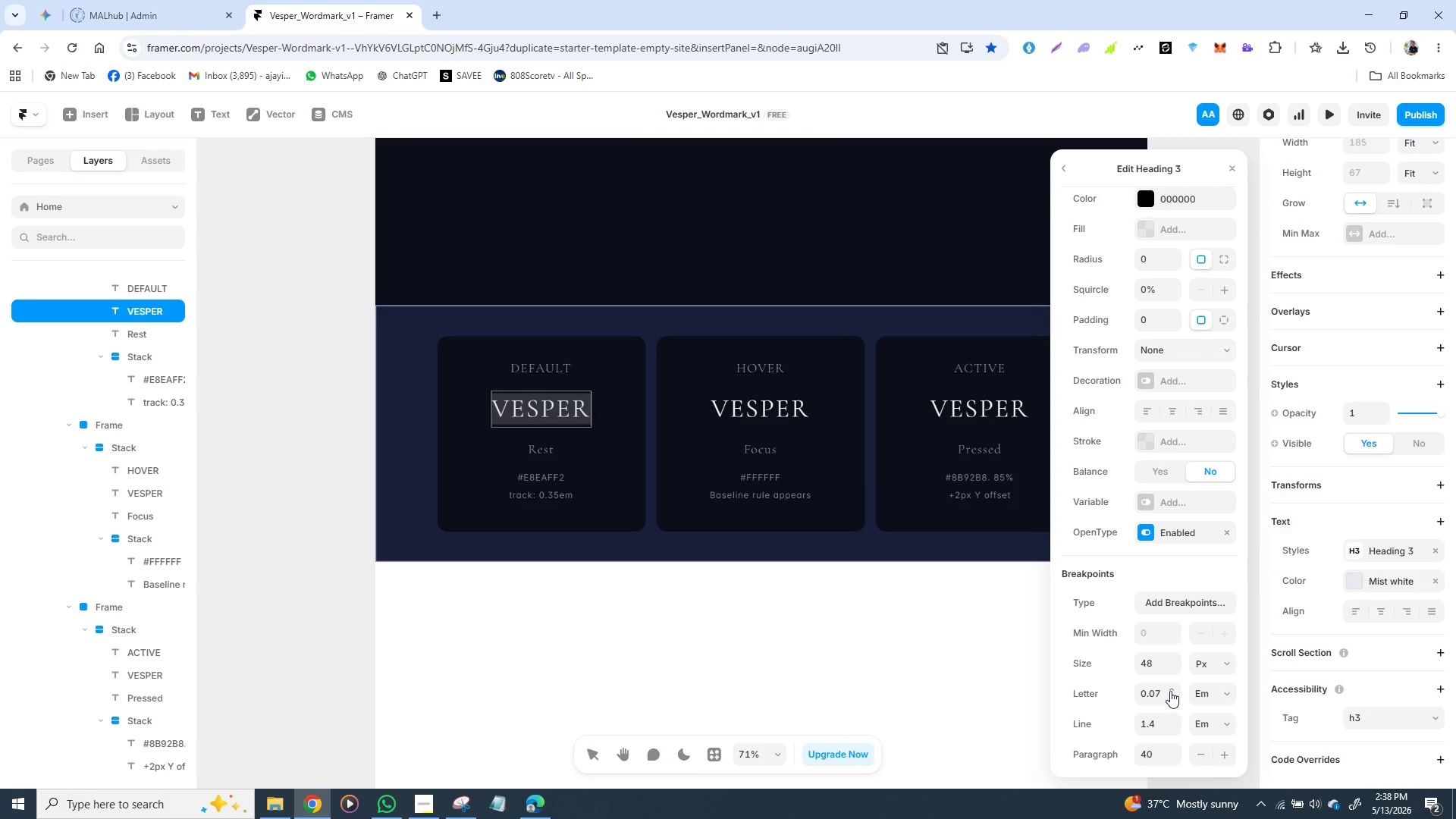 
triple_click([1170, 691])
 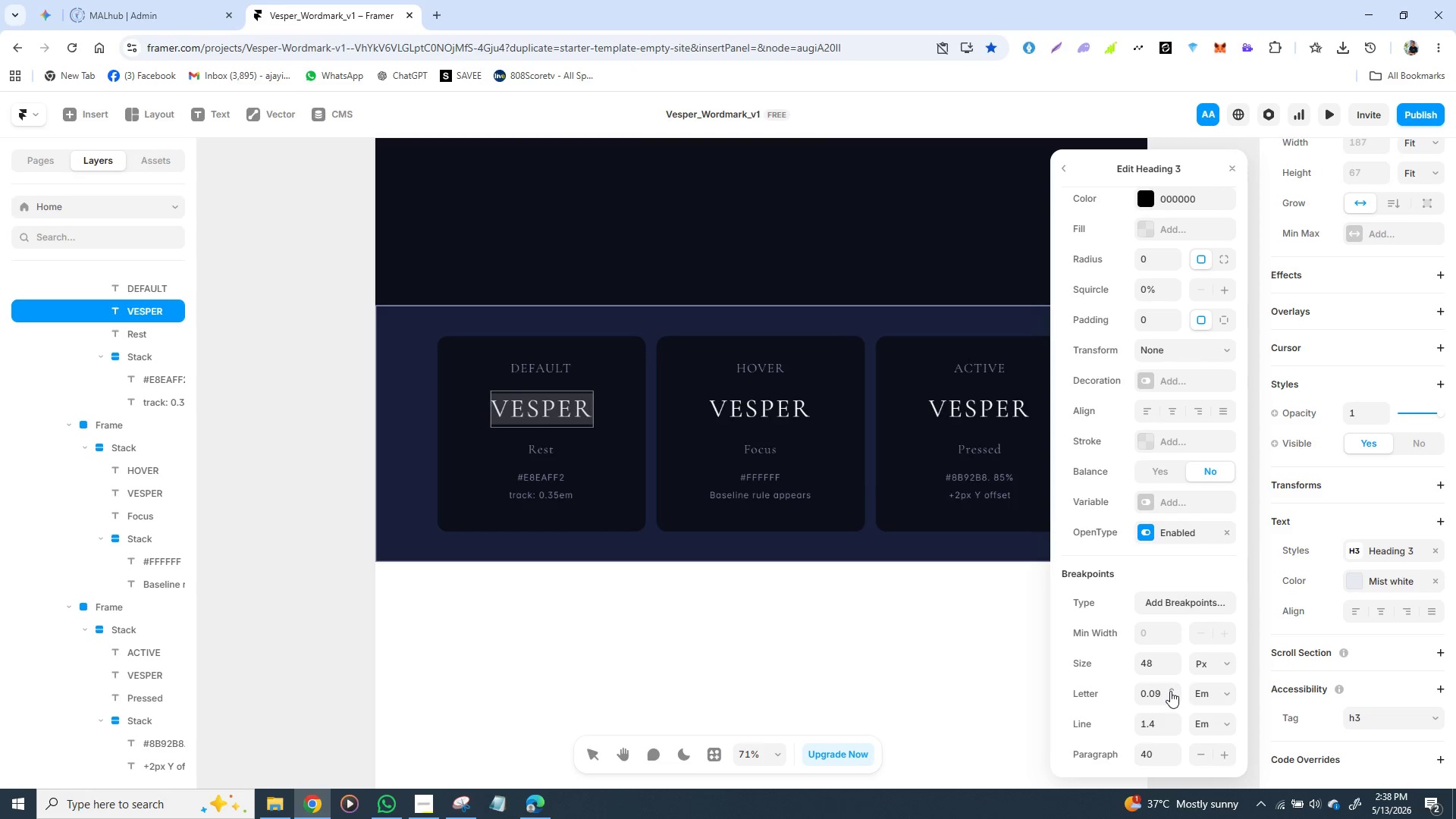 
triple_click([1170, 691])
 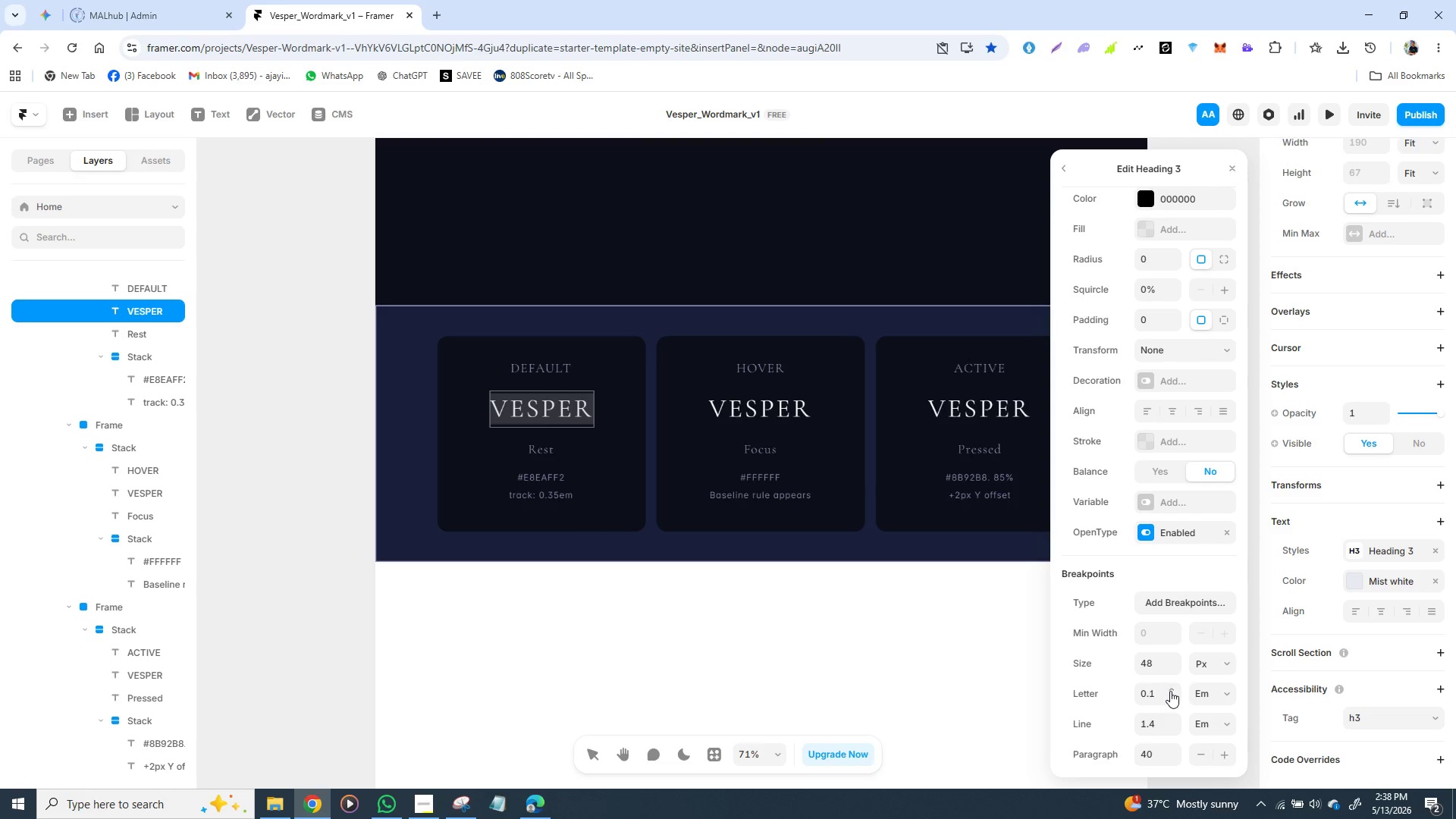 
triple_click([1170, 691])
 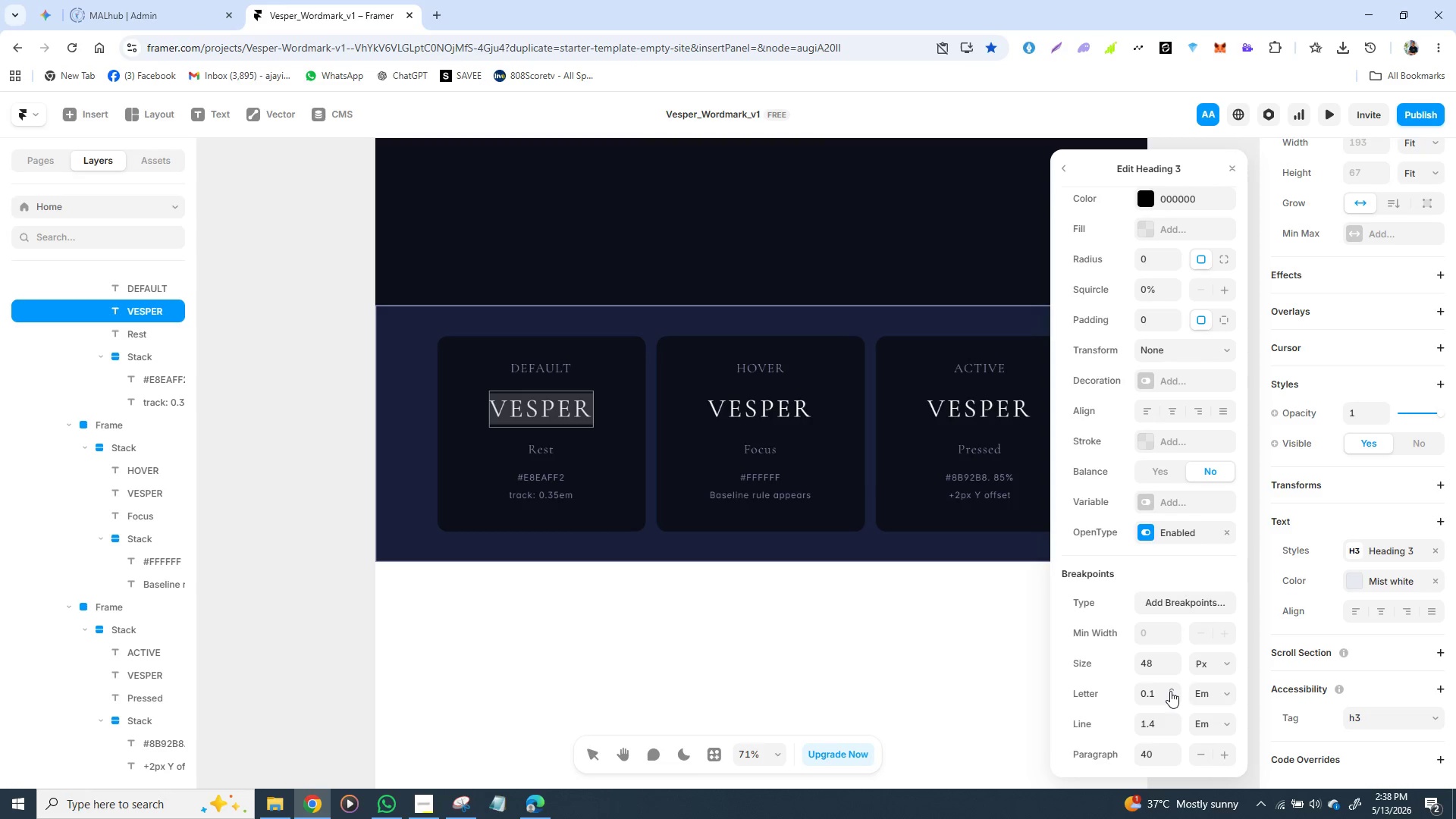 
triple_click([1170, 691])
 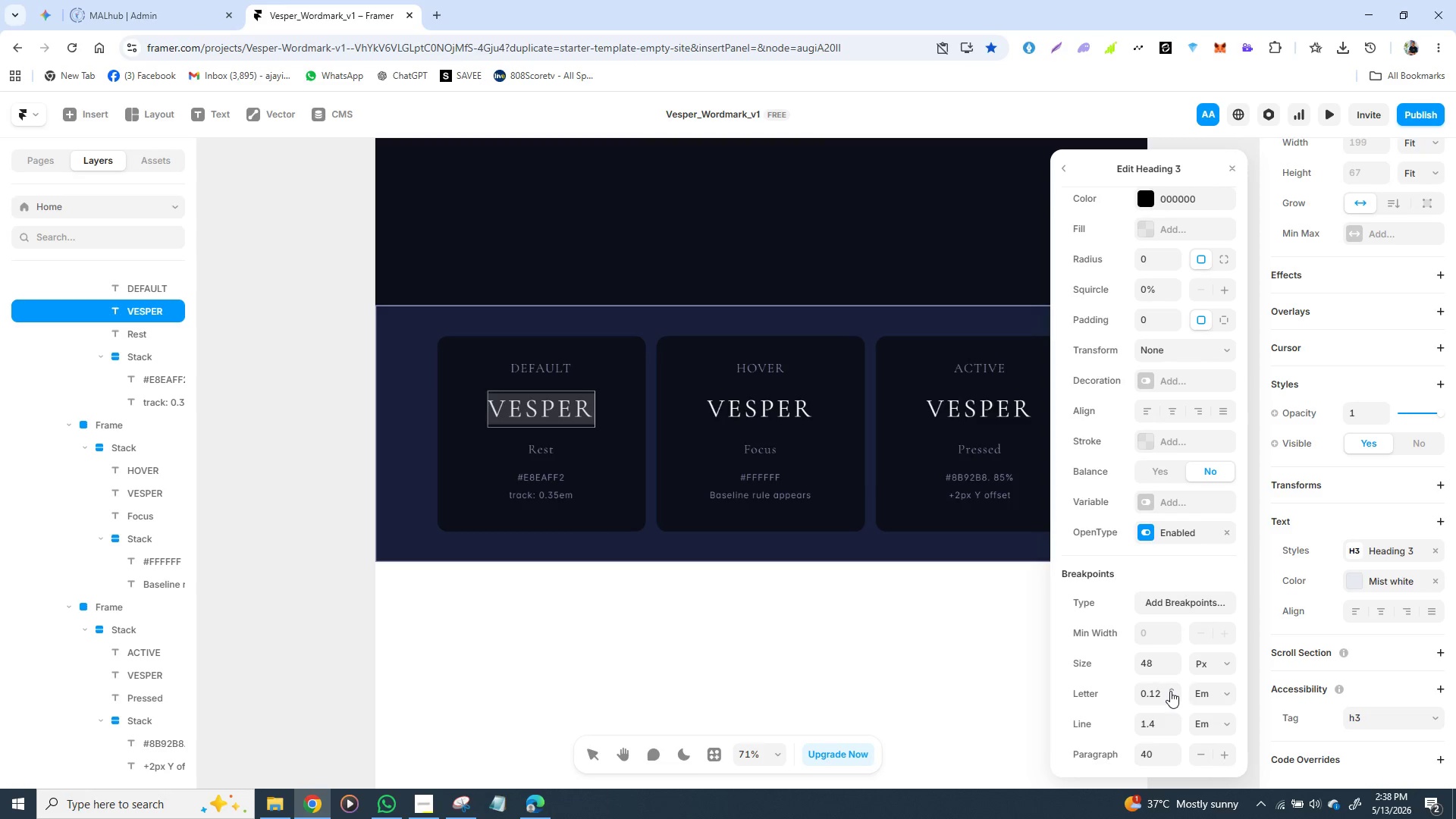 
triple_click([1170, 691])
 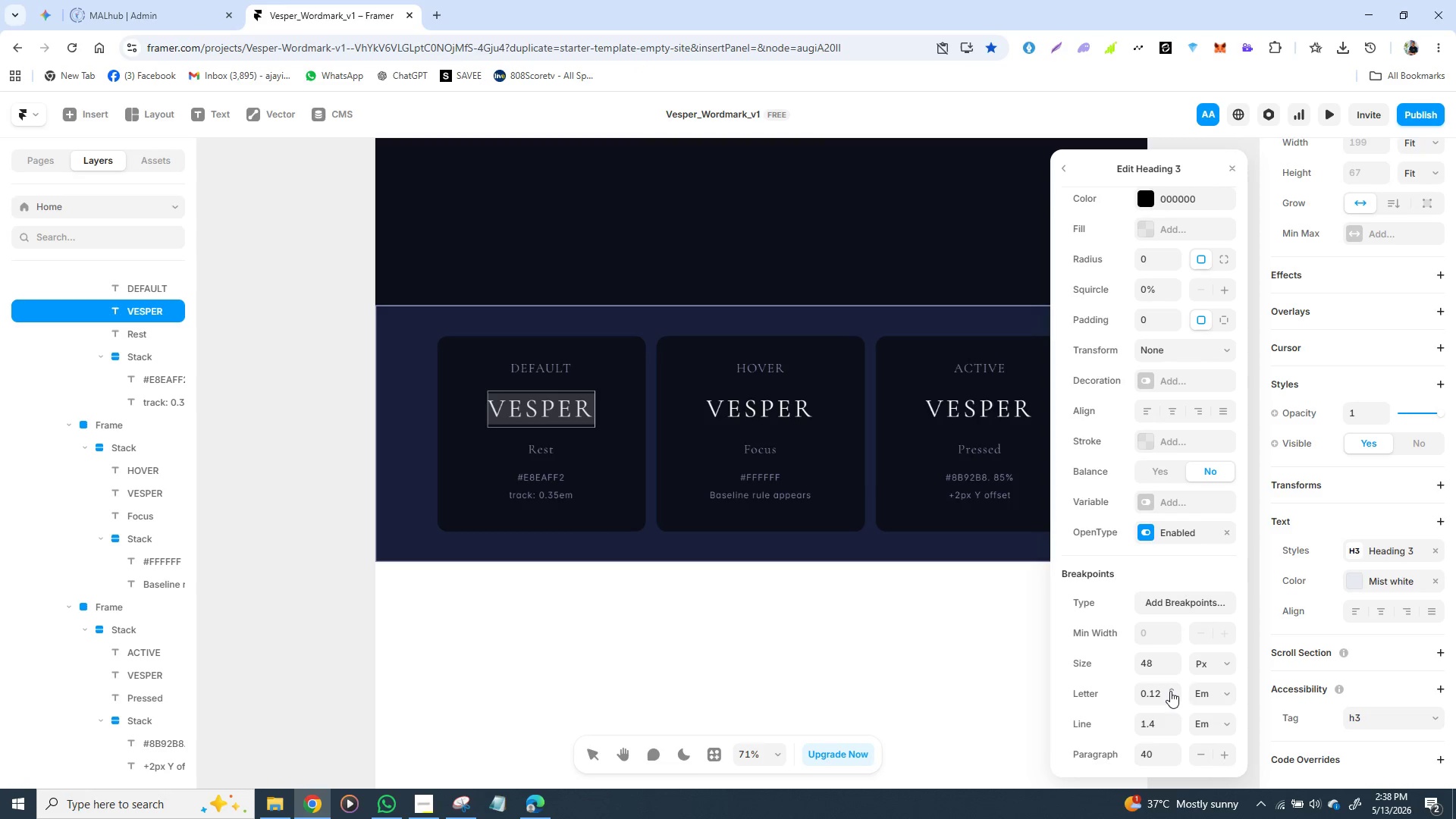 
triple_click([1170, 691])
 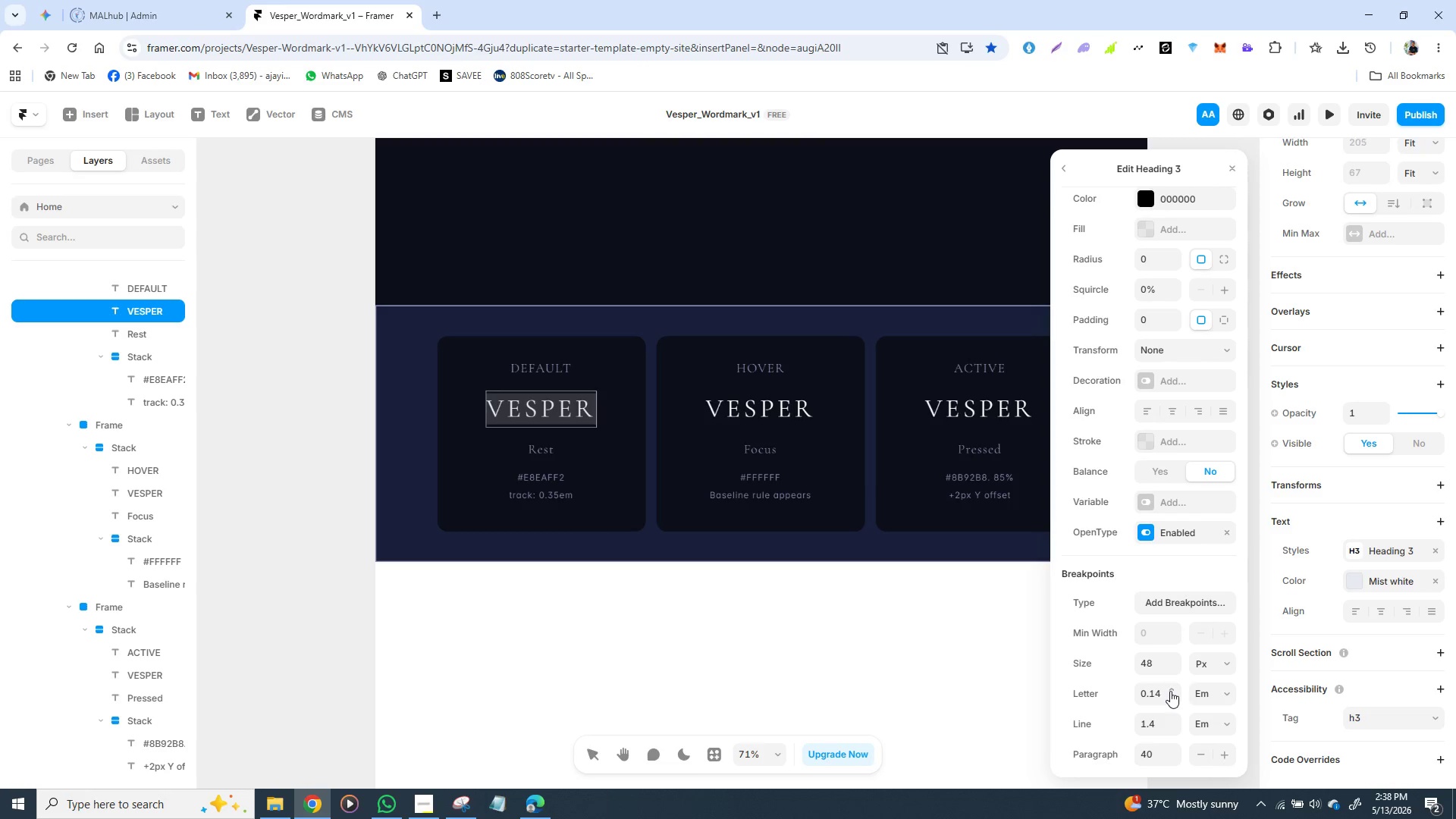 
triple_click([1170, 691])
 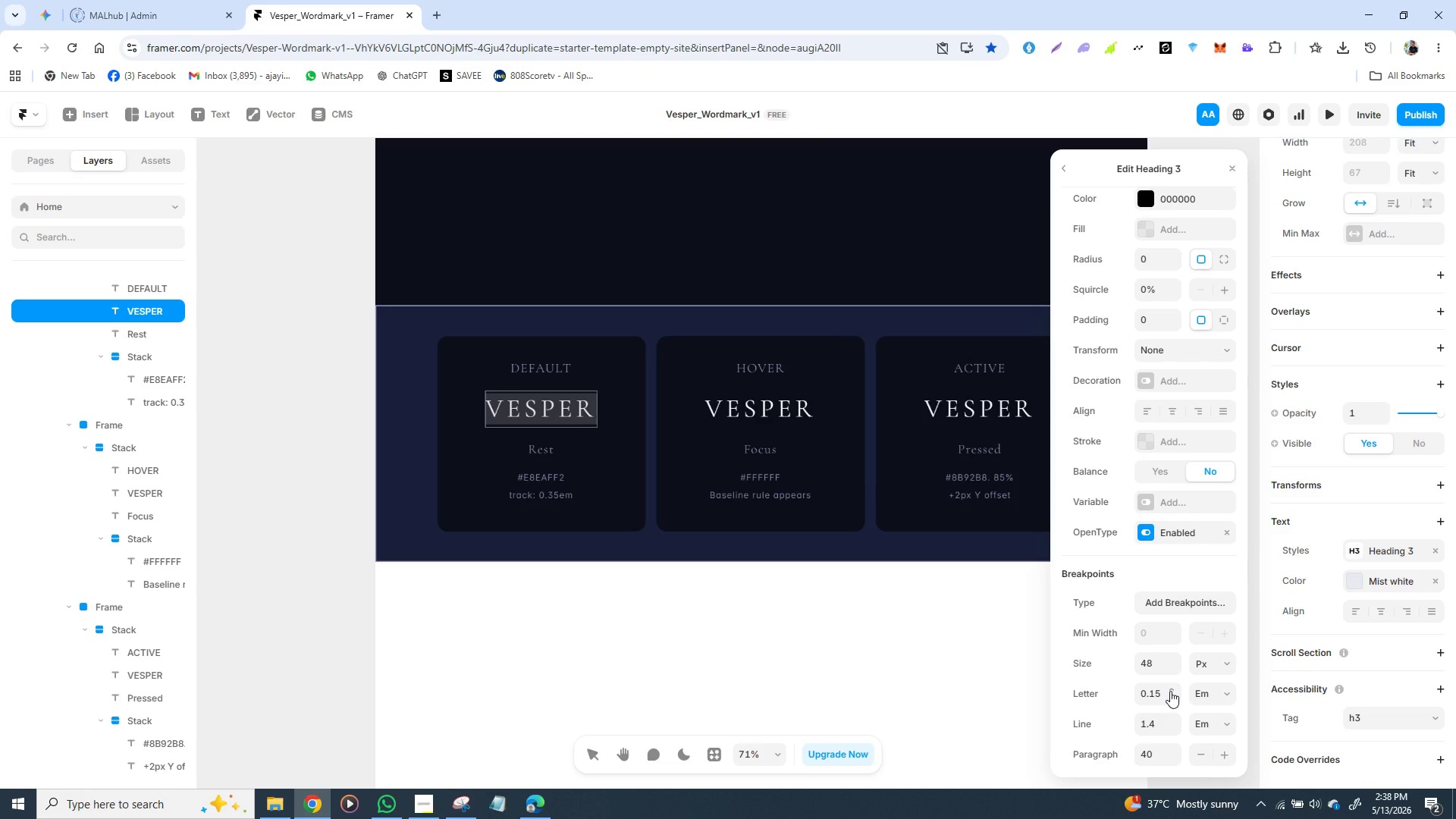 
left_click([1170, 691])
 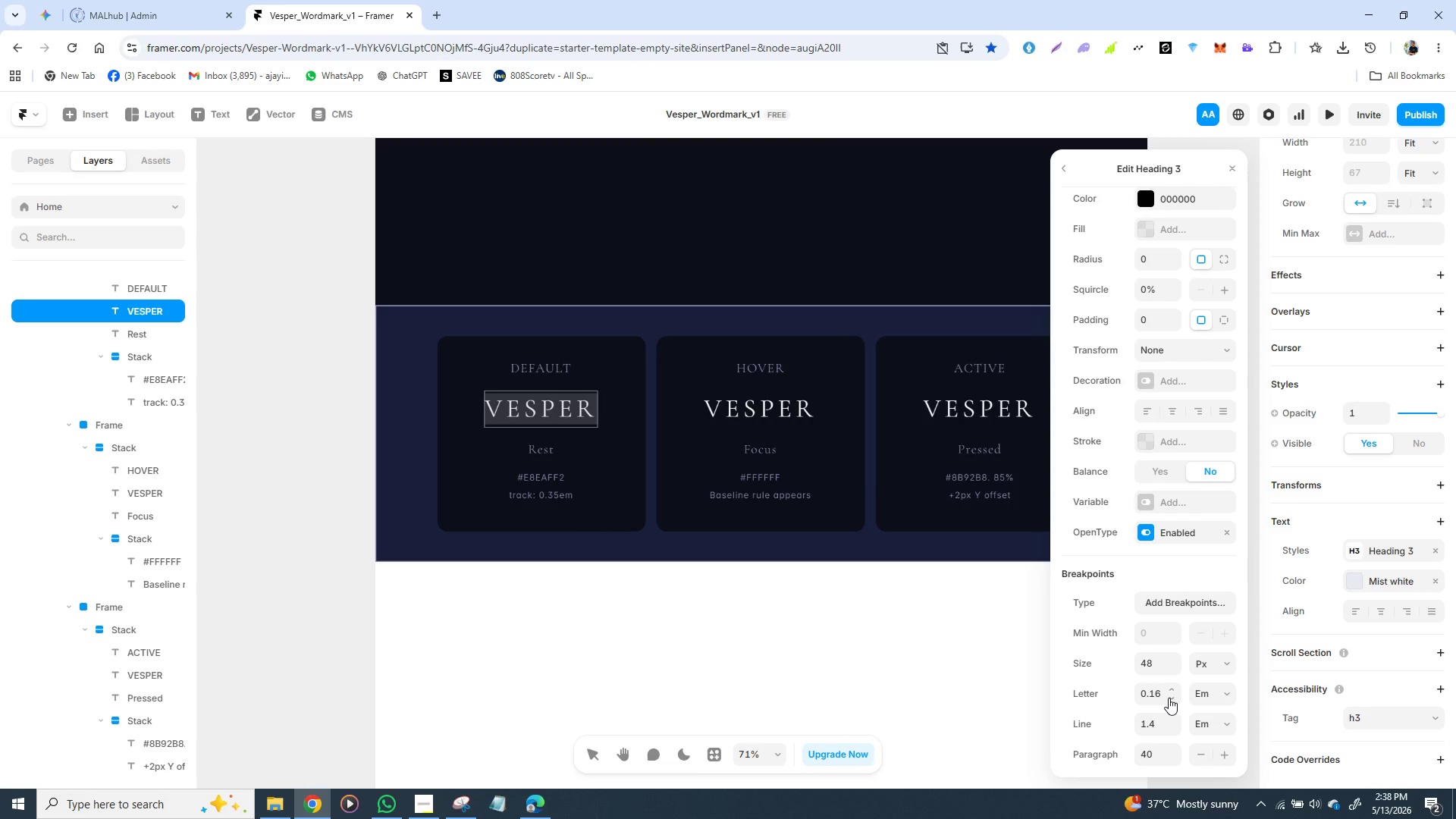 
double_click([1169, 698])
 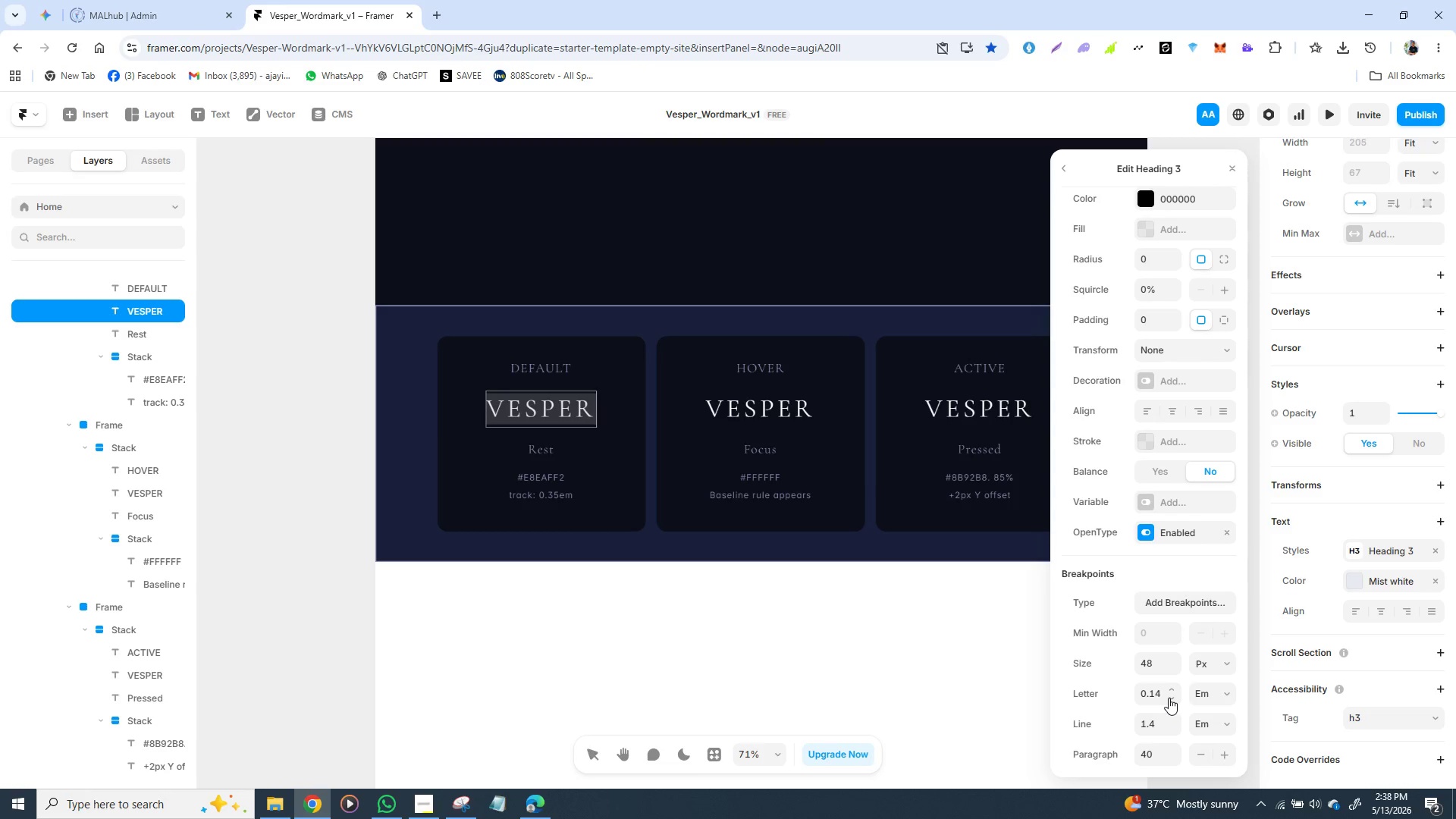 
triple_click([1169, 698])
 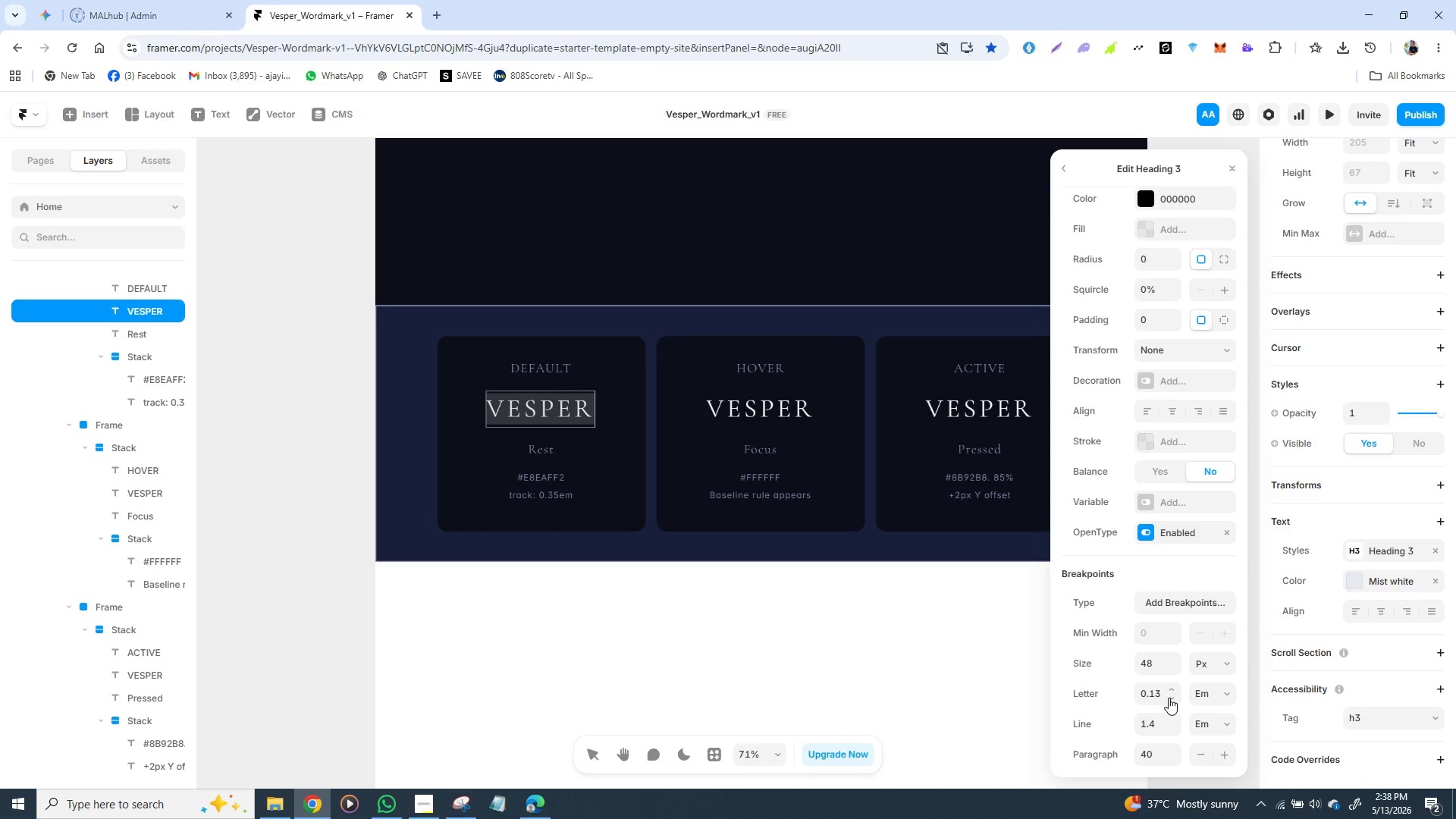 
triple_click([1169, 698])
 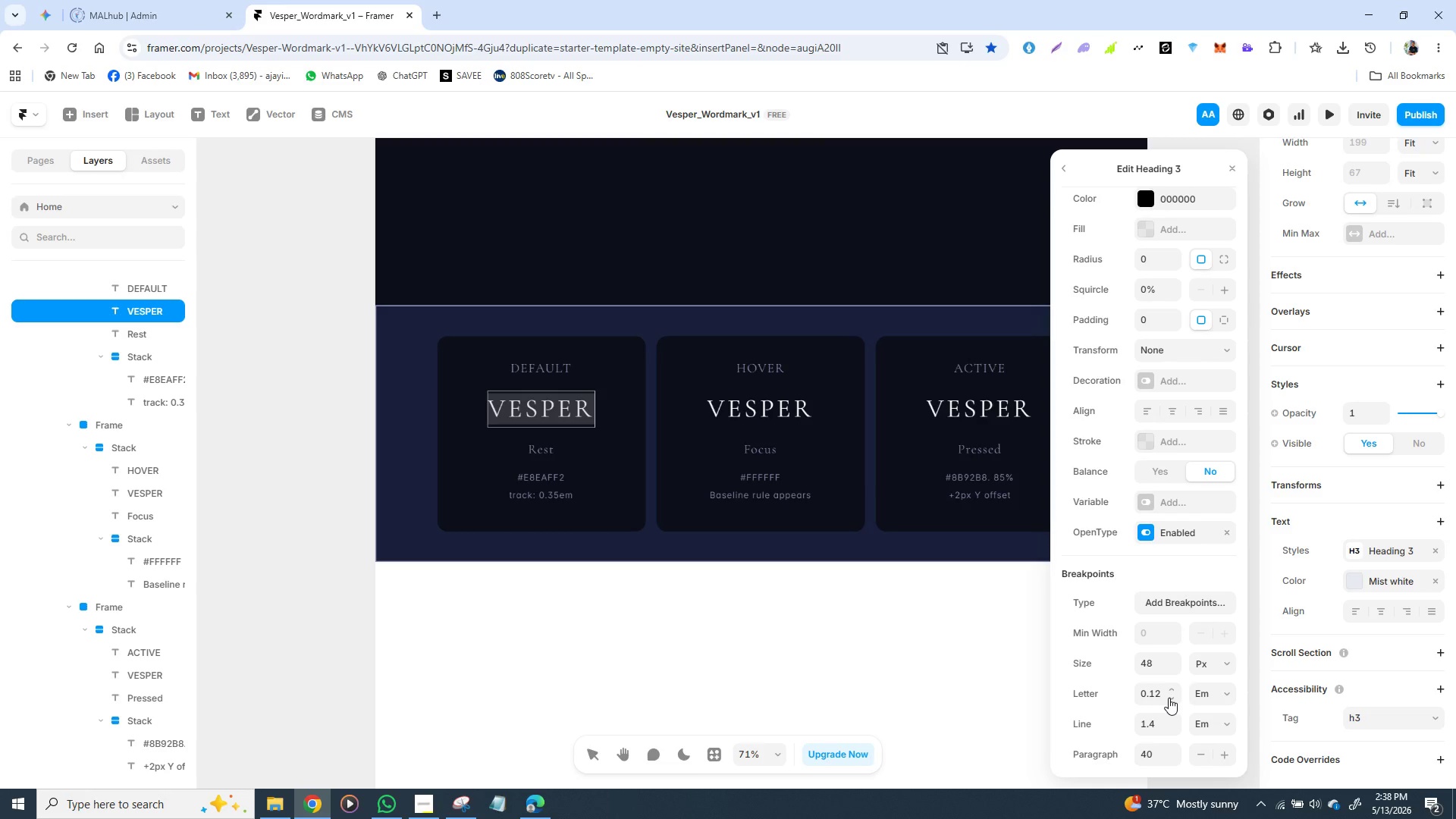 
double_click([1169, 698])
 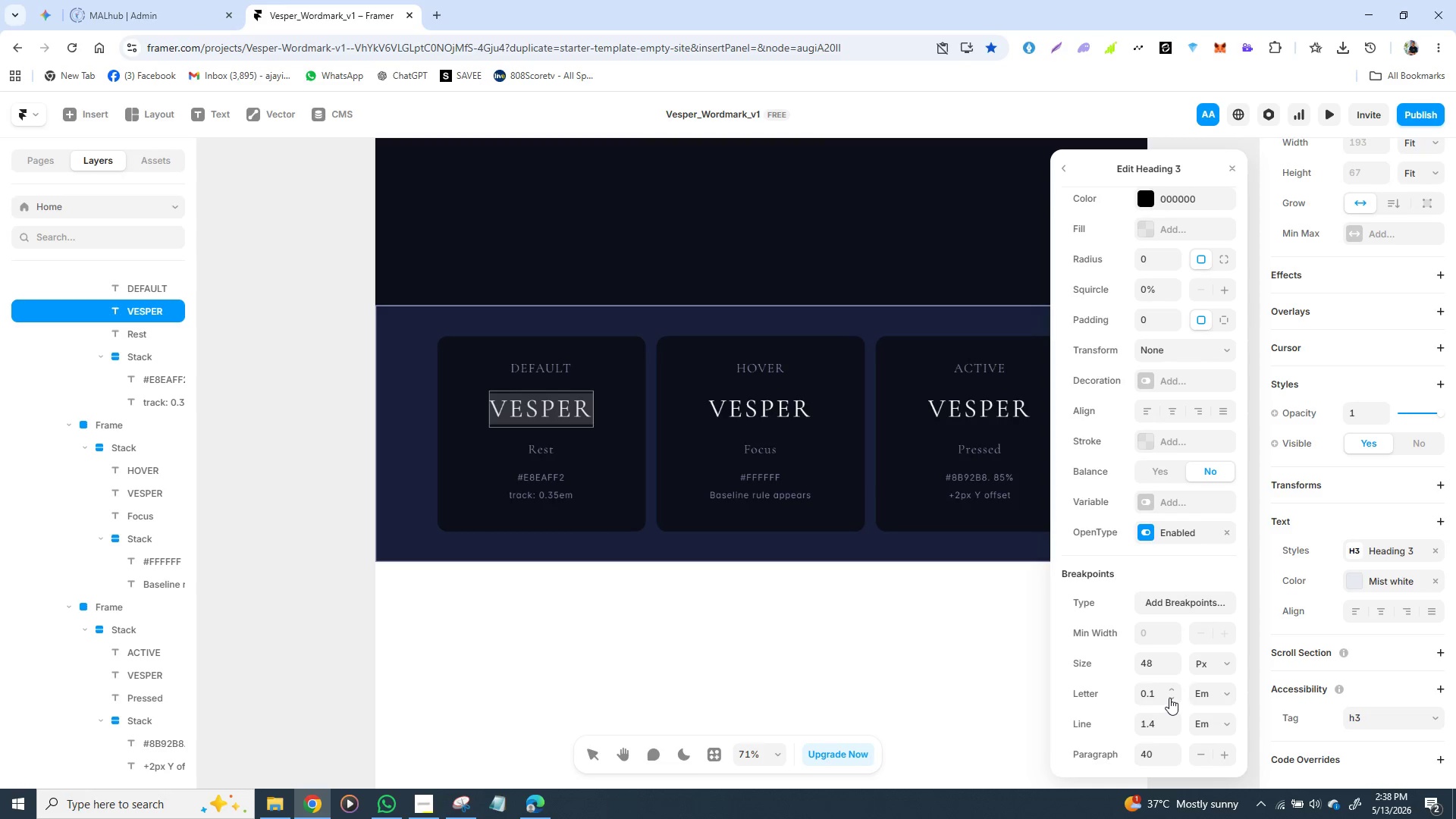 
double_click([1172, 689])
 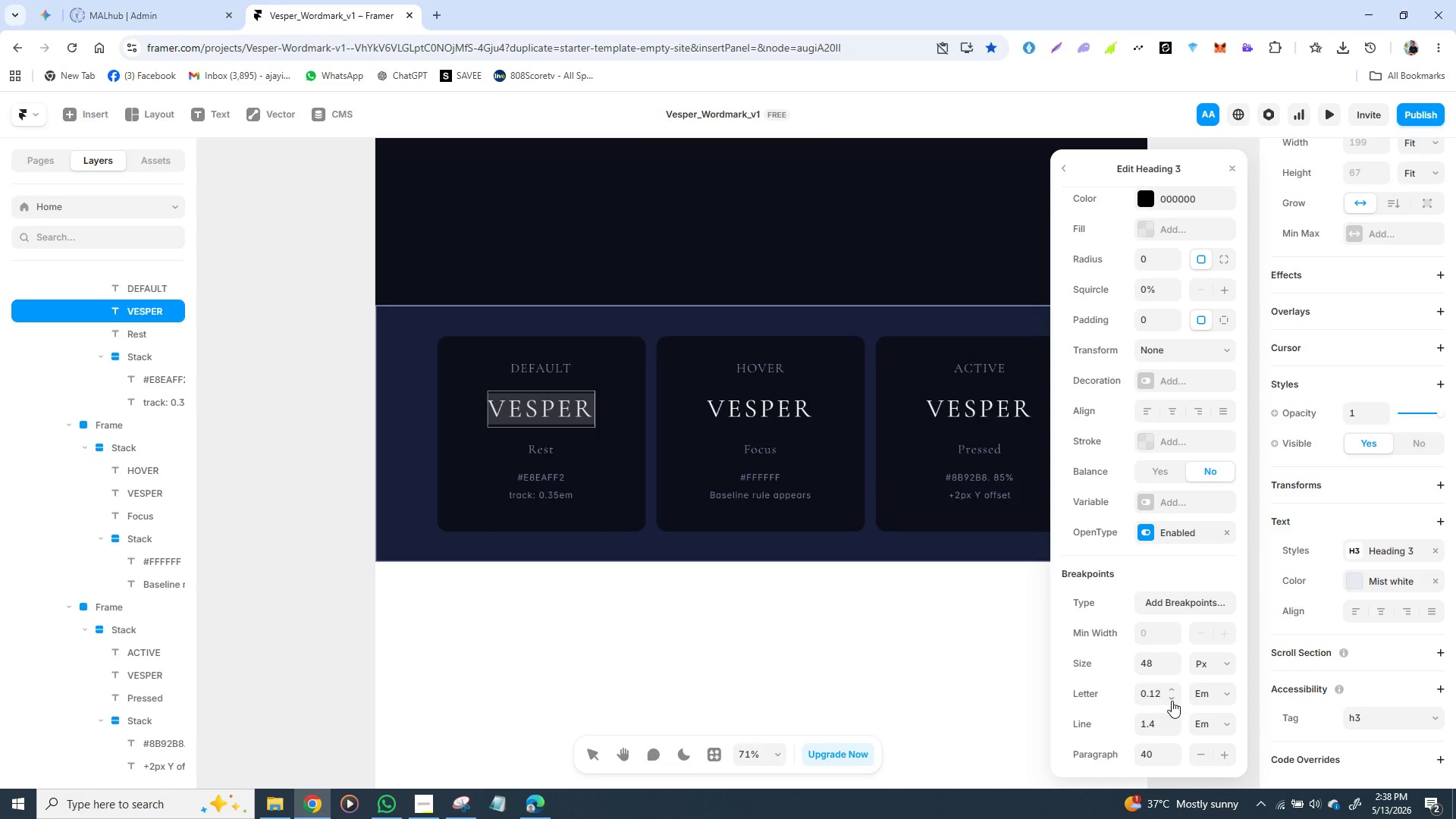 
left_click([1172, 701])
 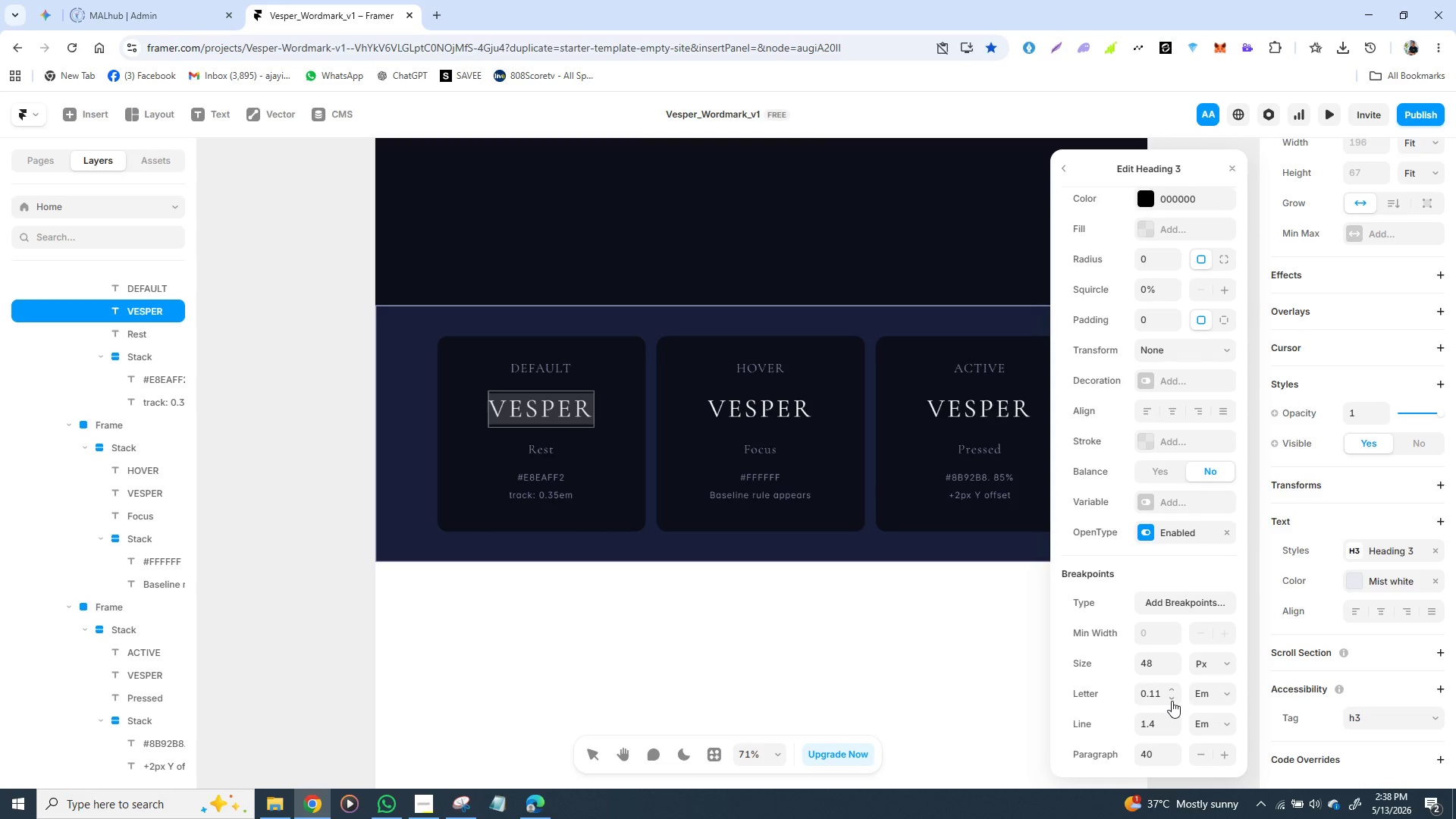 
left_click([1172, 701])
 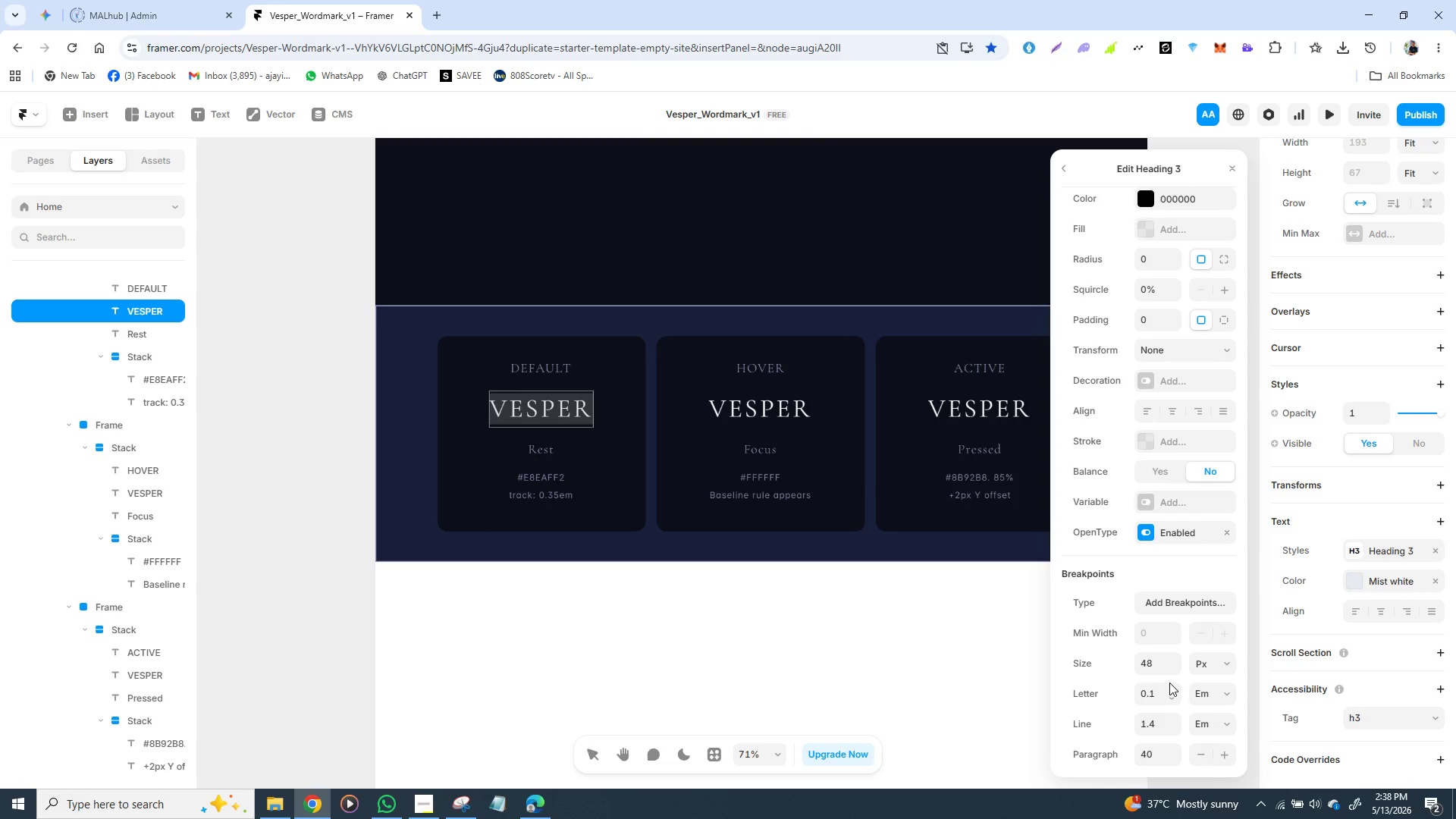 
left_click([940, 639])
 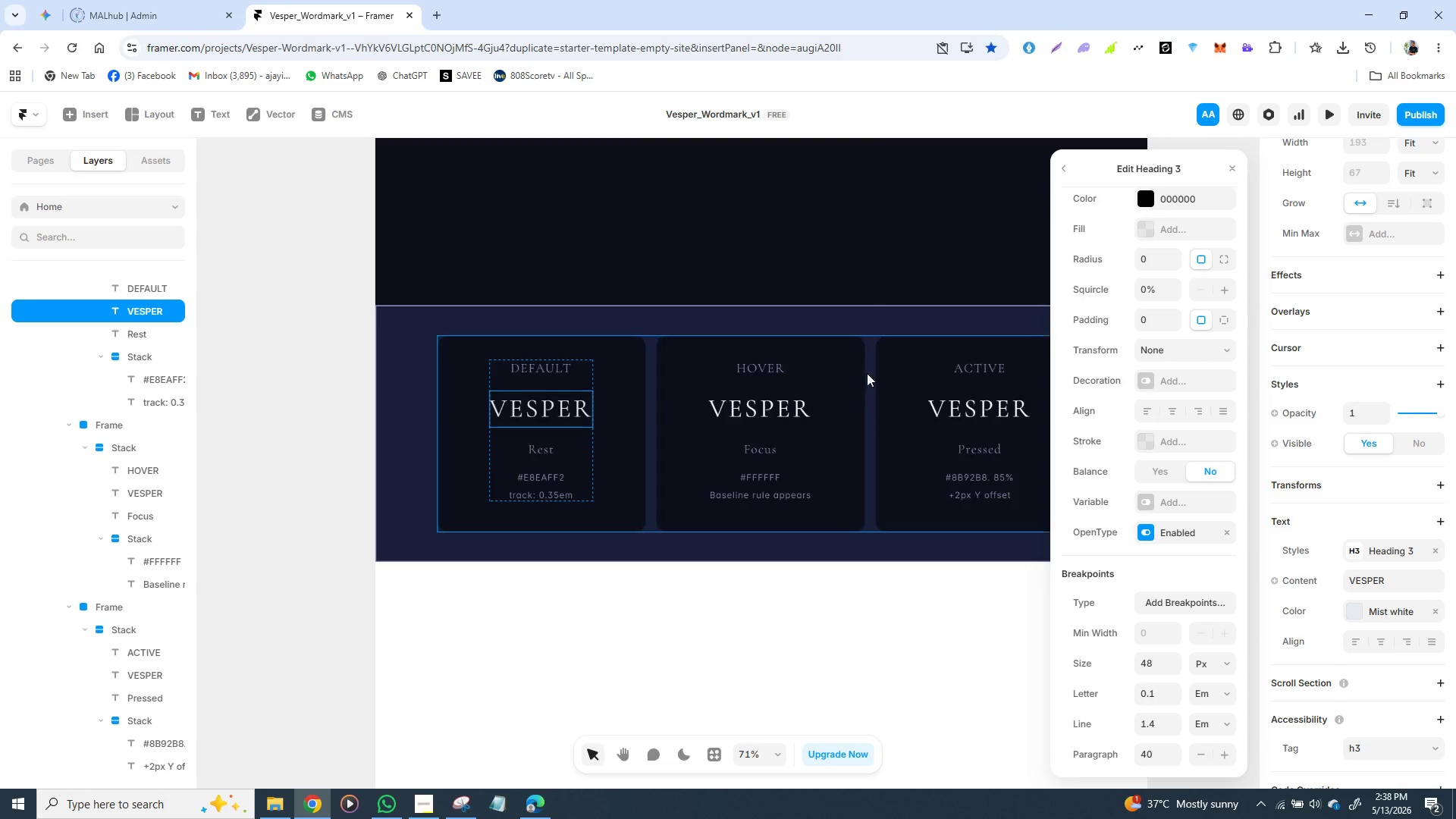 
left_click([880, 243])
 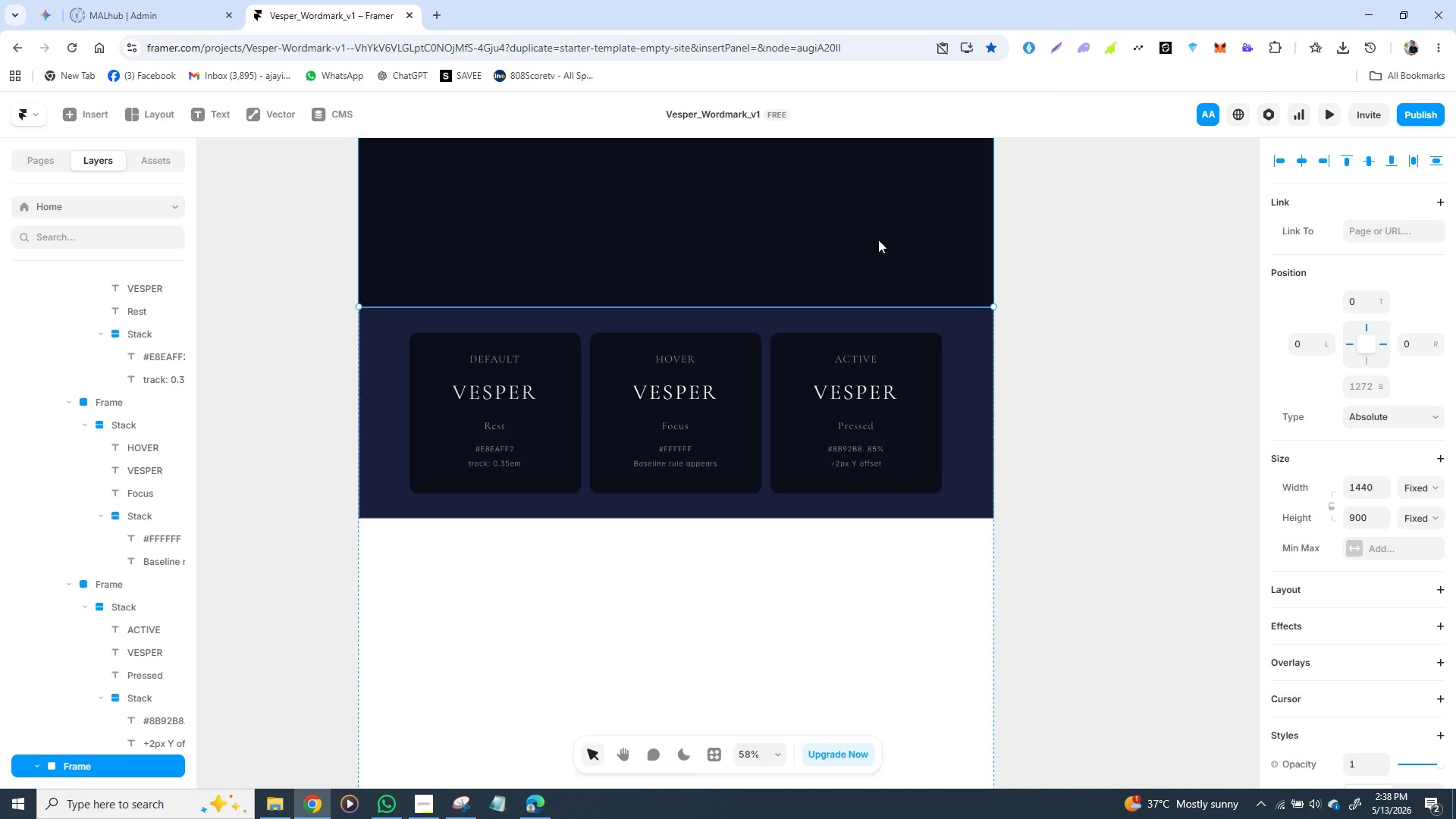 
wait(5.25)
 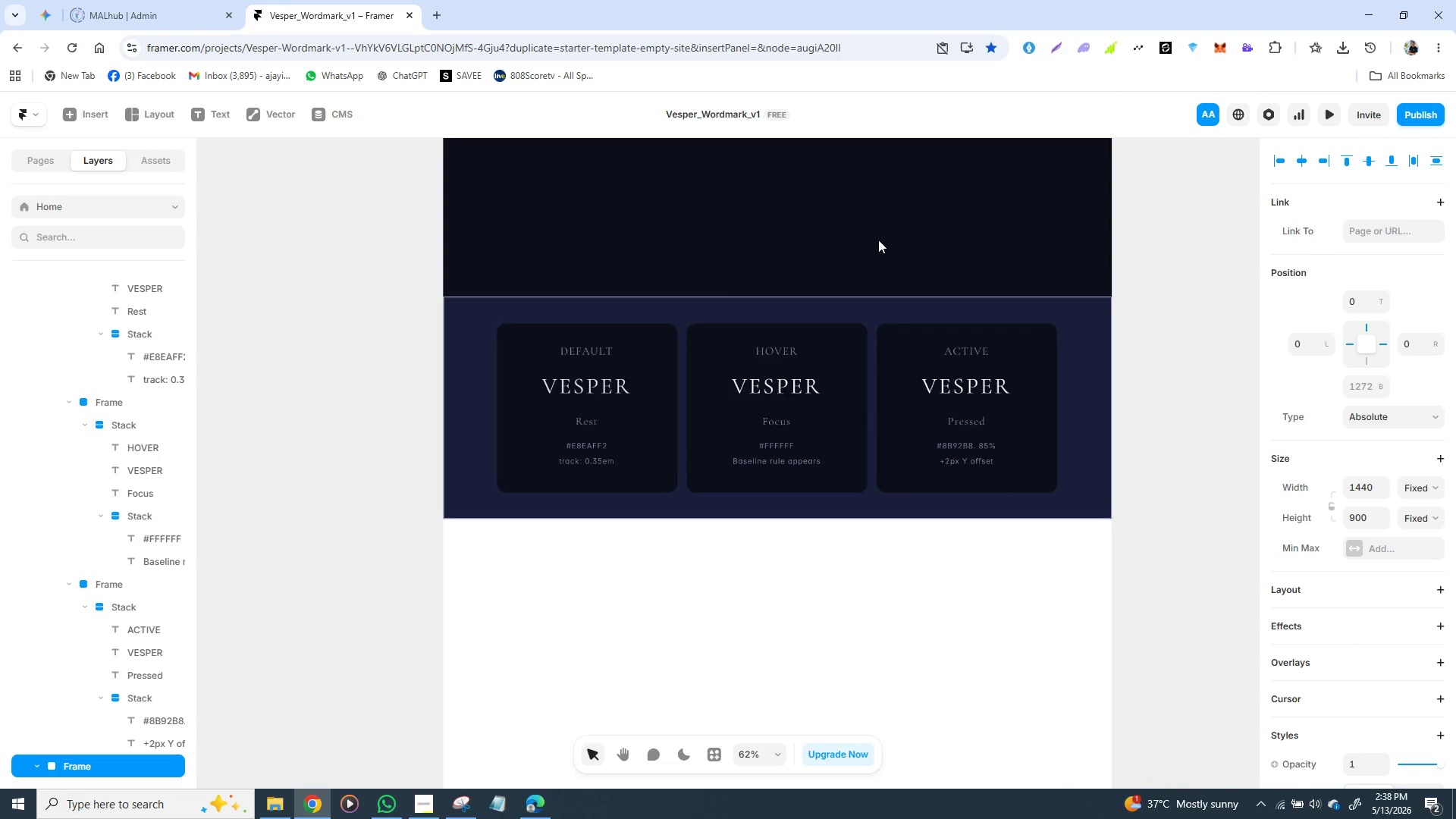 
left_click([883, 400])
 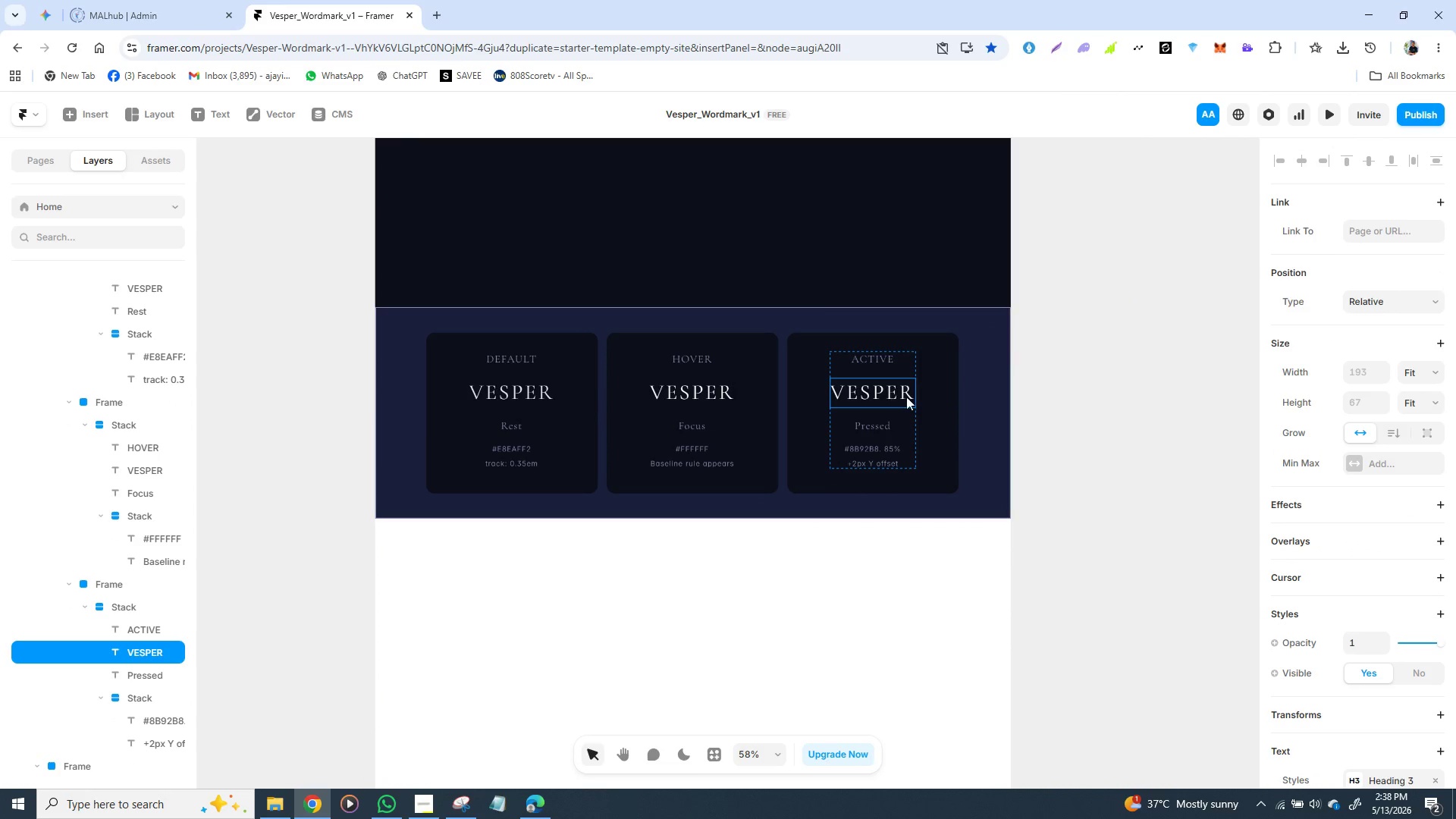 
scroll: coordinate [1276, 557], scroll_direction: down, amount: 2.0
 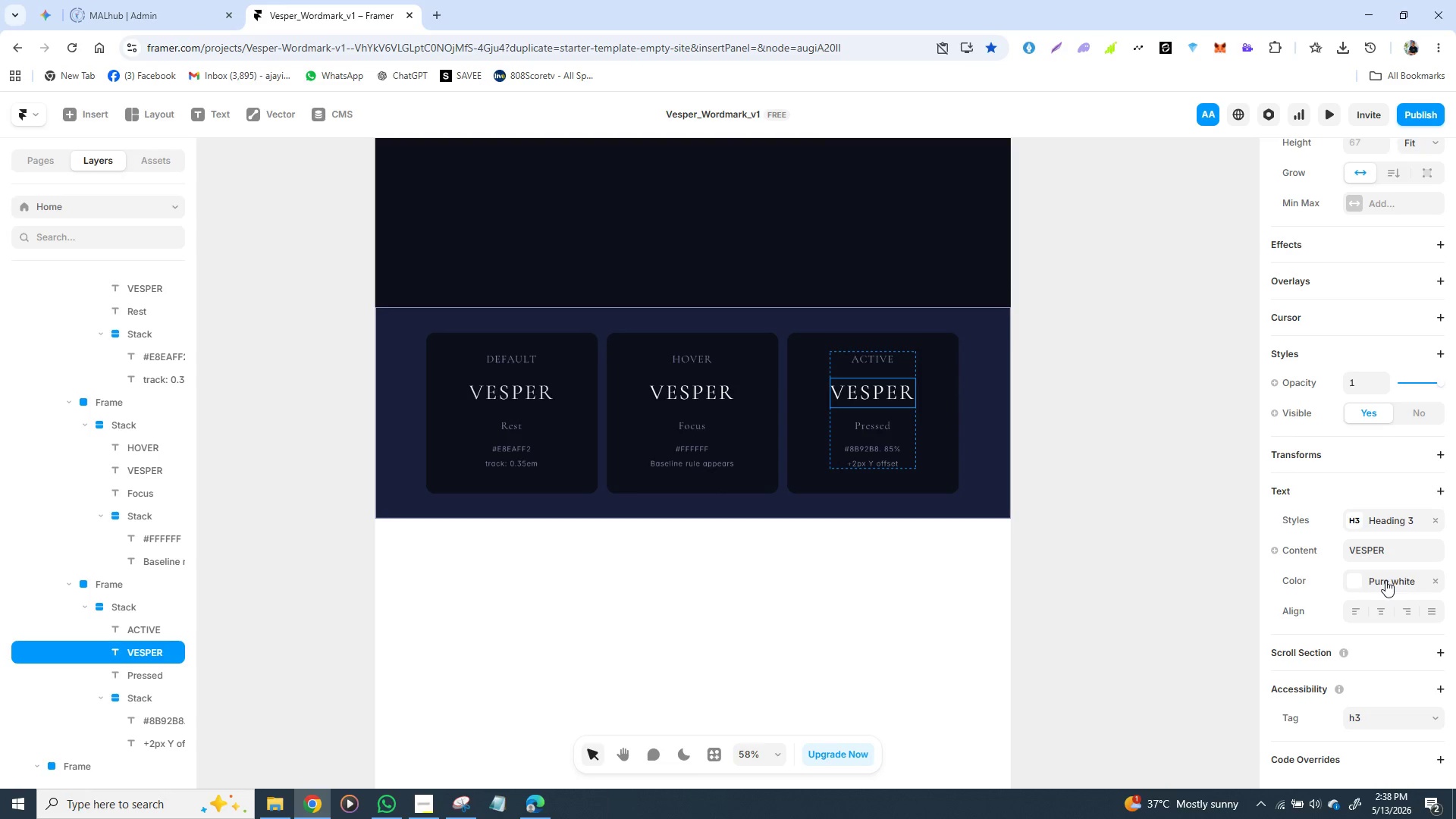 
left_click([1379, 578])
 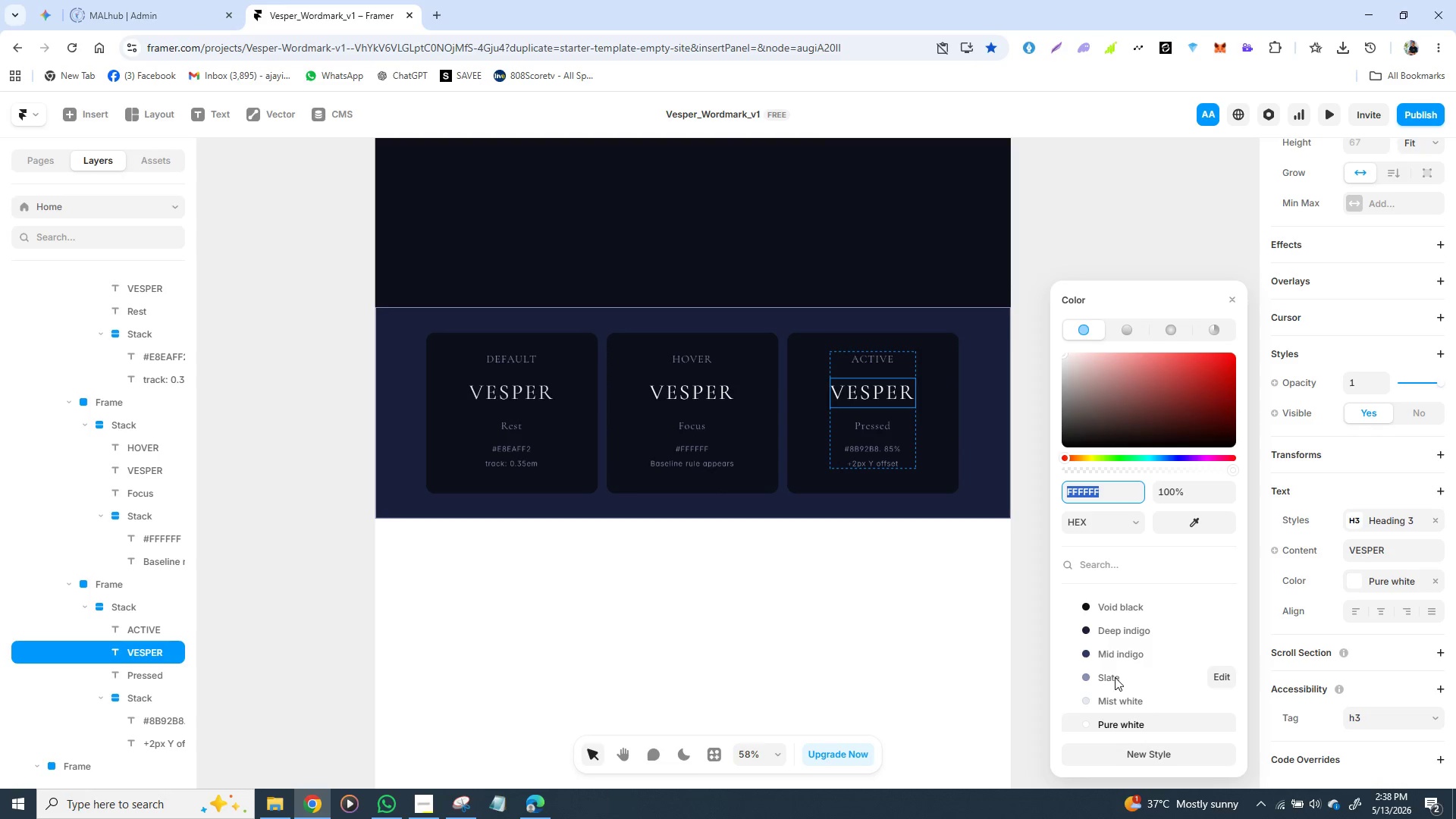 
left_click([1119, 659])
 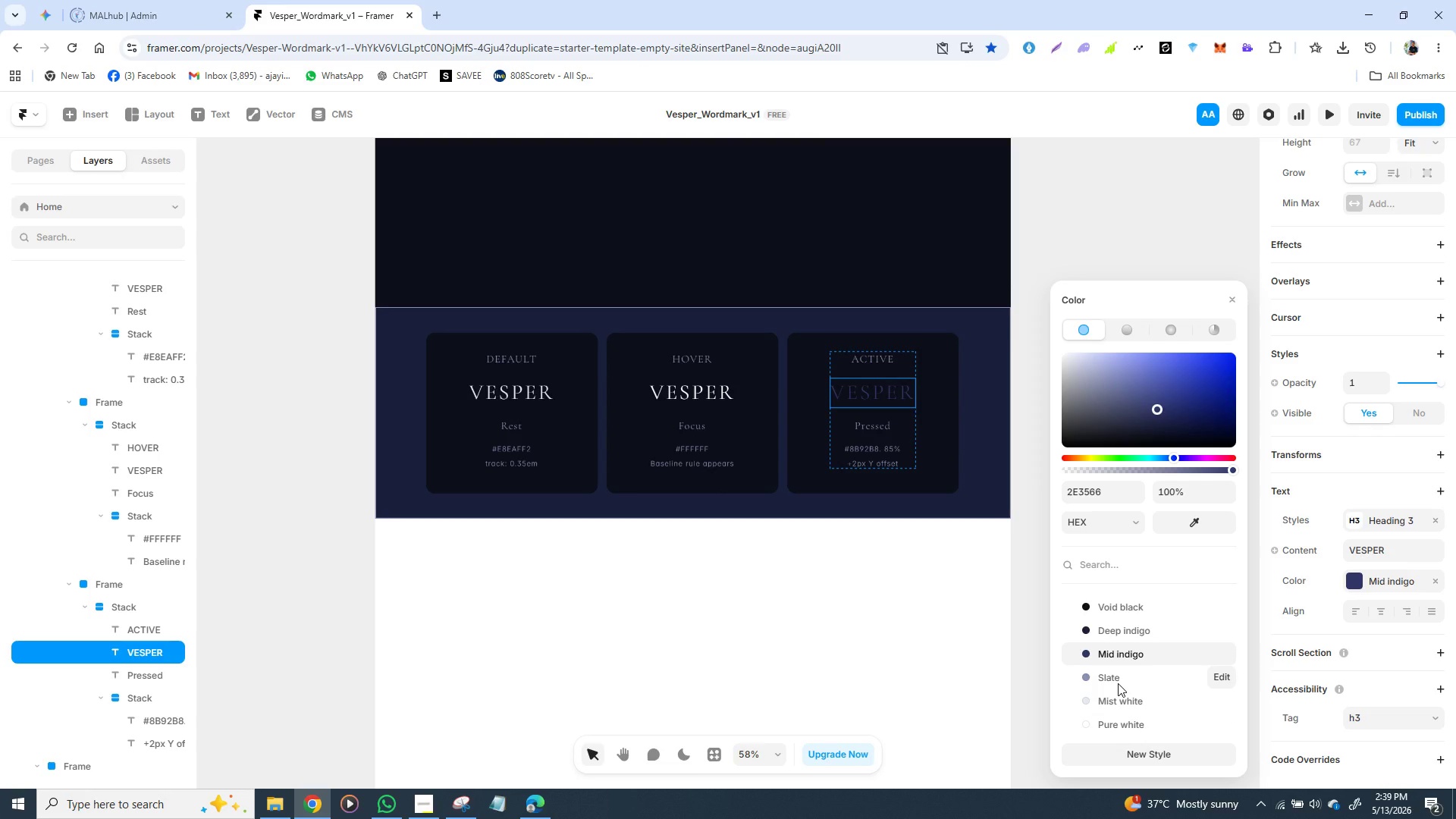 
left_click([1114, 679])
 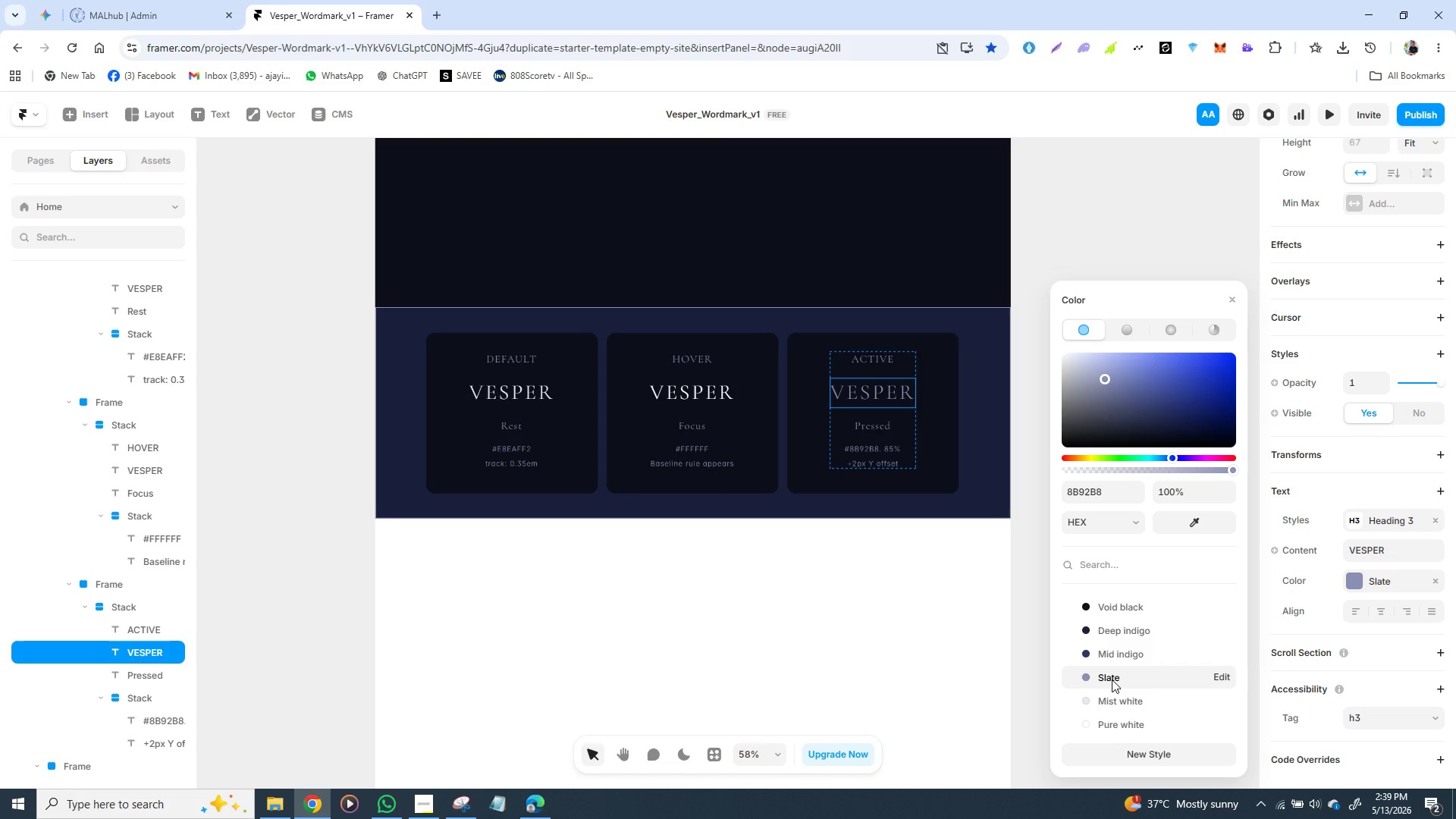 
wait(10.03)
 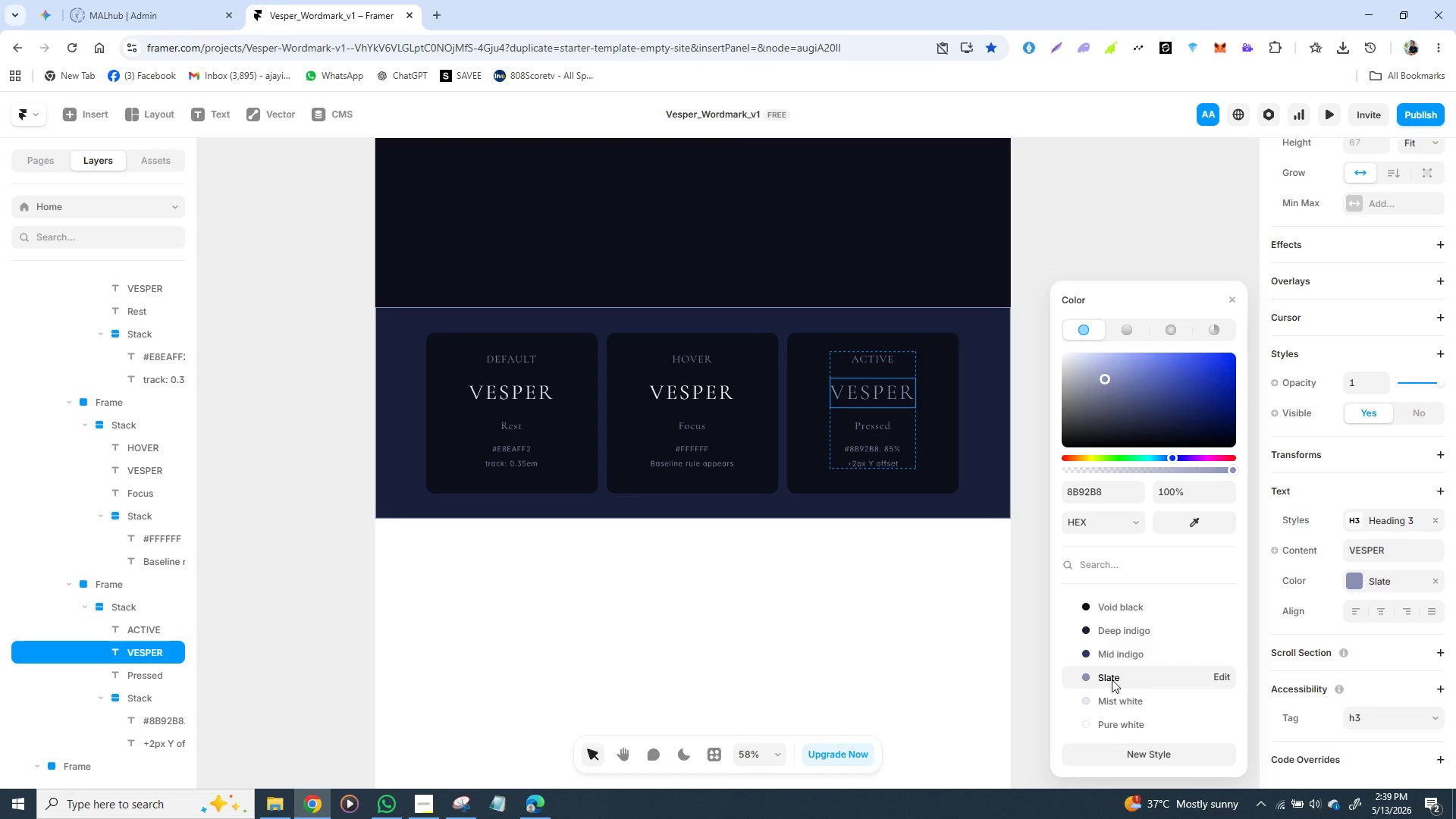 
left_click([948, 655])
 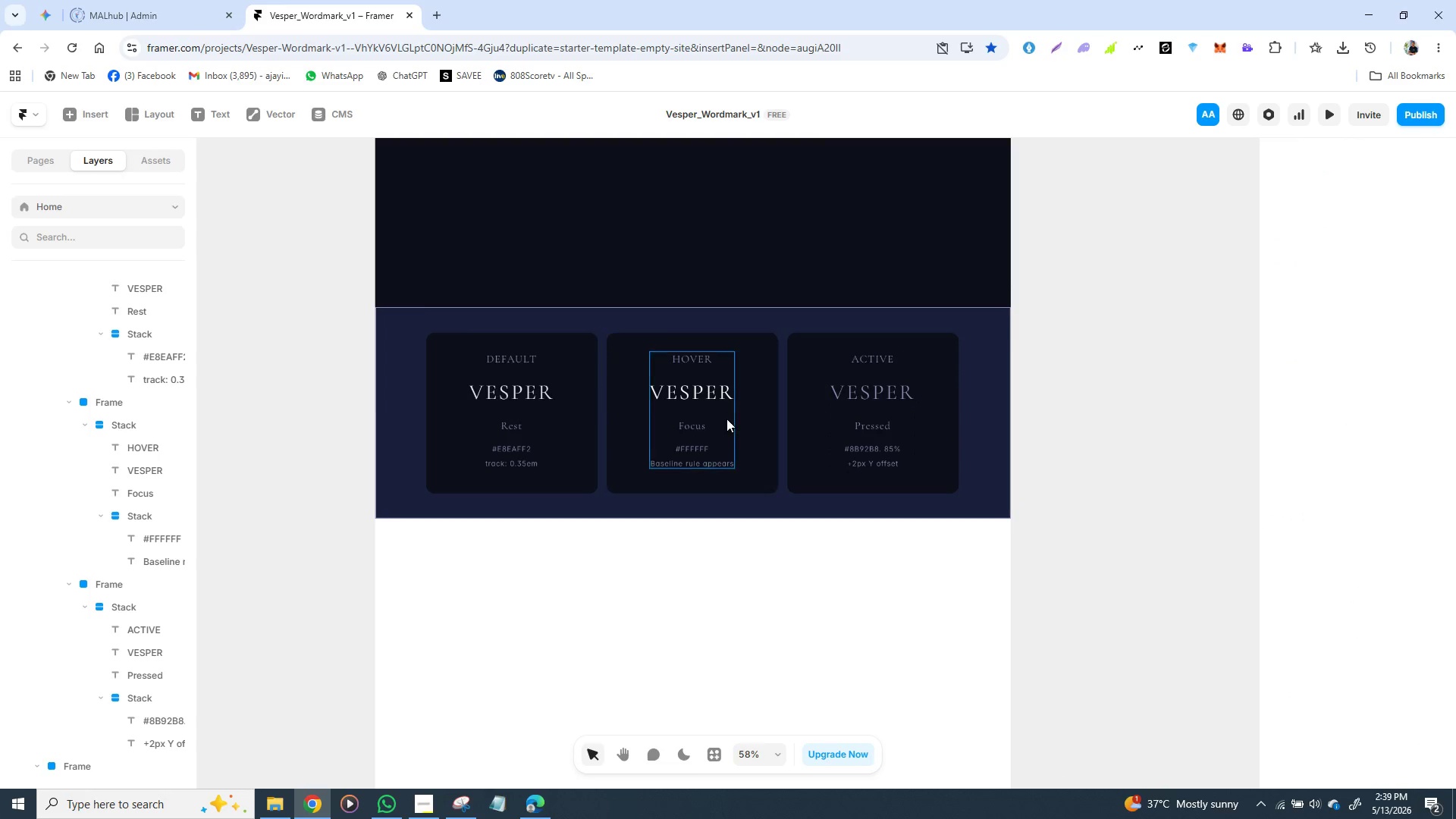 
left_click([707, 397])
 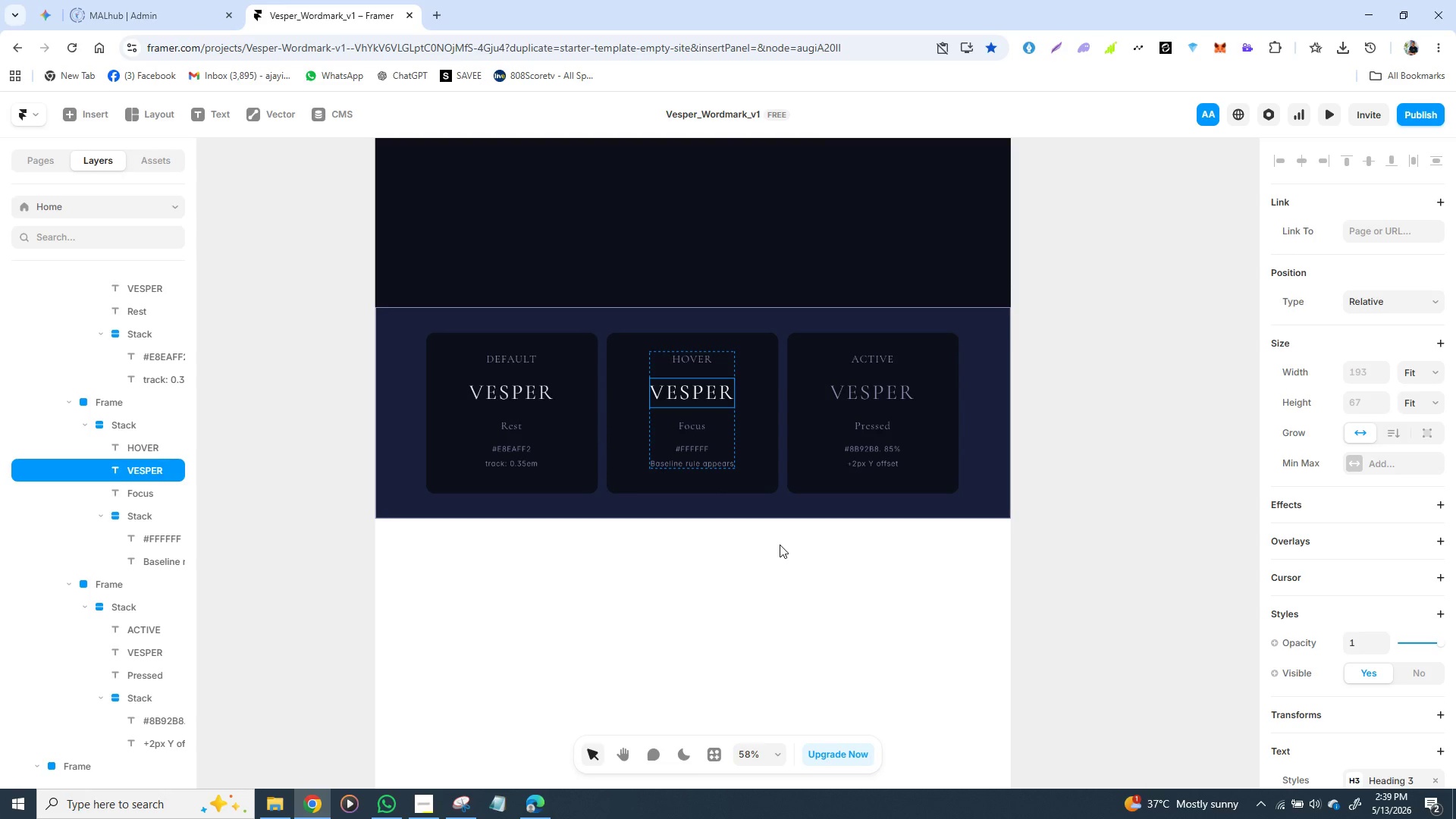 
left_click([729, 570])
 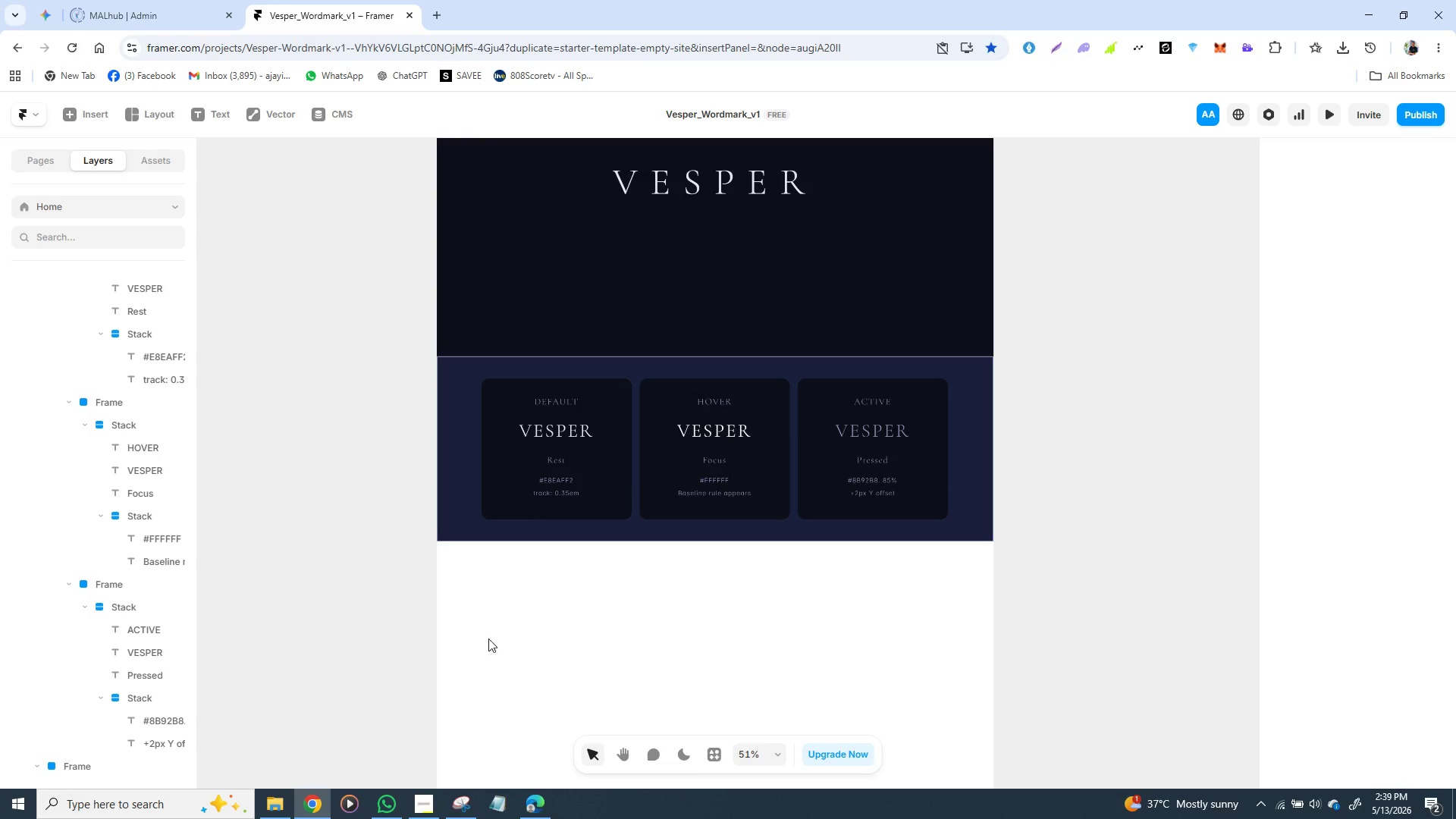 
wait(29.69)
 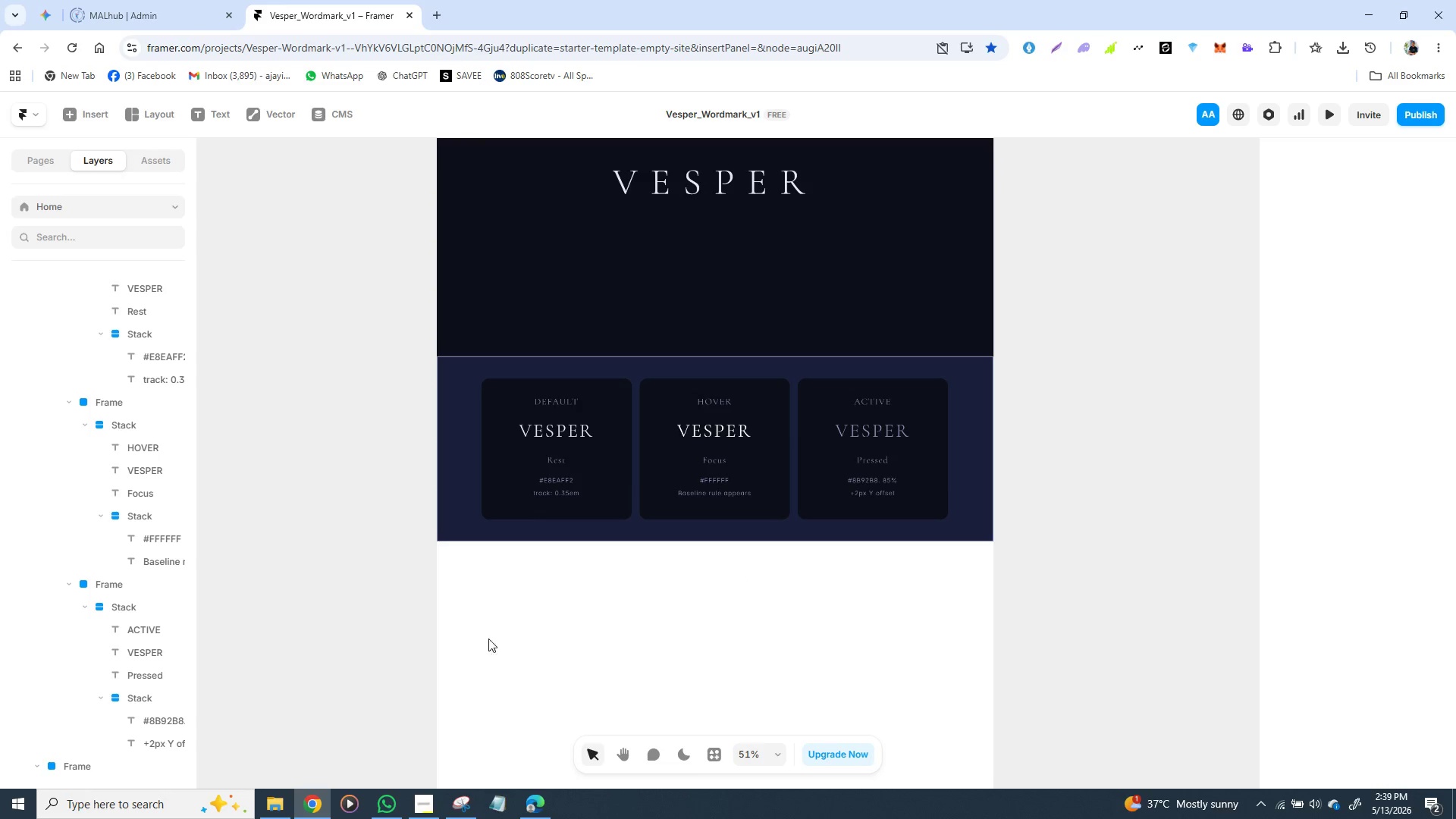 
key(F)
 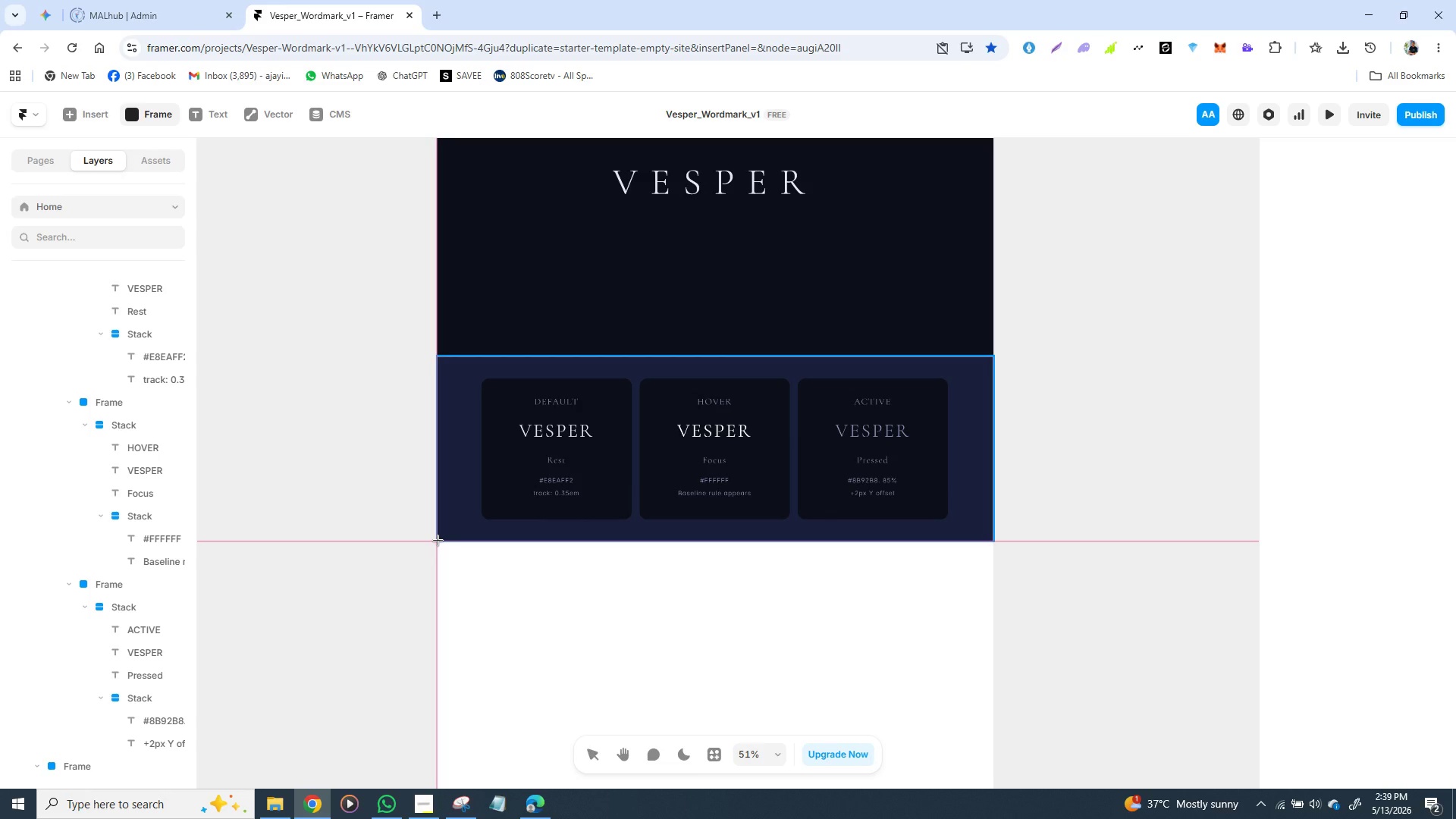 
wait(5.19)
 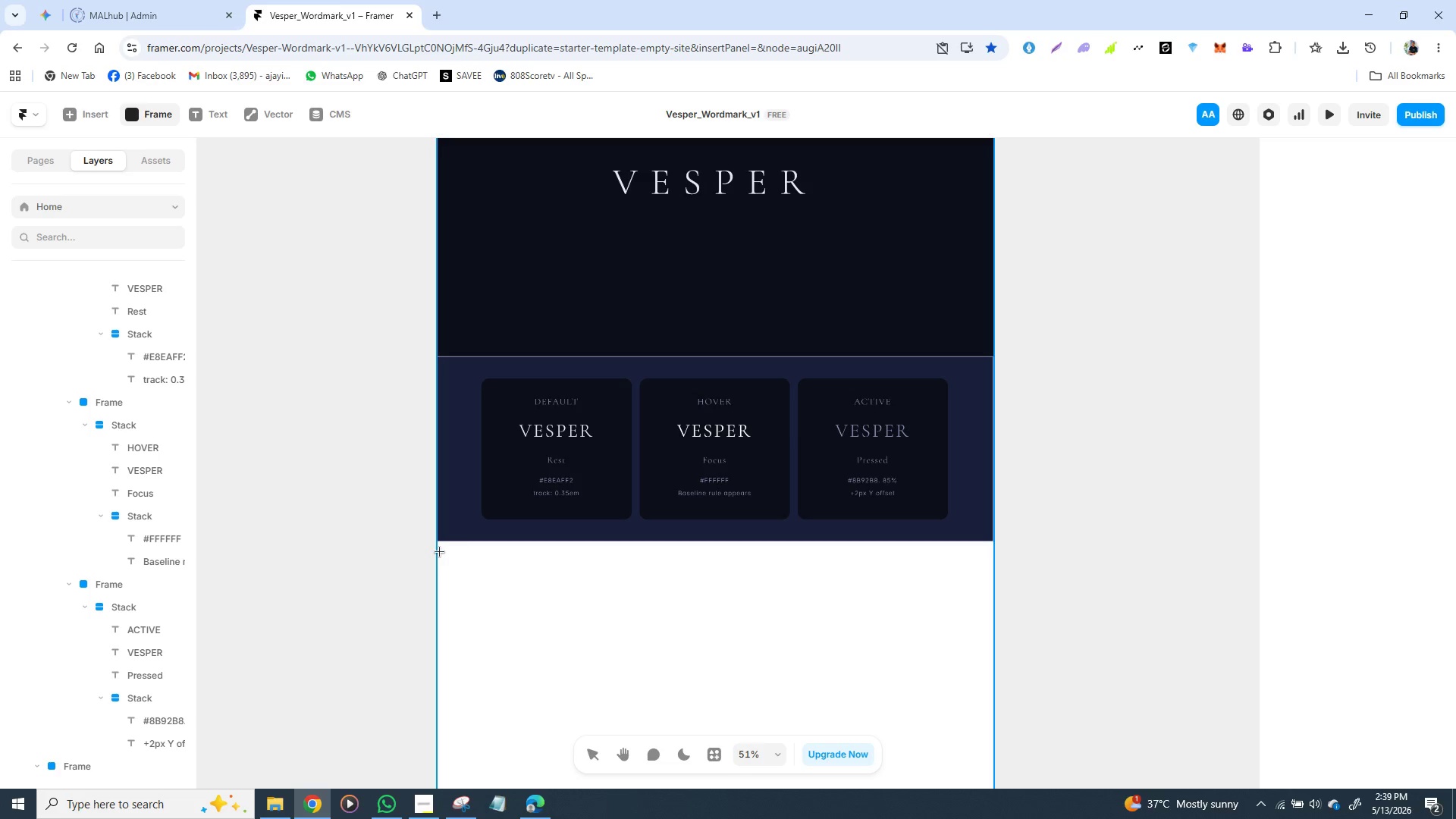 
left_click_drag(start_coordinate=[438, 544], to_coordinate=[993, 755])
 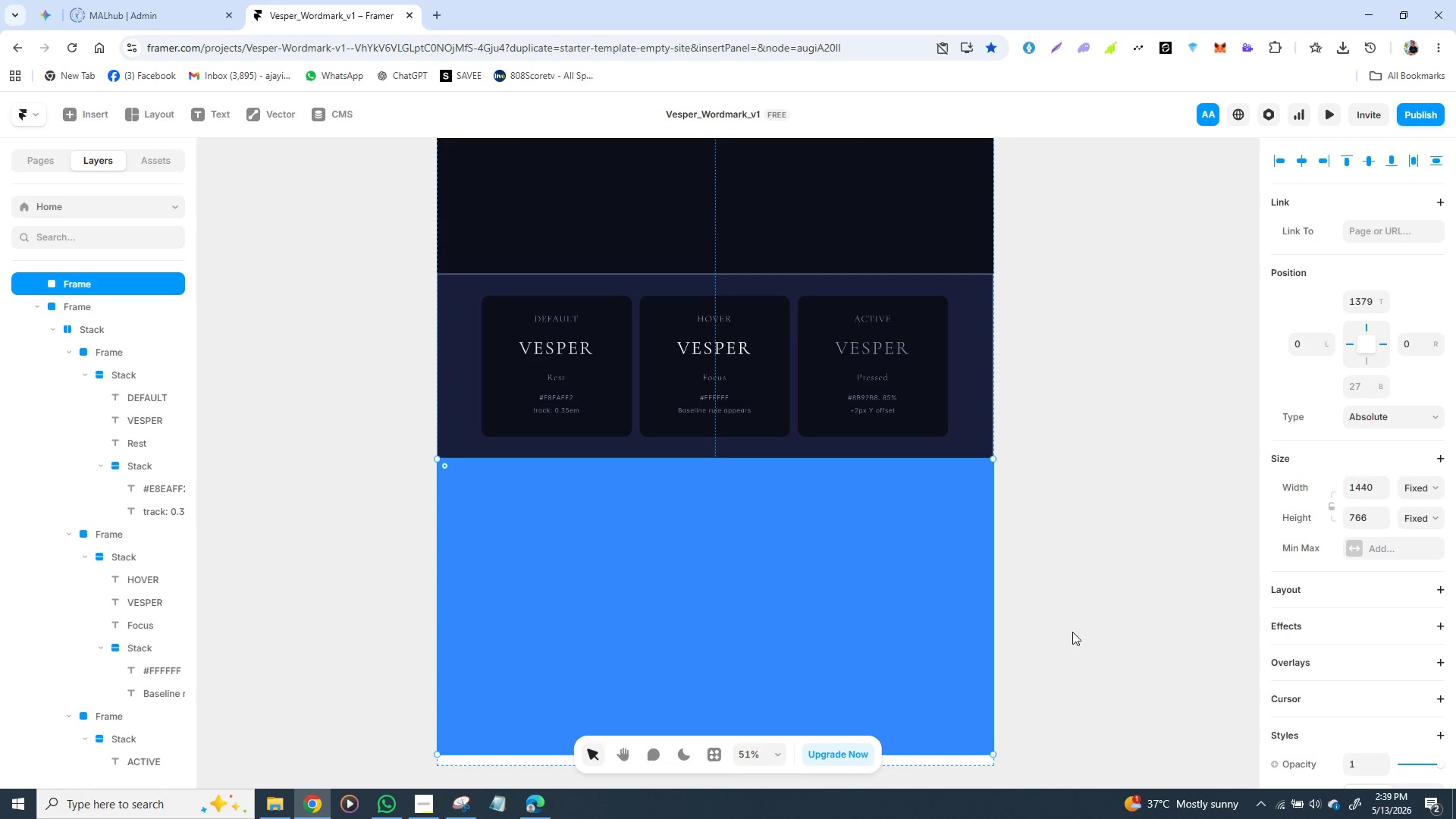 
left_click([1116, 558])
 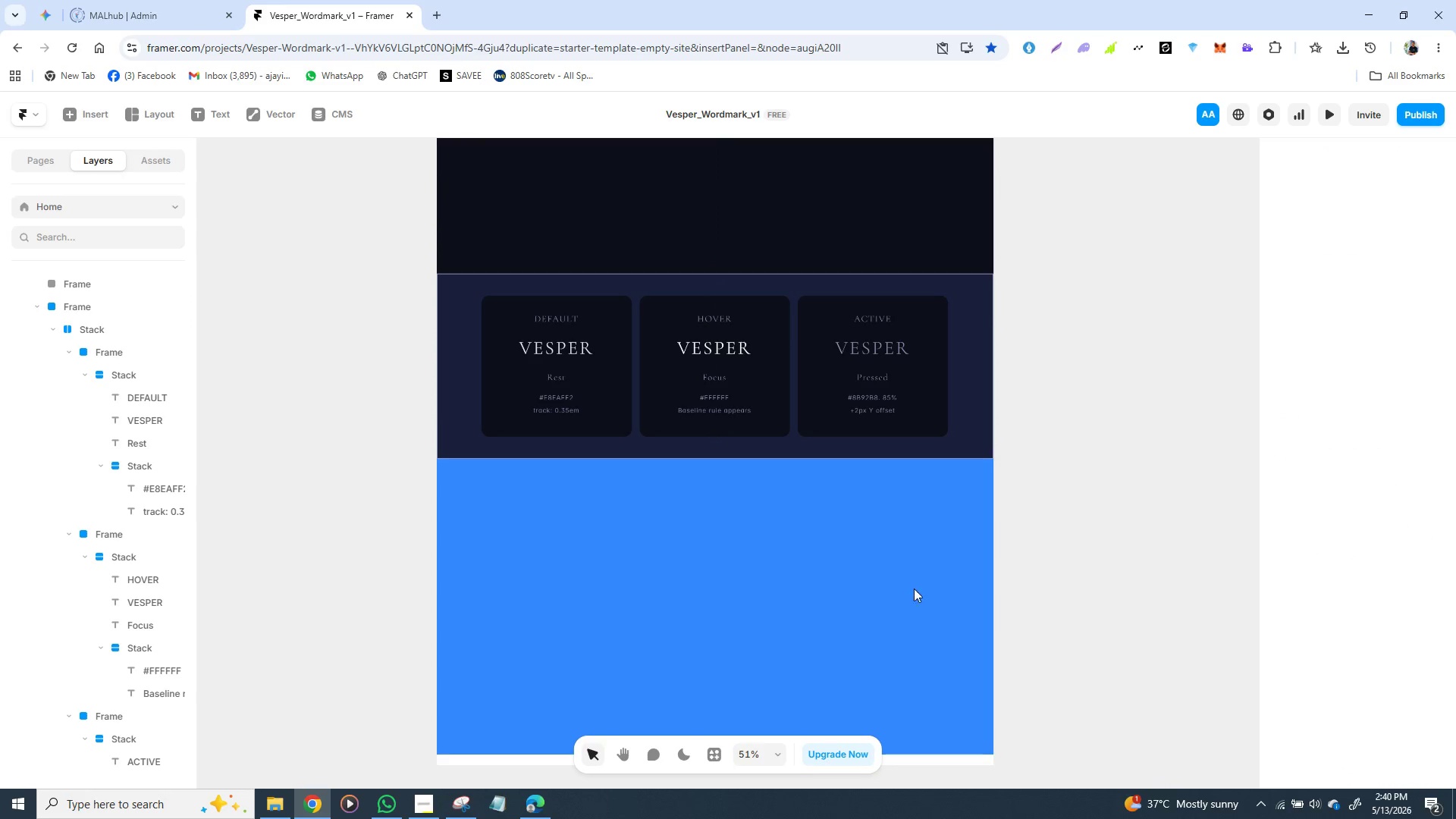 
left_click([685, 573])
 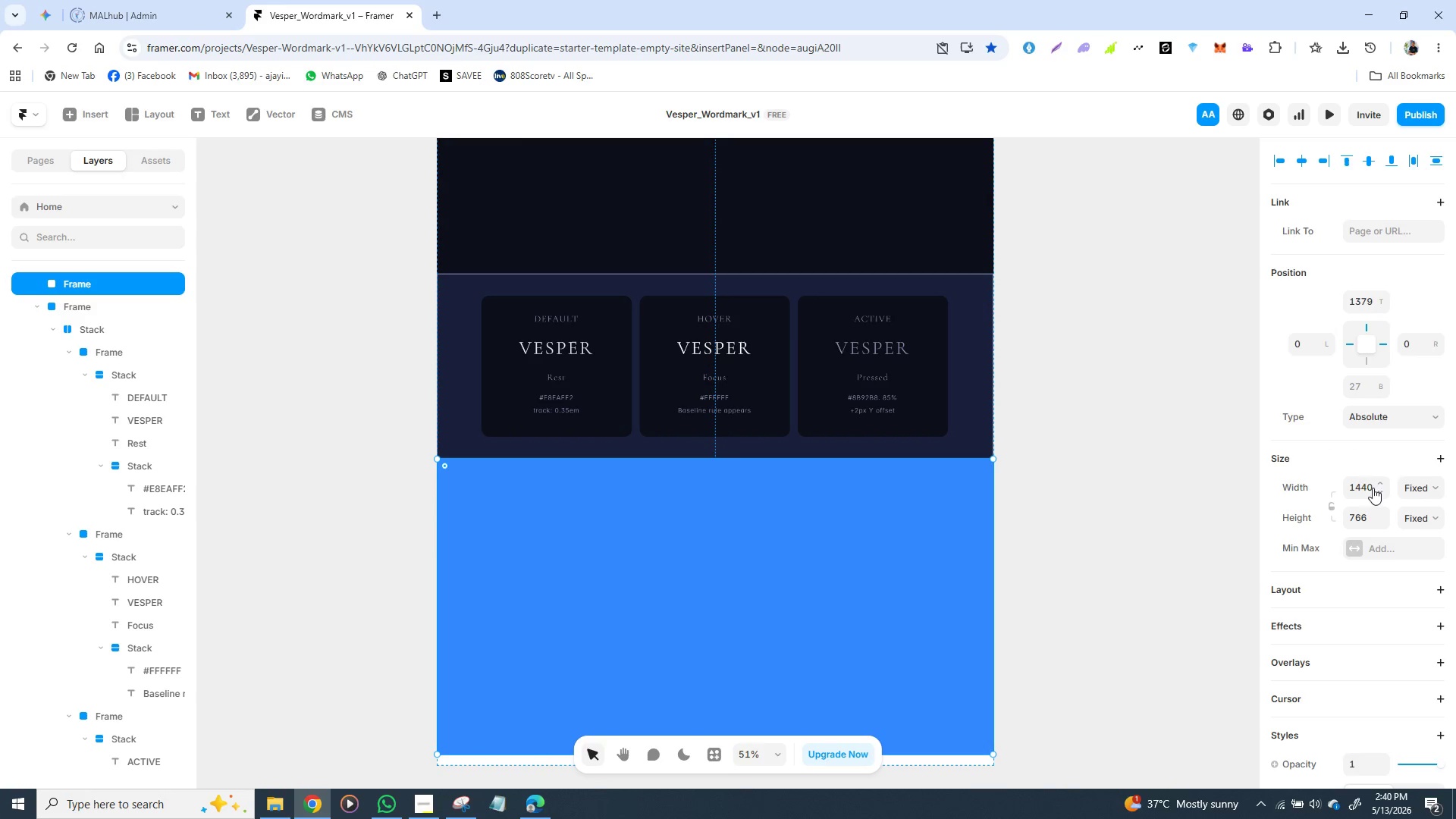 
left_click([1363, 487])
 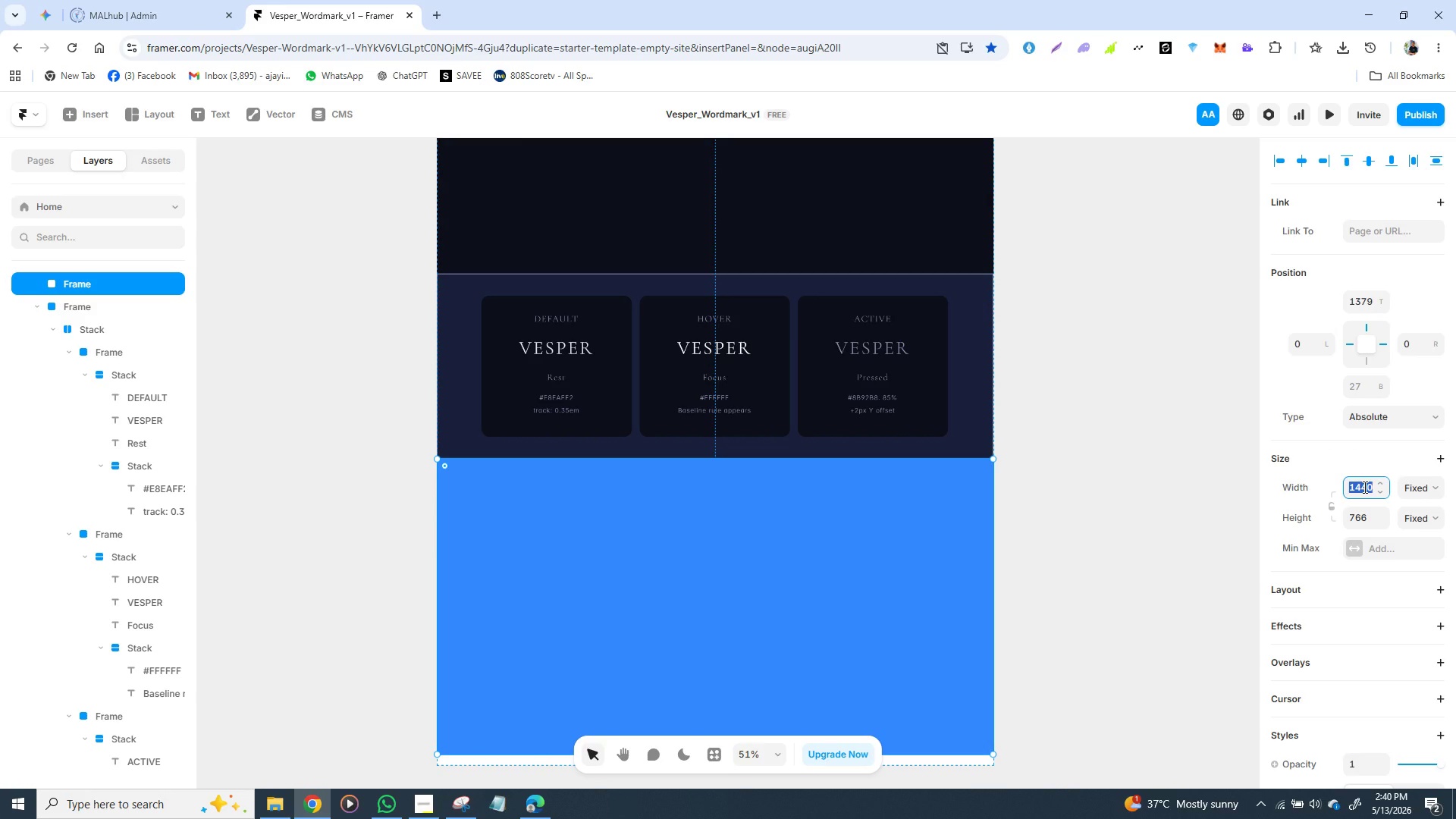 
type(1440)
 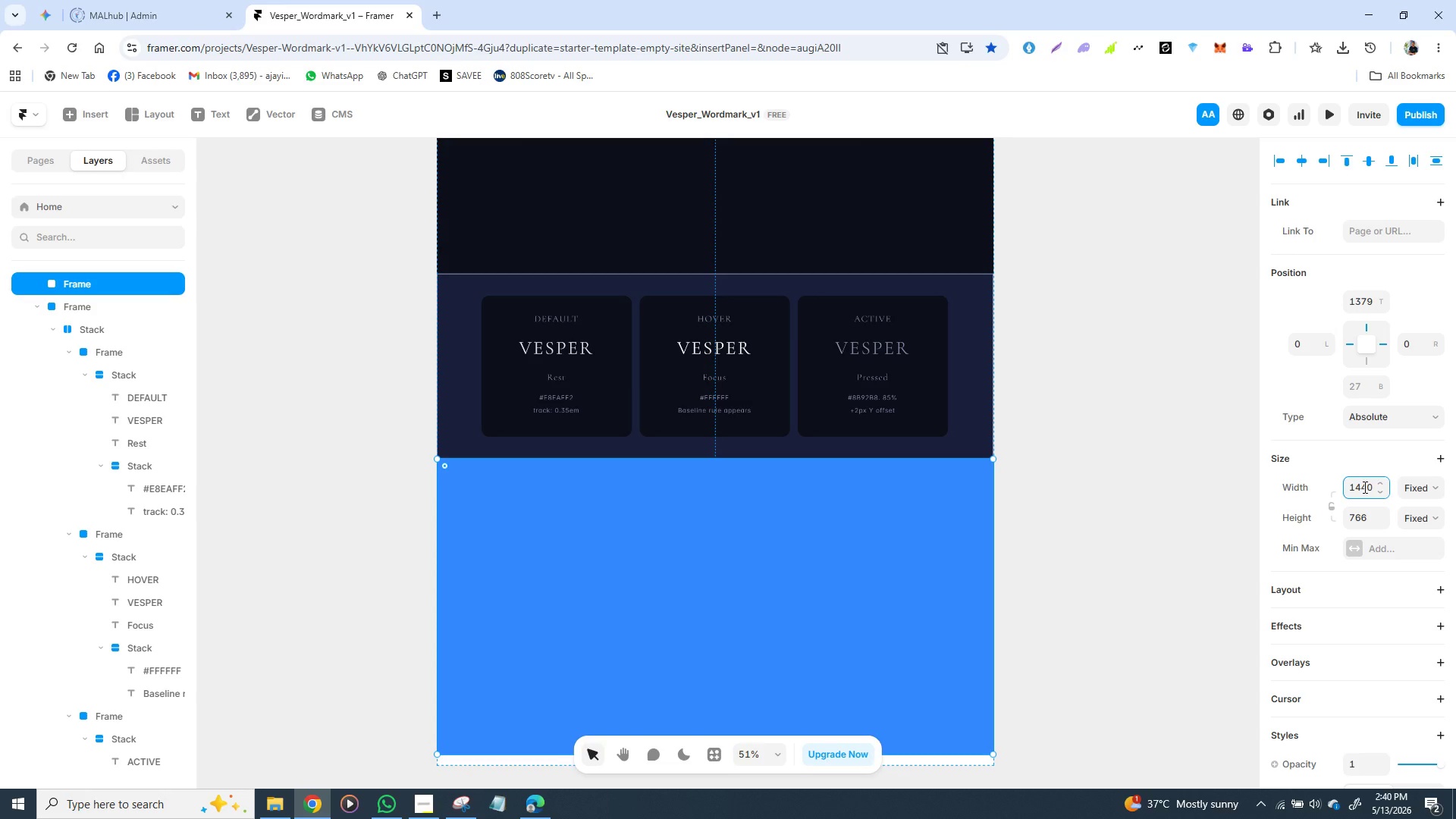 
key(Enter)
 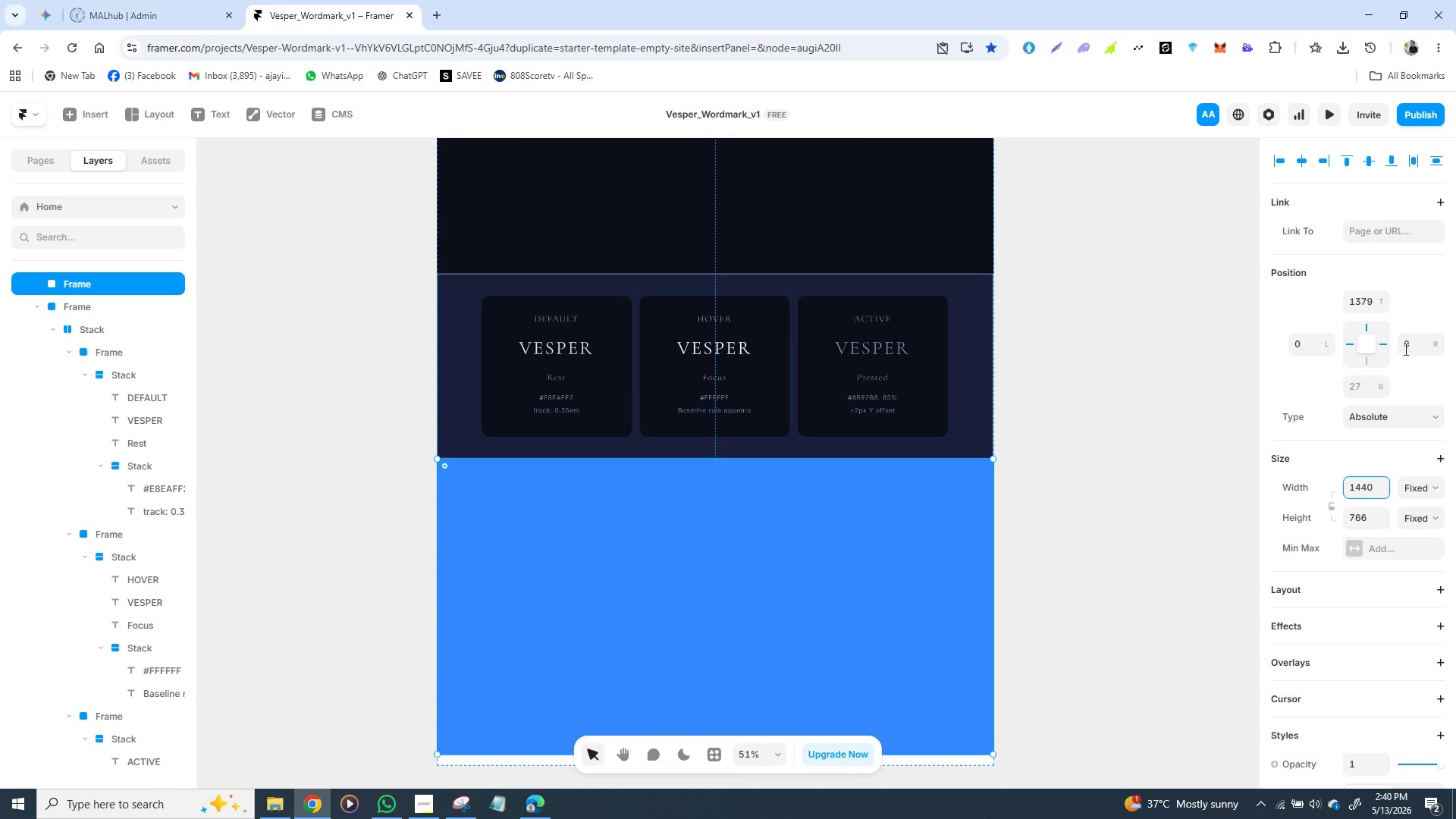 
left_click([1050, 543])
 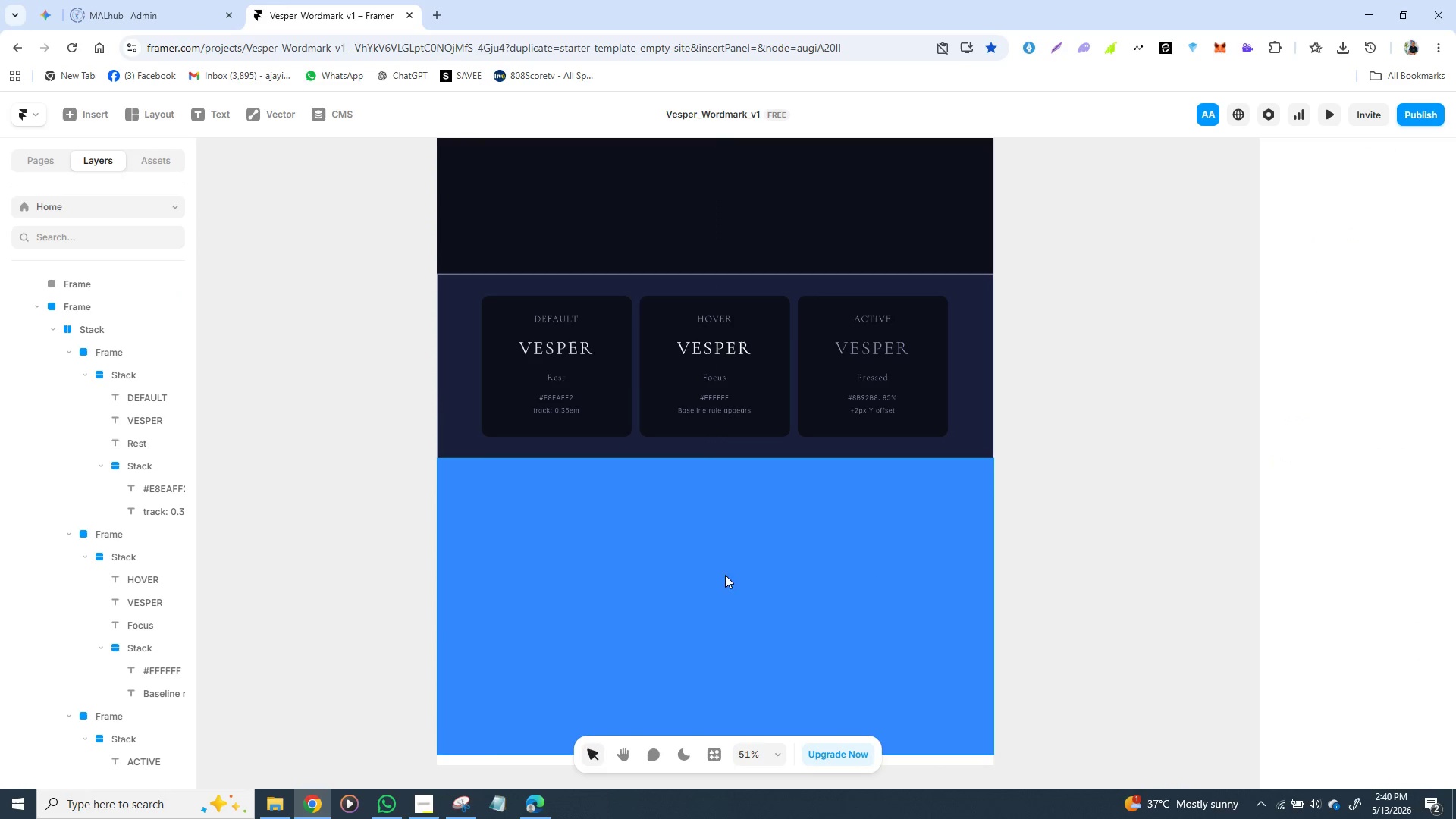 
wait(5.38)
 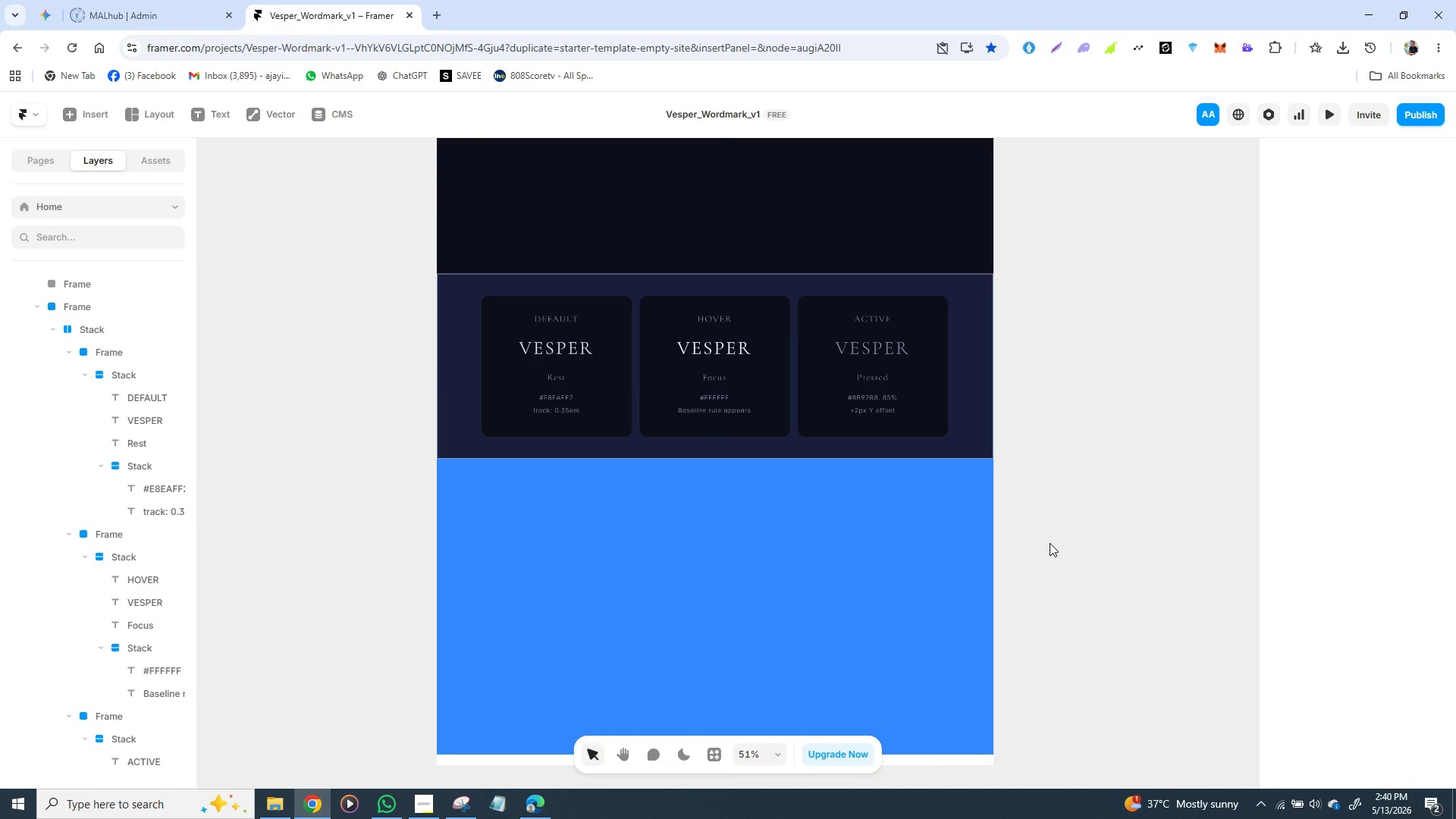 
key(C)
 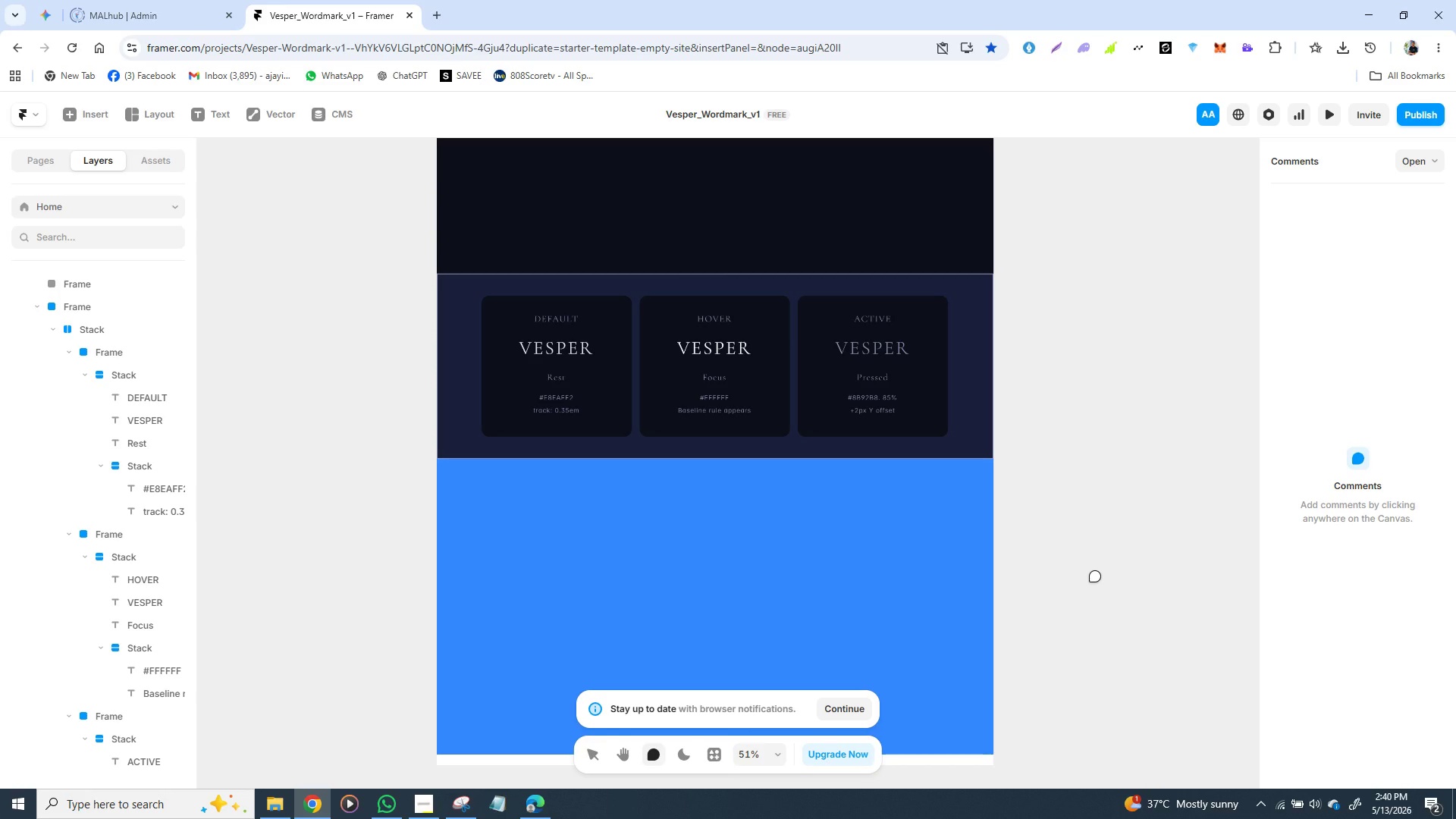 
key(Control+Z)
 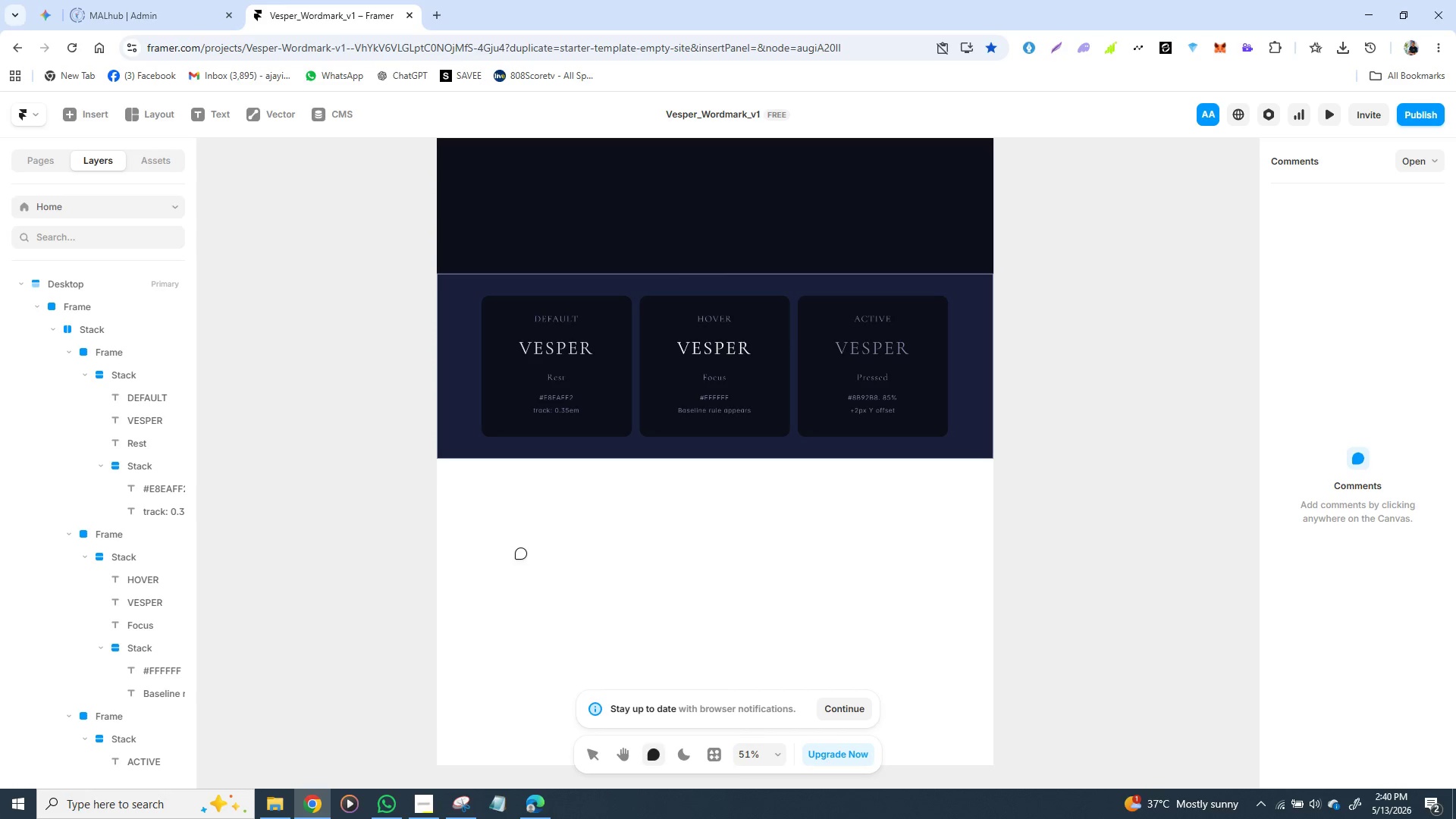 
left_click([370, 484])
 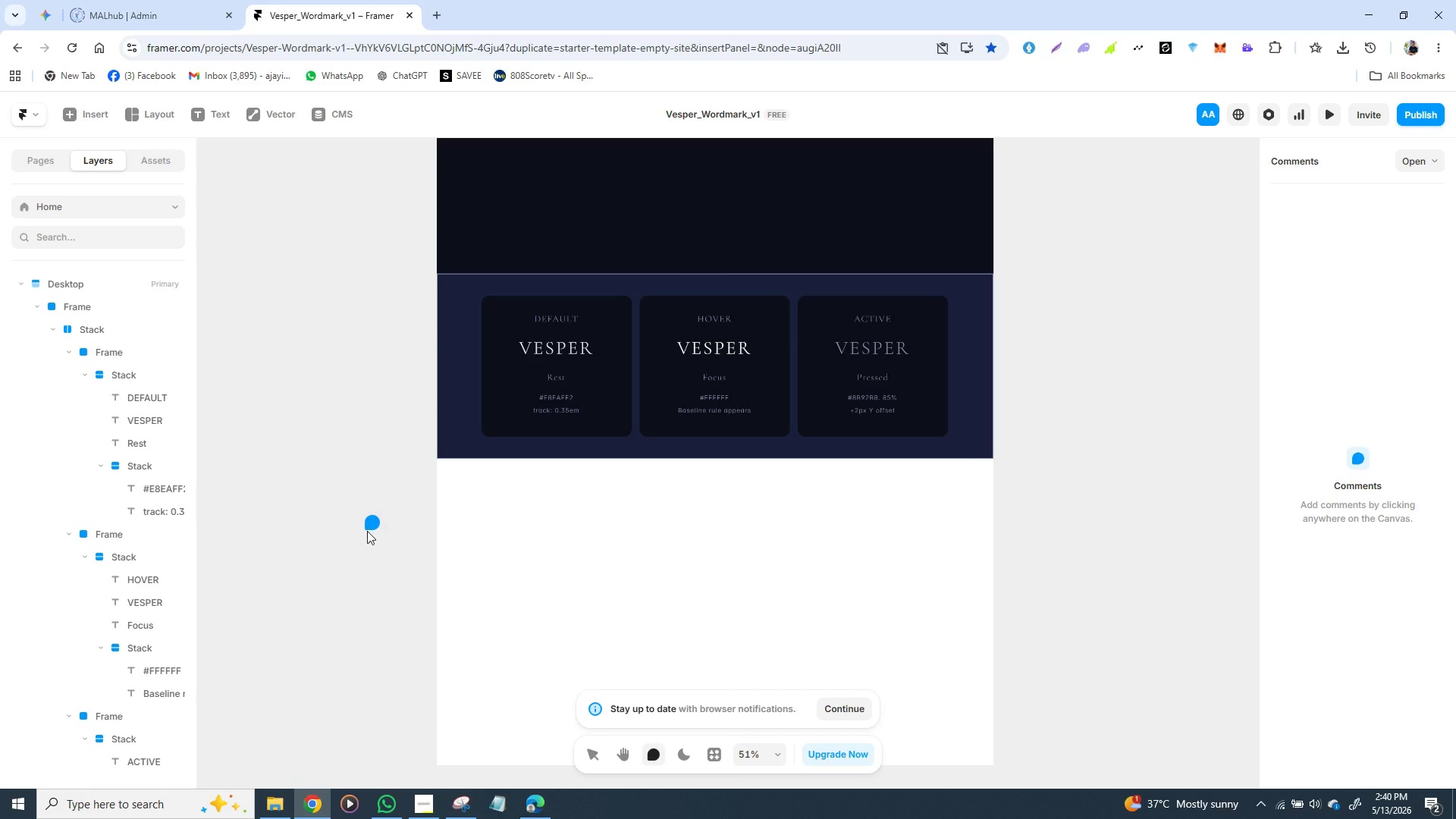 
left_click_drag(start_coordinate=[363, 565], to_coordinate=[364, 570])
 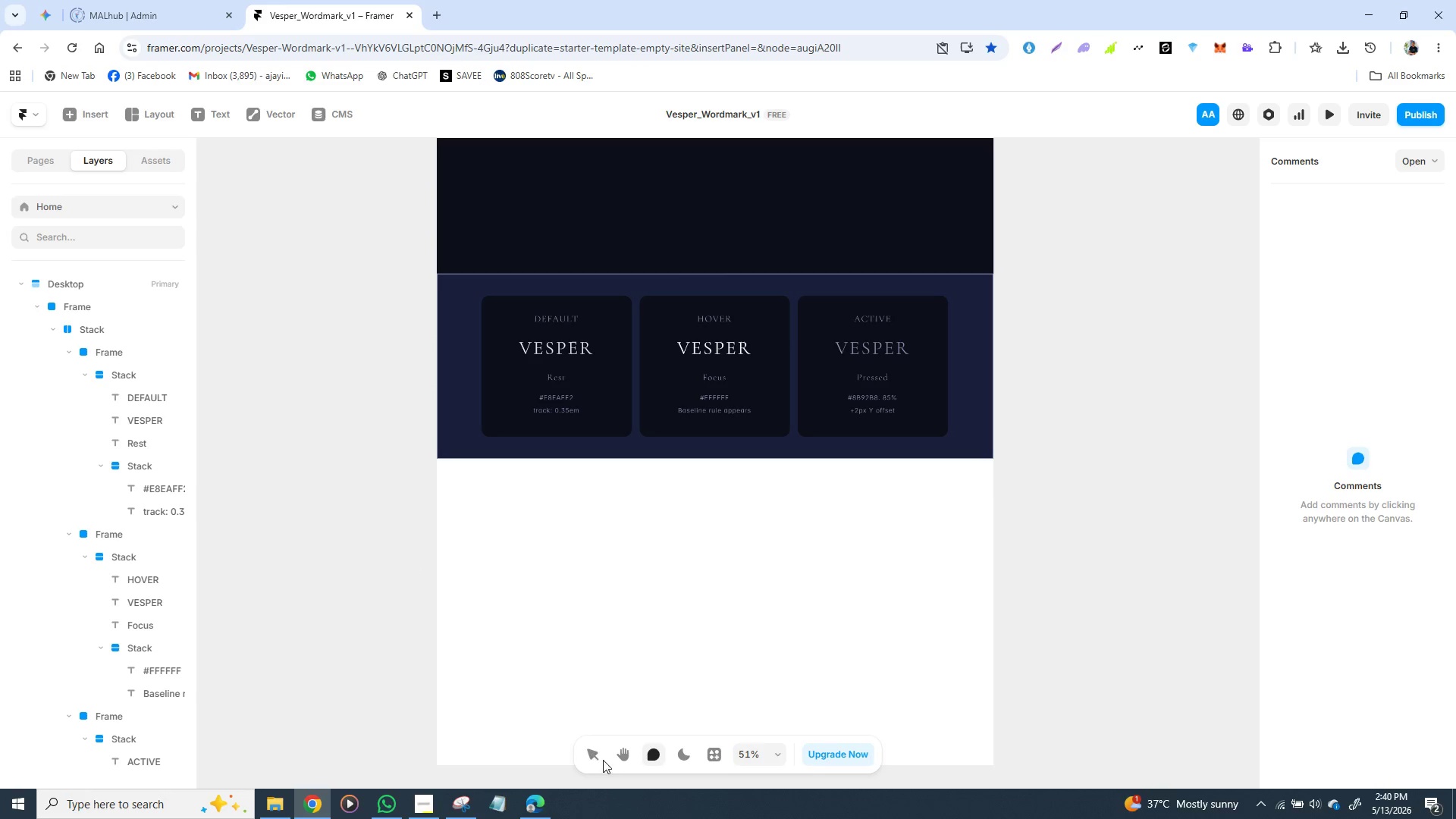 
left_click([588, 756])
 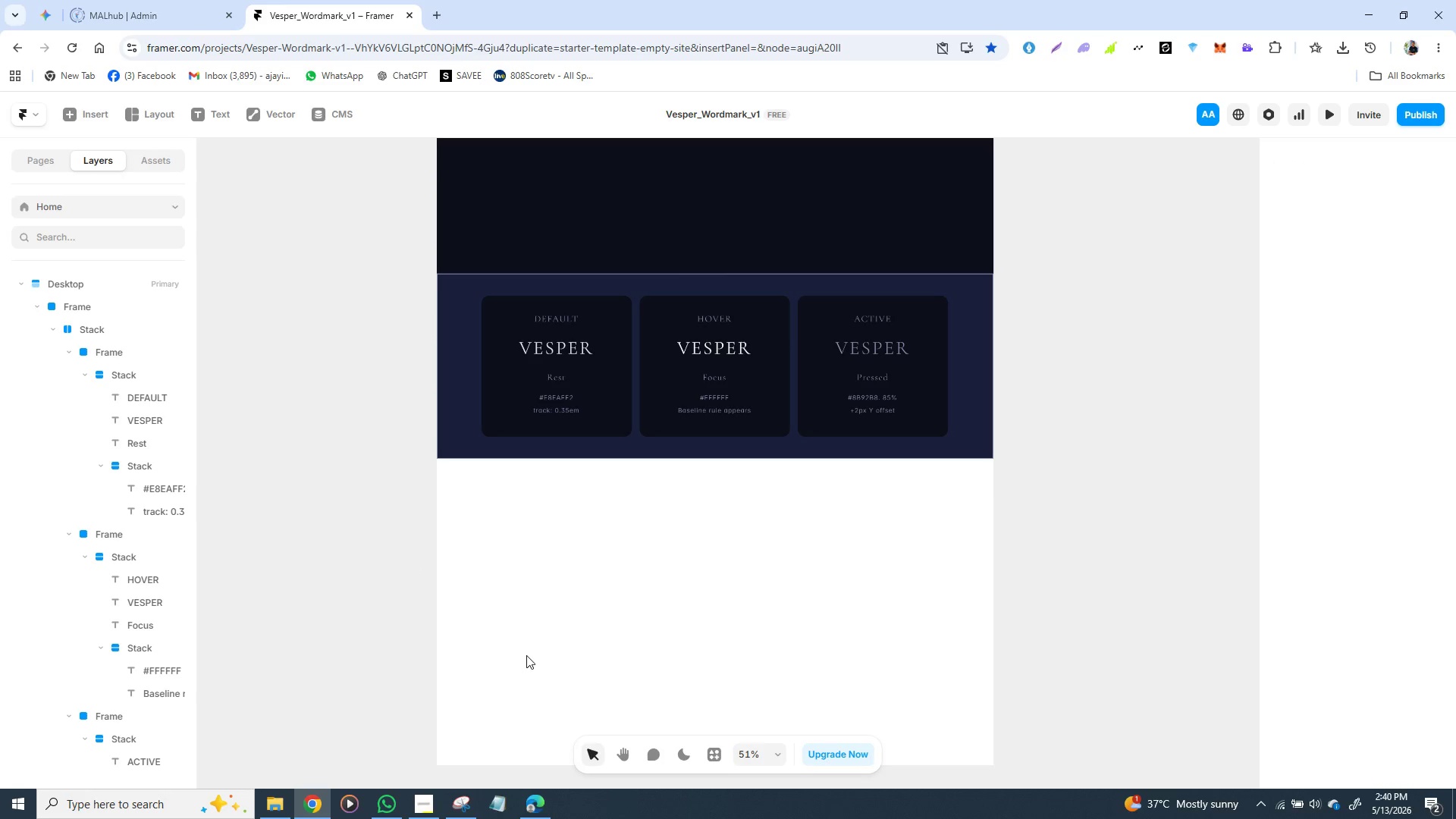 
key(Control+Y)
 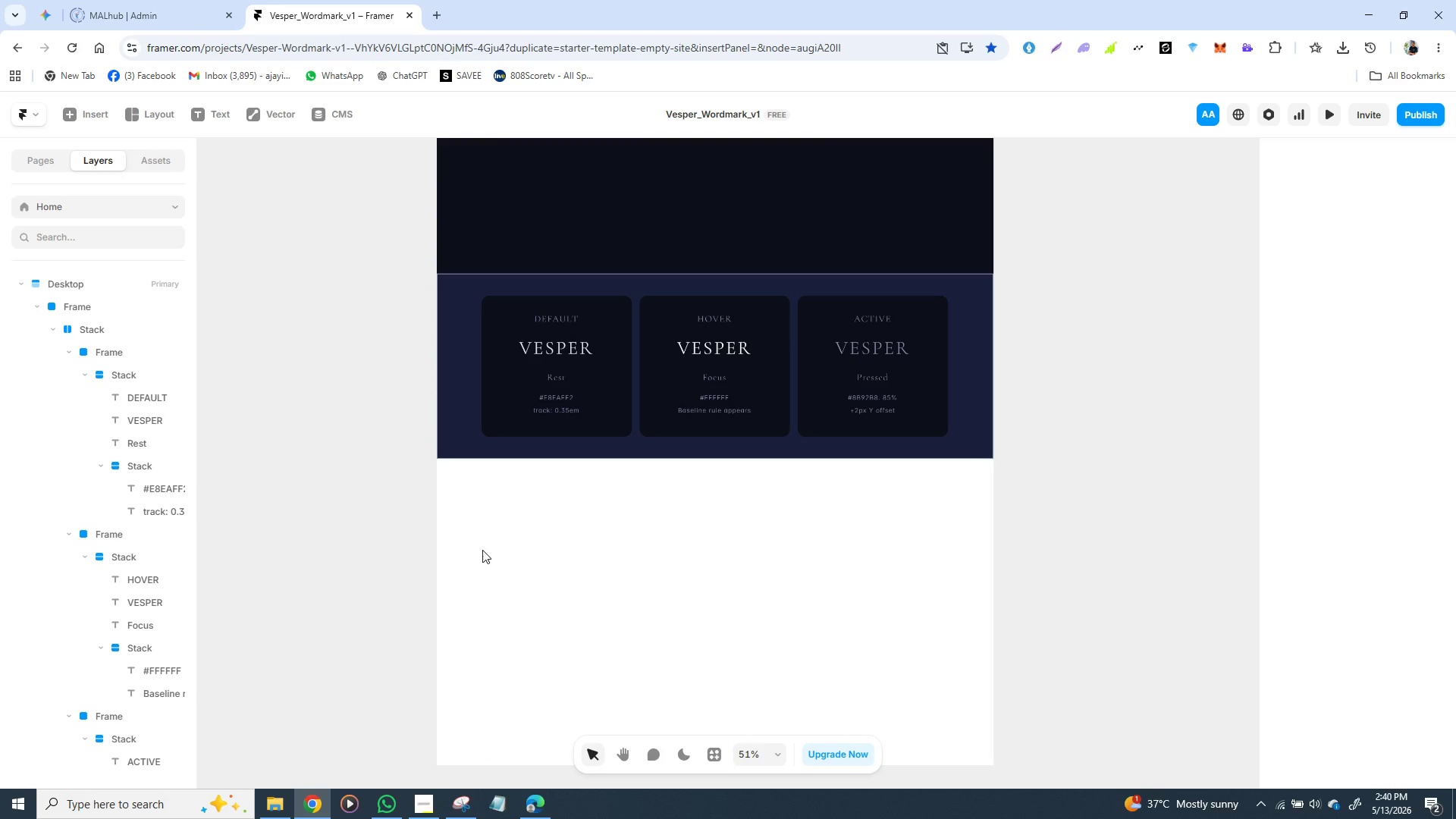 
key(F)
 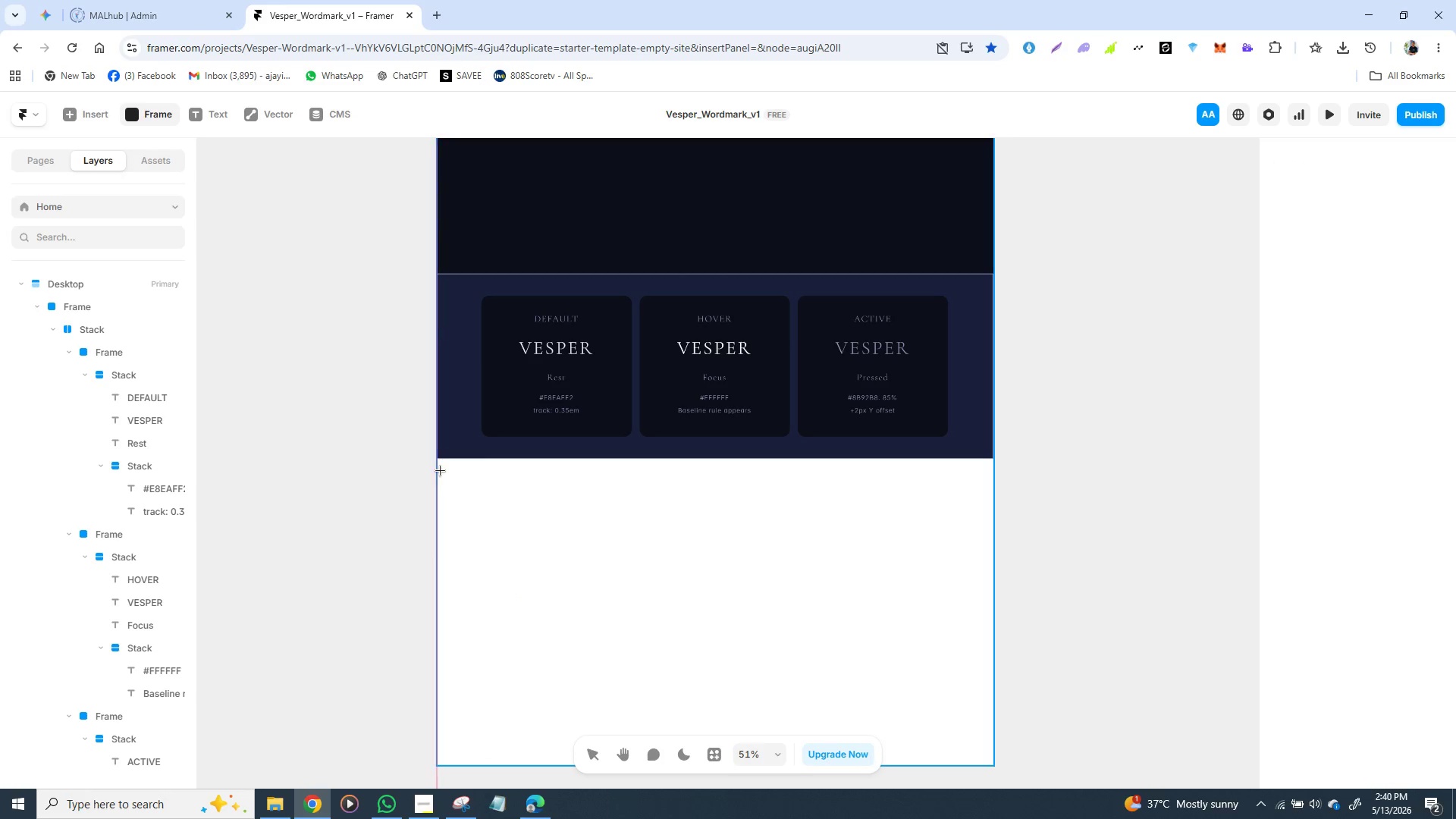 
left_click_drag(start_coordinate=[440, 466], to_coordinate=[987, 739])
 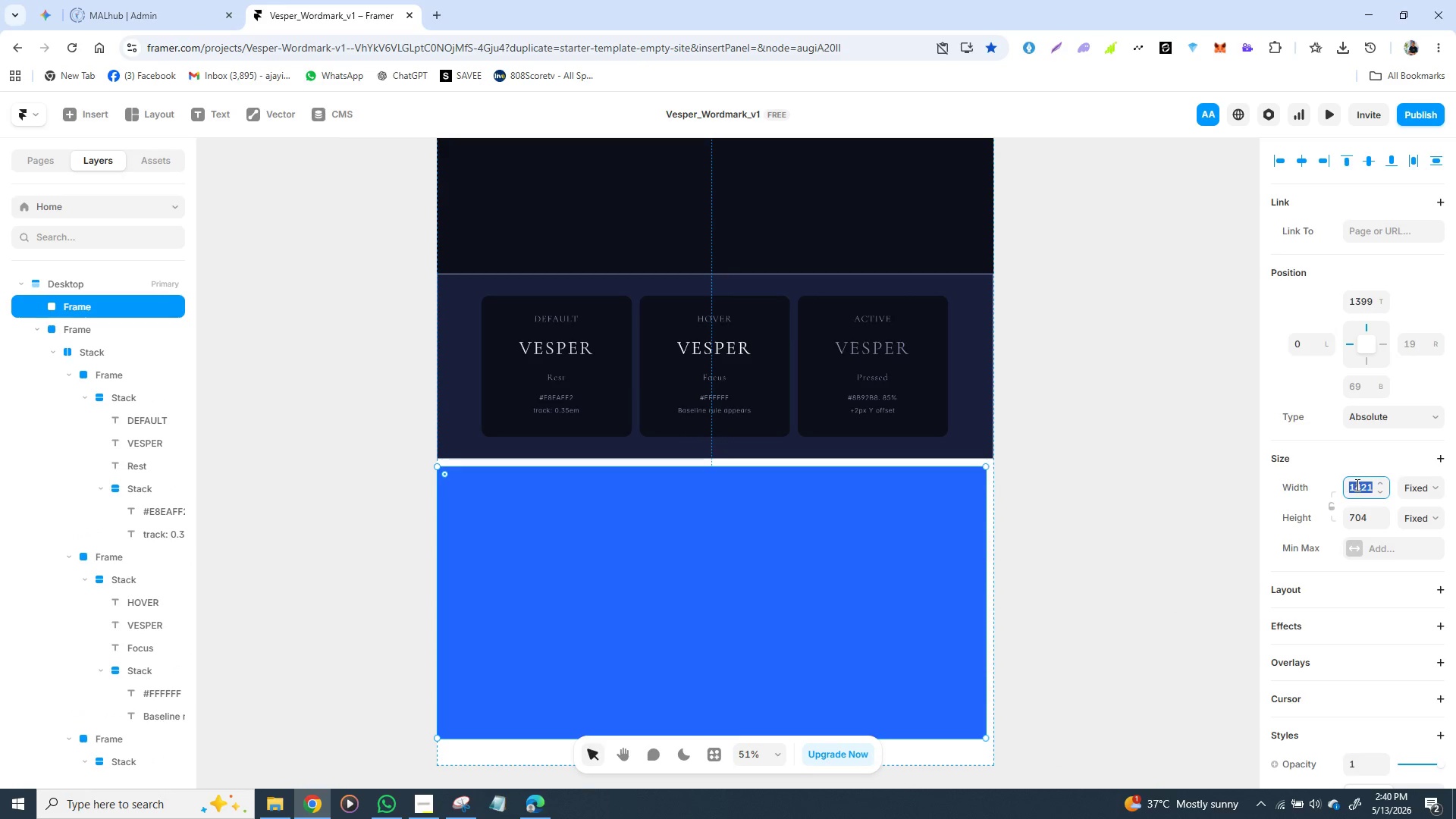 
type(1440)
 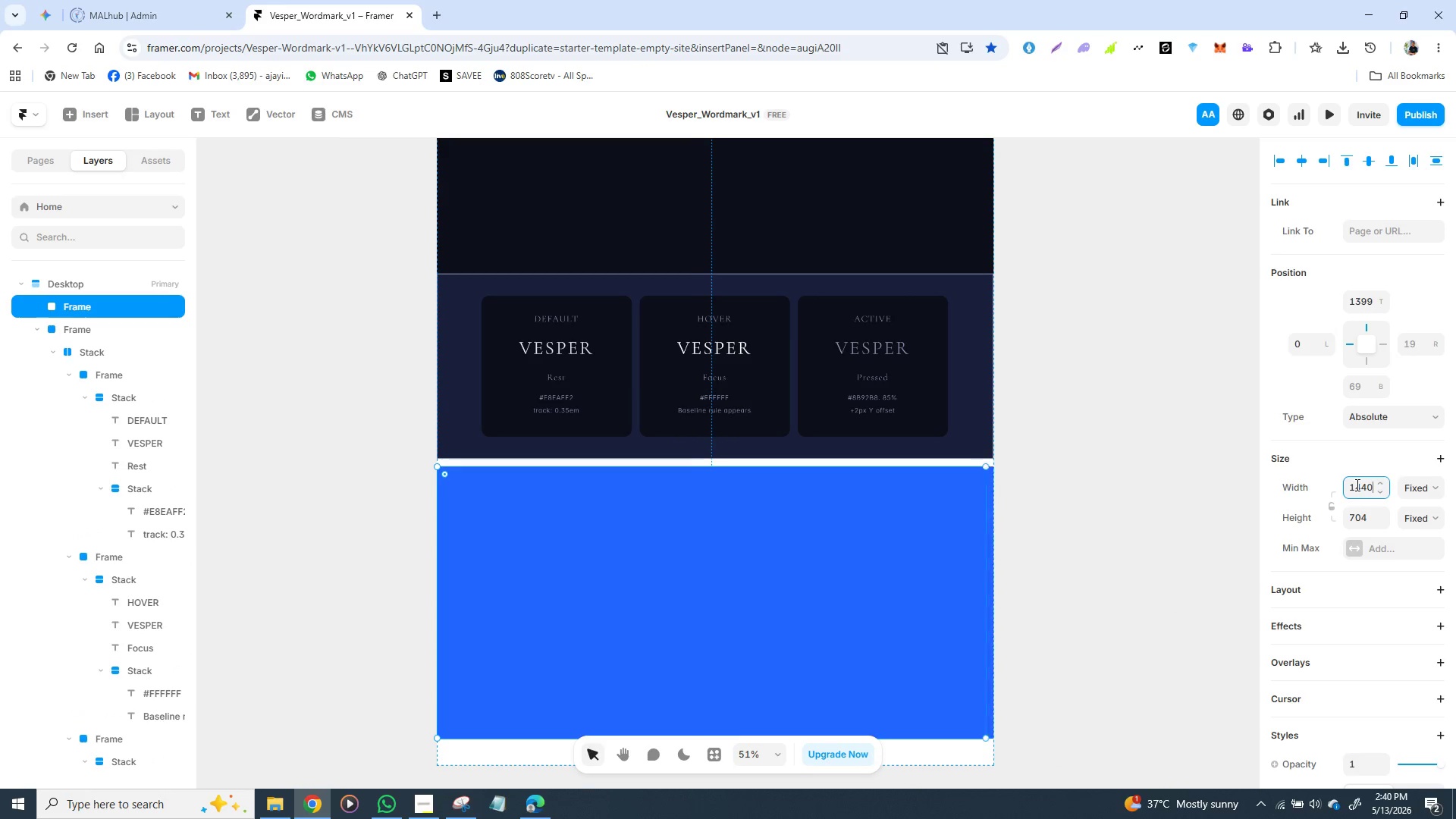 
key(Enter)
 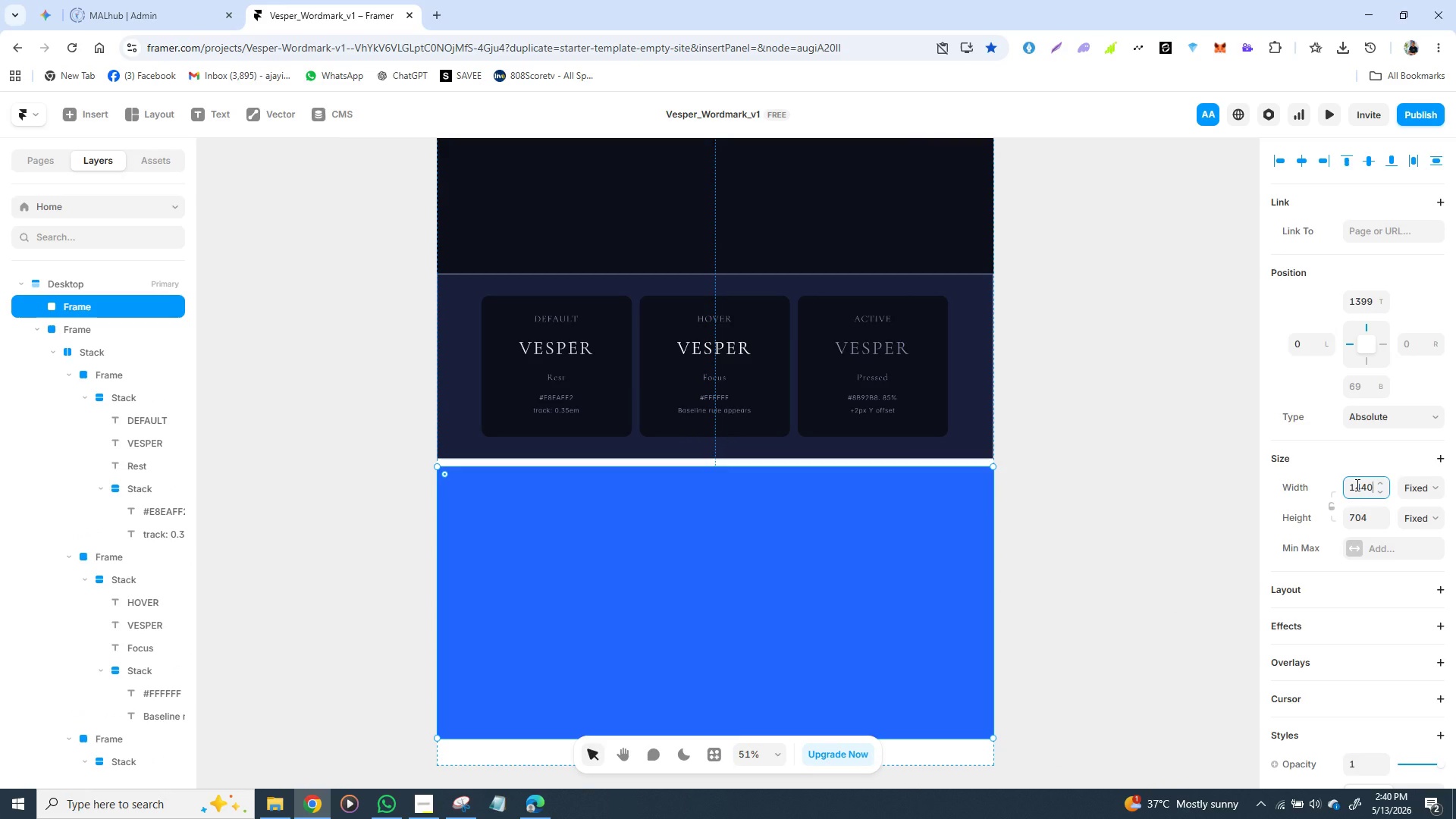 
hold_key(key=ArrowUp, duration=1.53)
 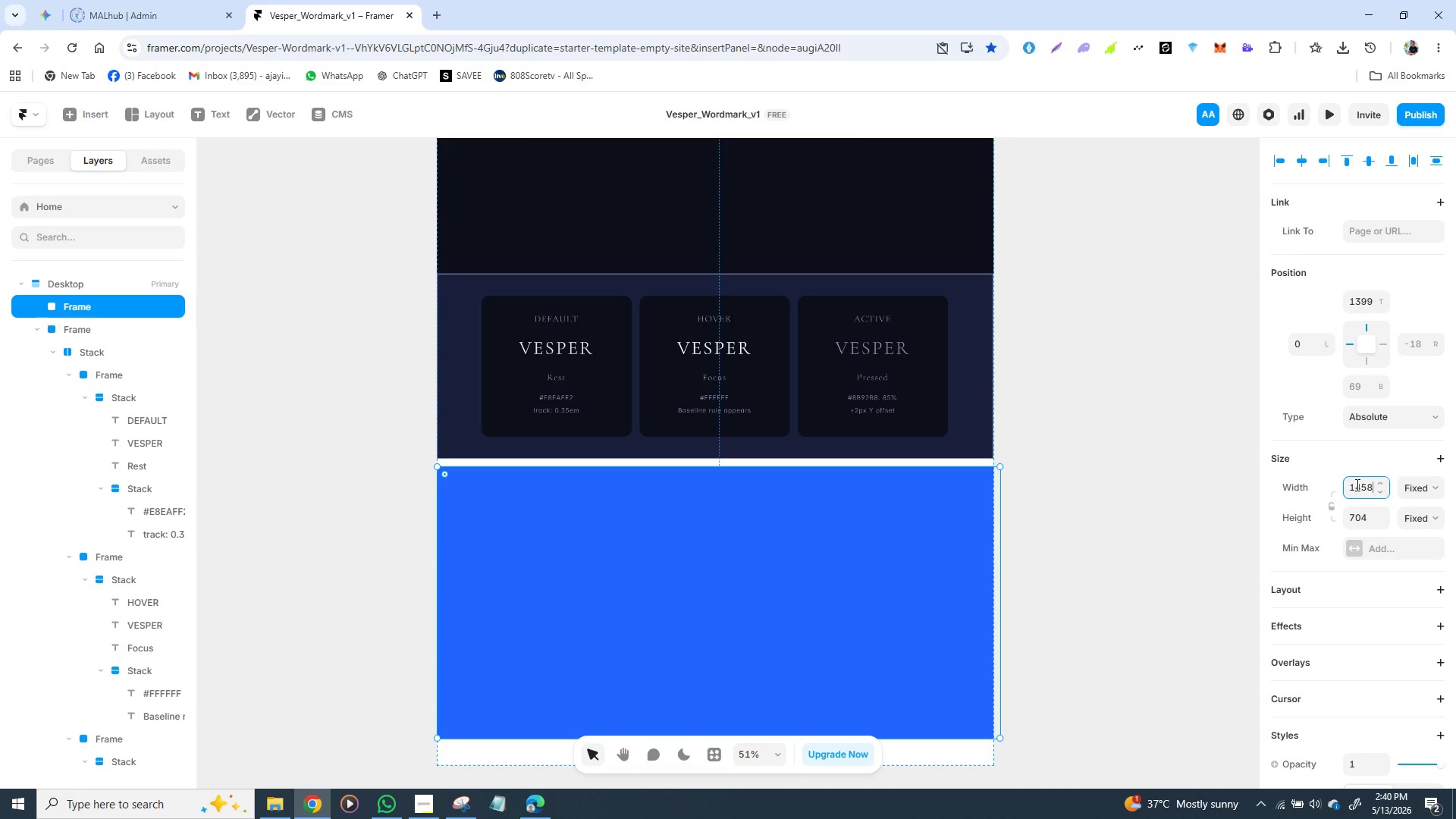 
key(ArrowUp)
 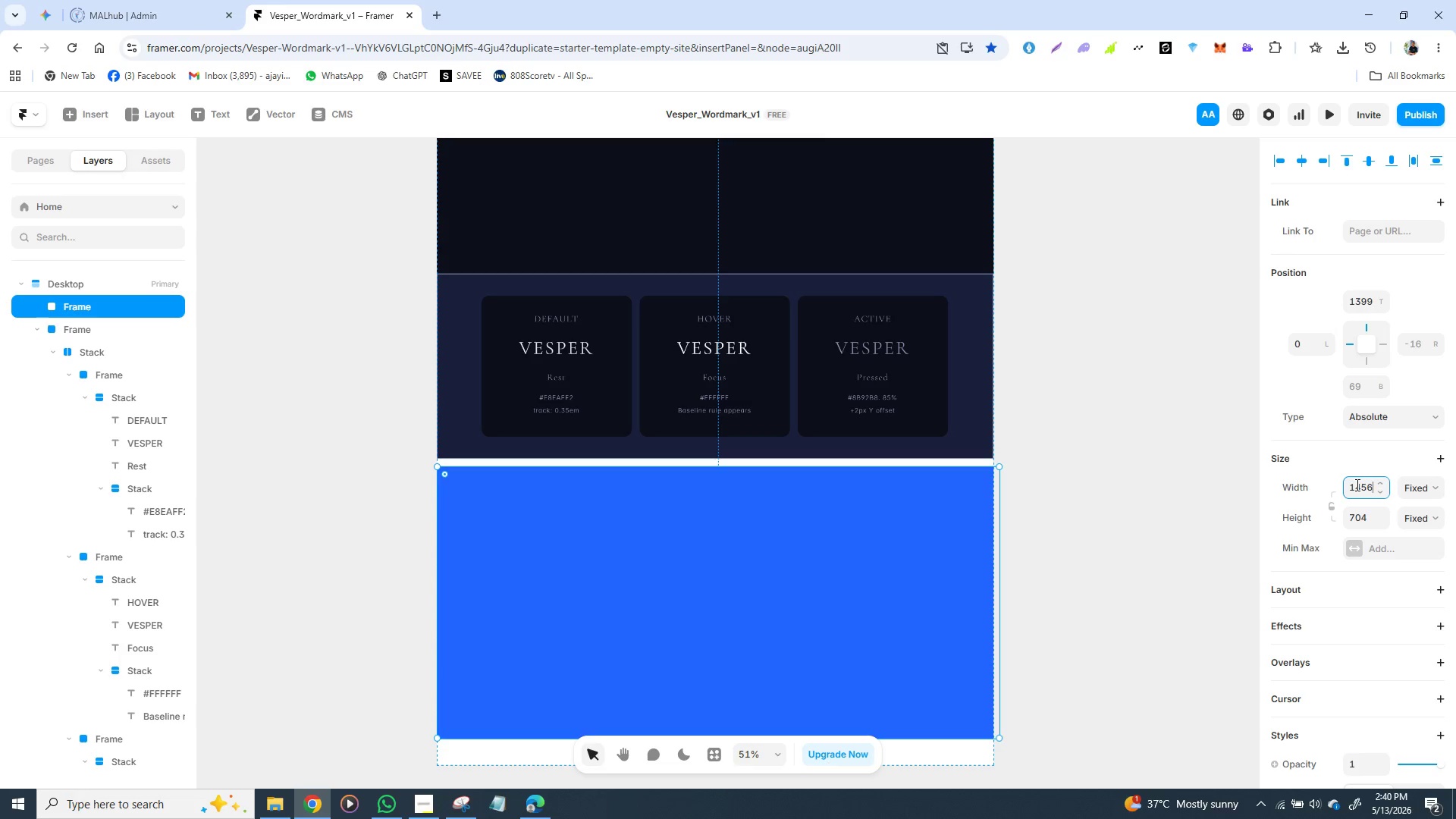 
key(ArrowUp)
 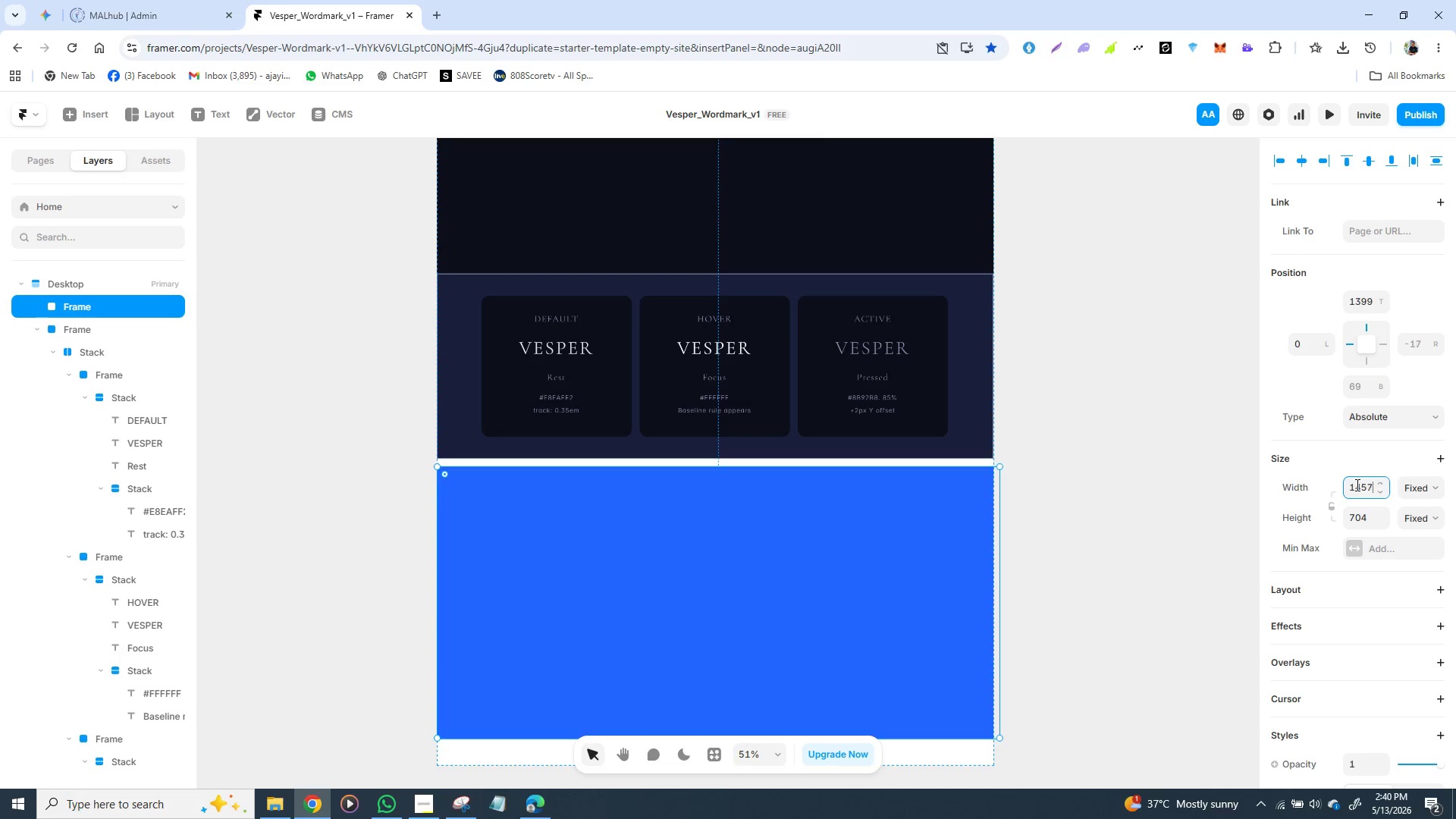 
key(ArrowUp)
 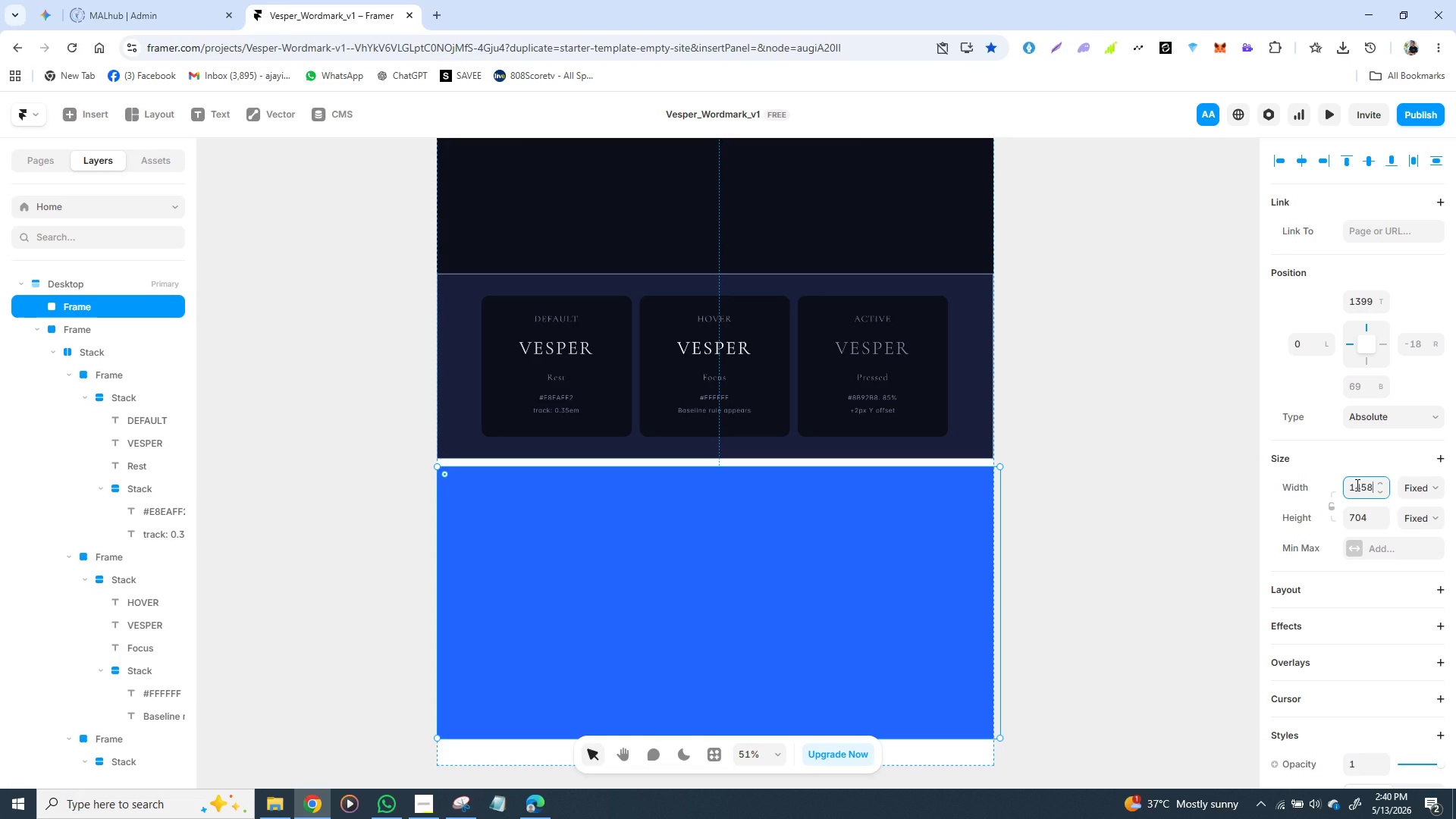 
double_click([1356, 485])
 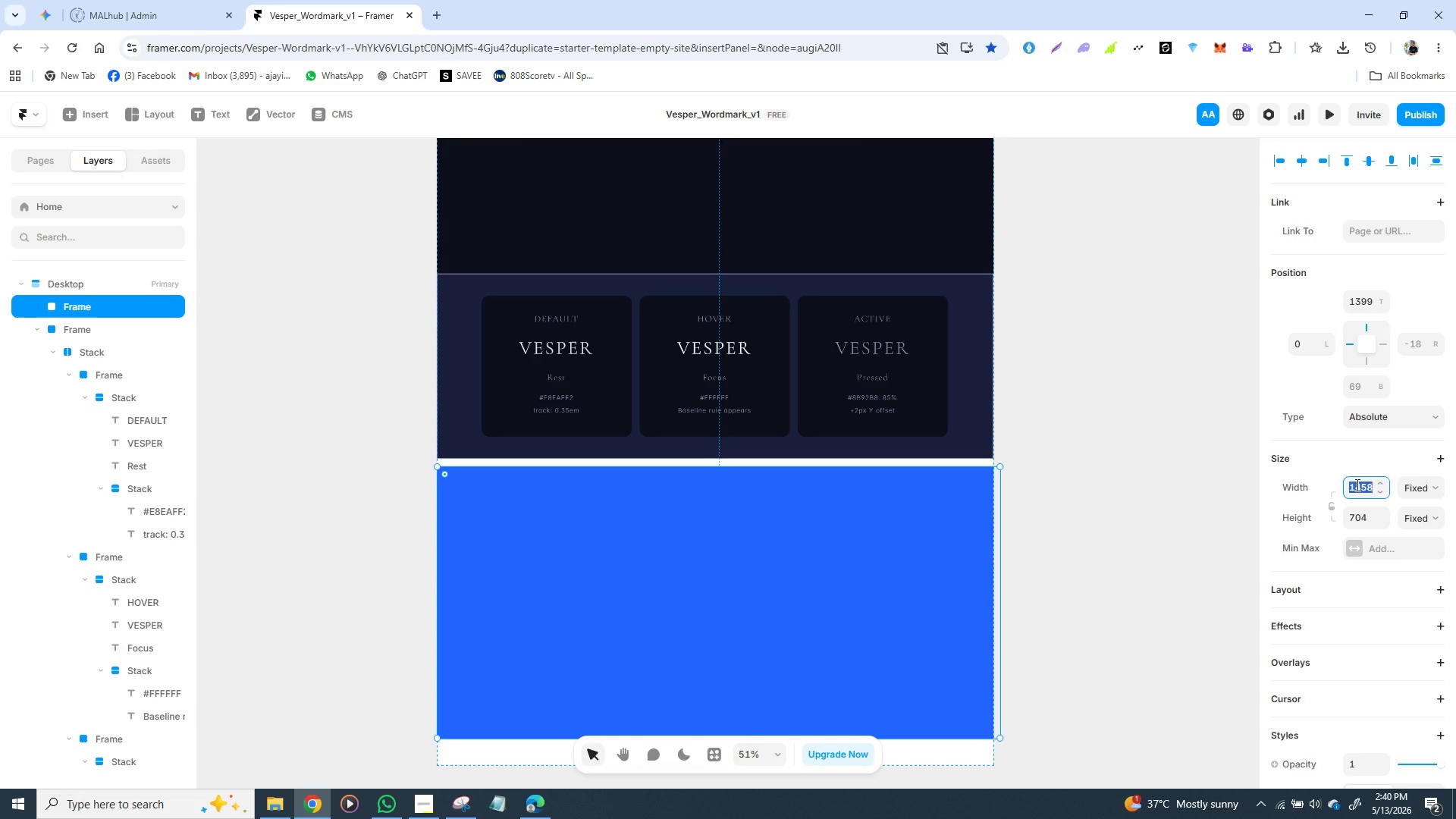 
triple_click([1356, 485])
 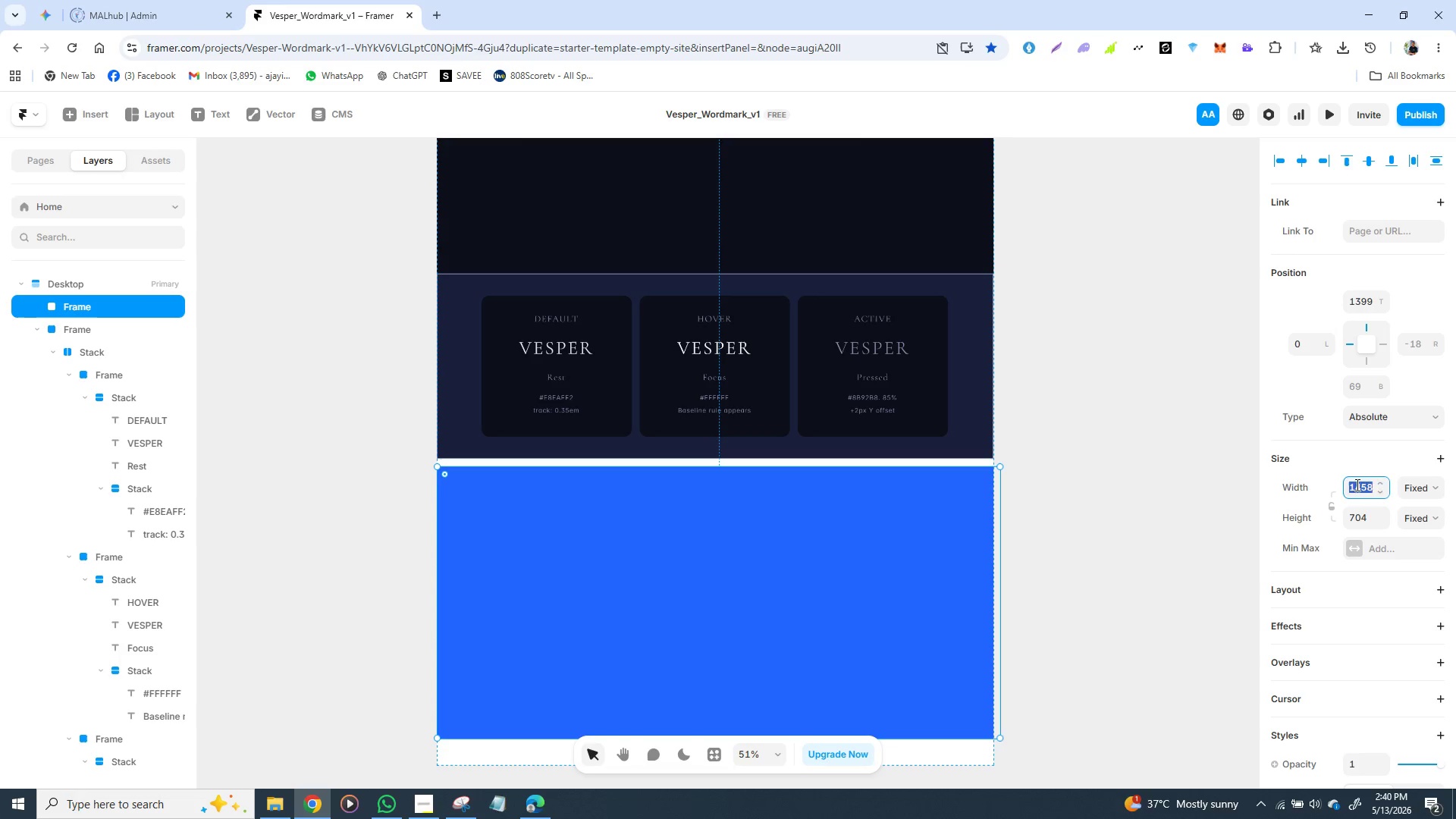 
type(144o)
key(Backspace)
type(0)
 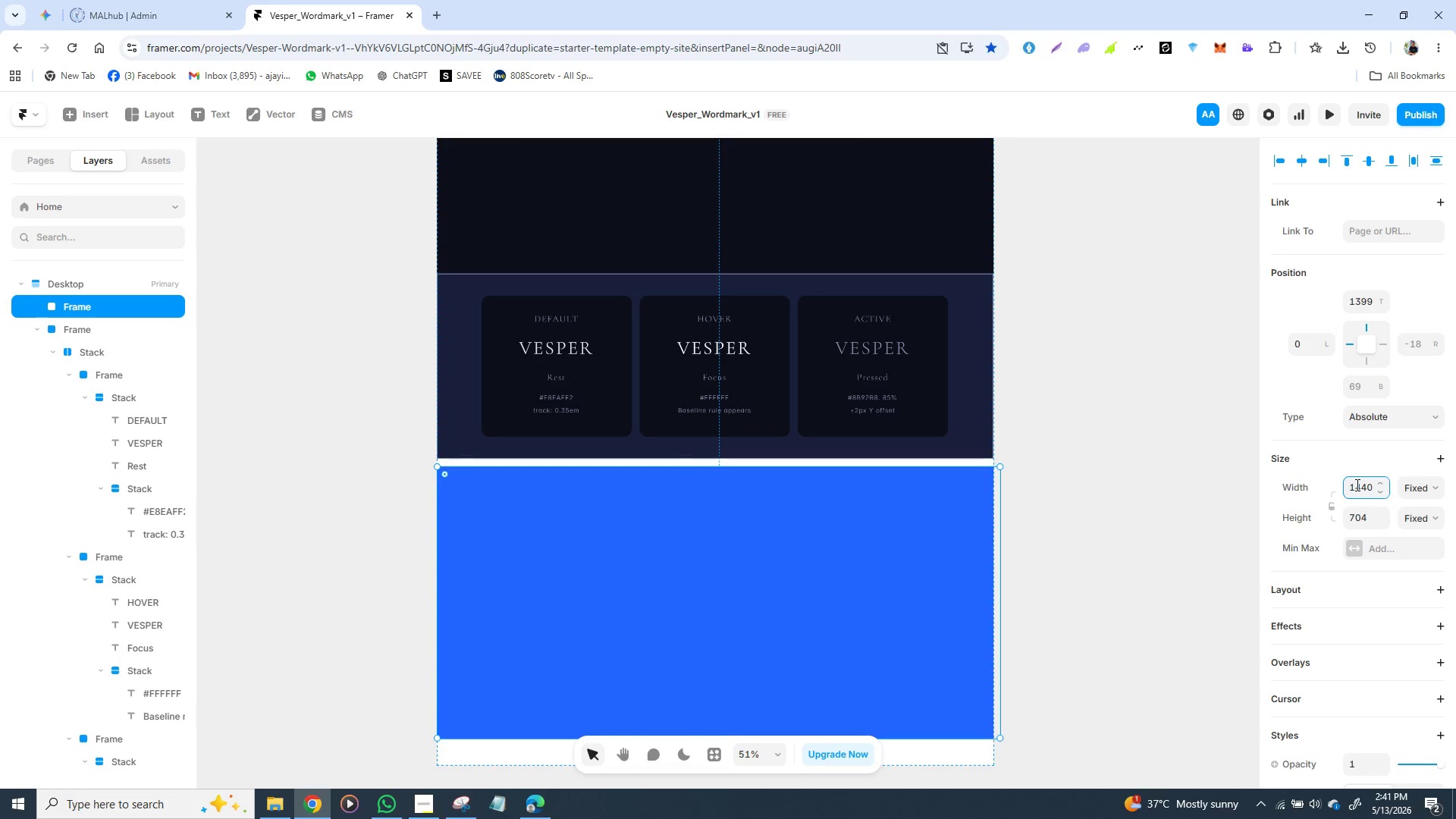 
key(Enter)
 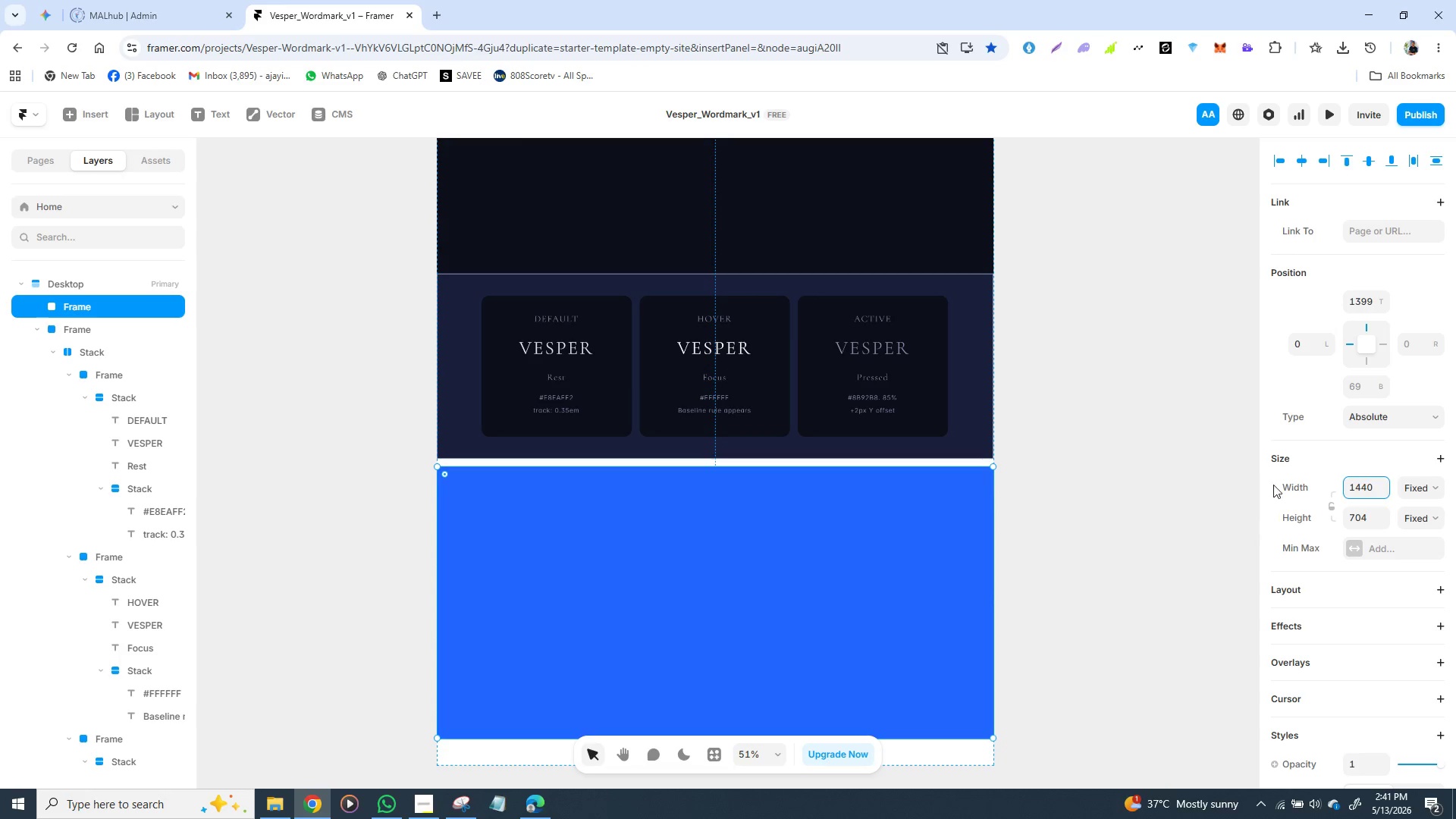 
left_click([1175, 479])
 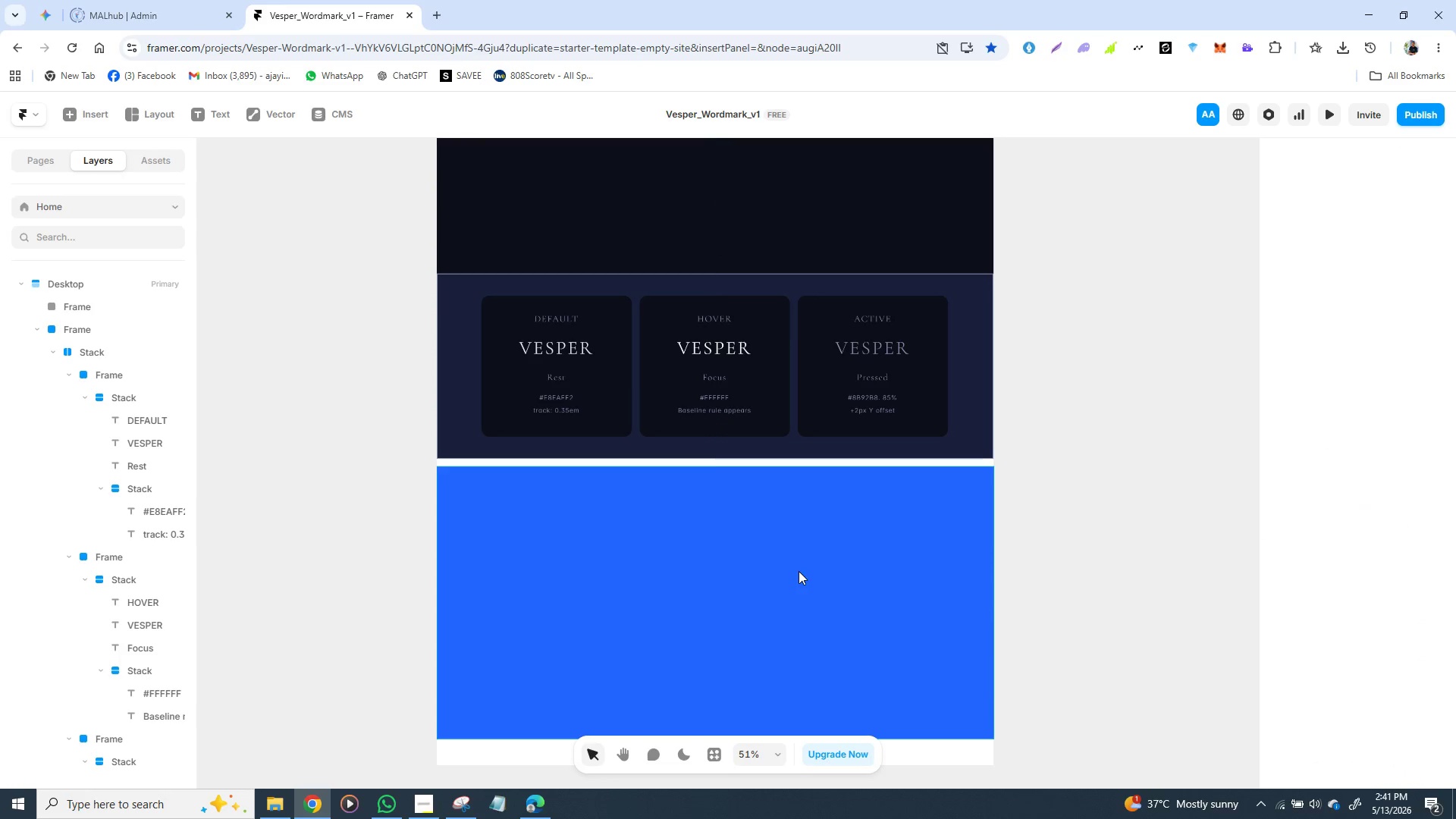 
left_click_drag(start_coordinate=[799, 571], to_coordinate=[799, 563])
 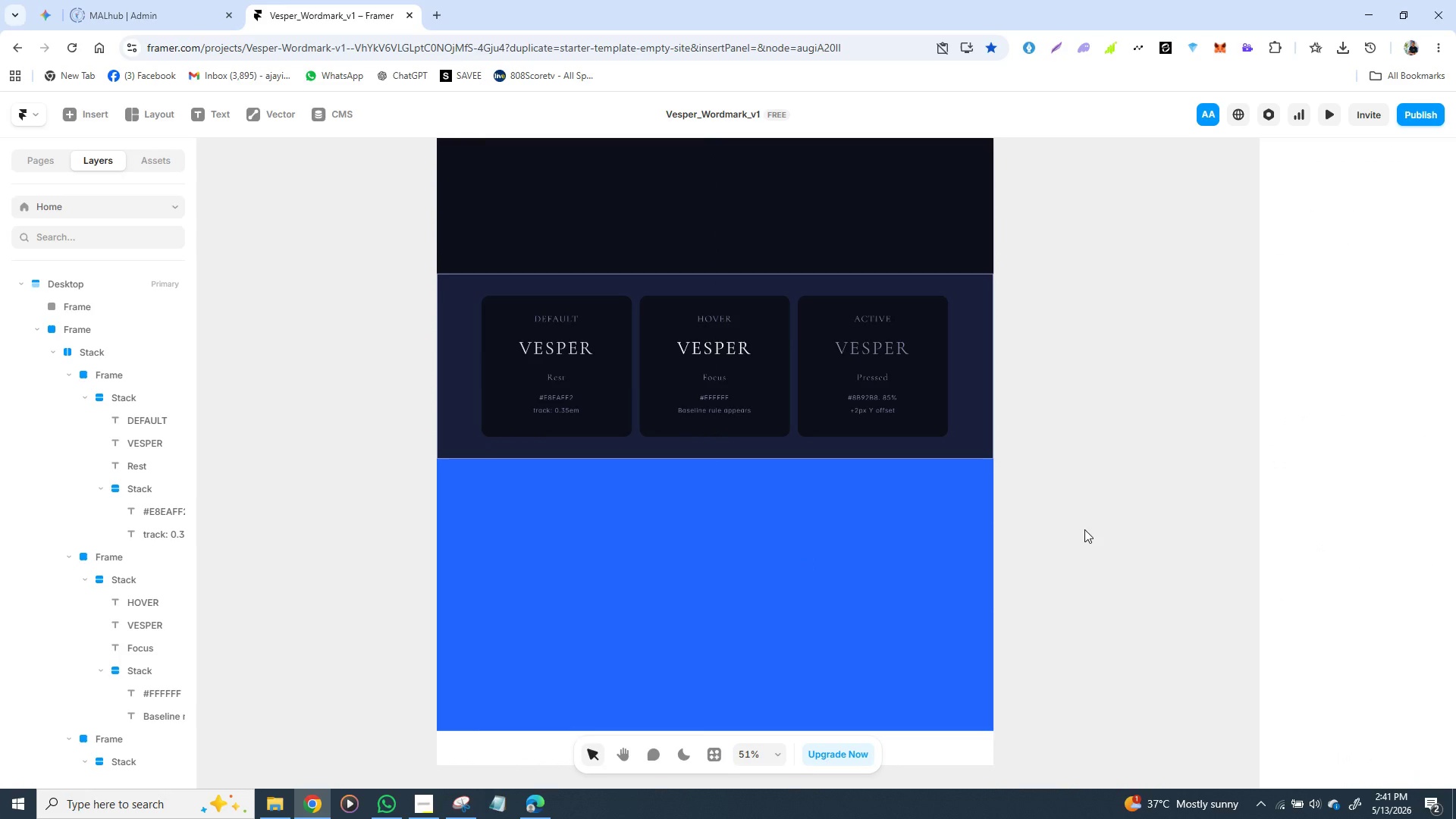 
wait(5.8)
 